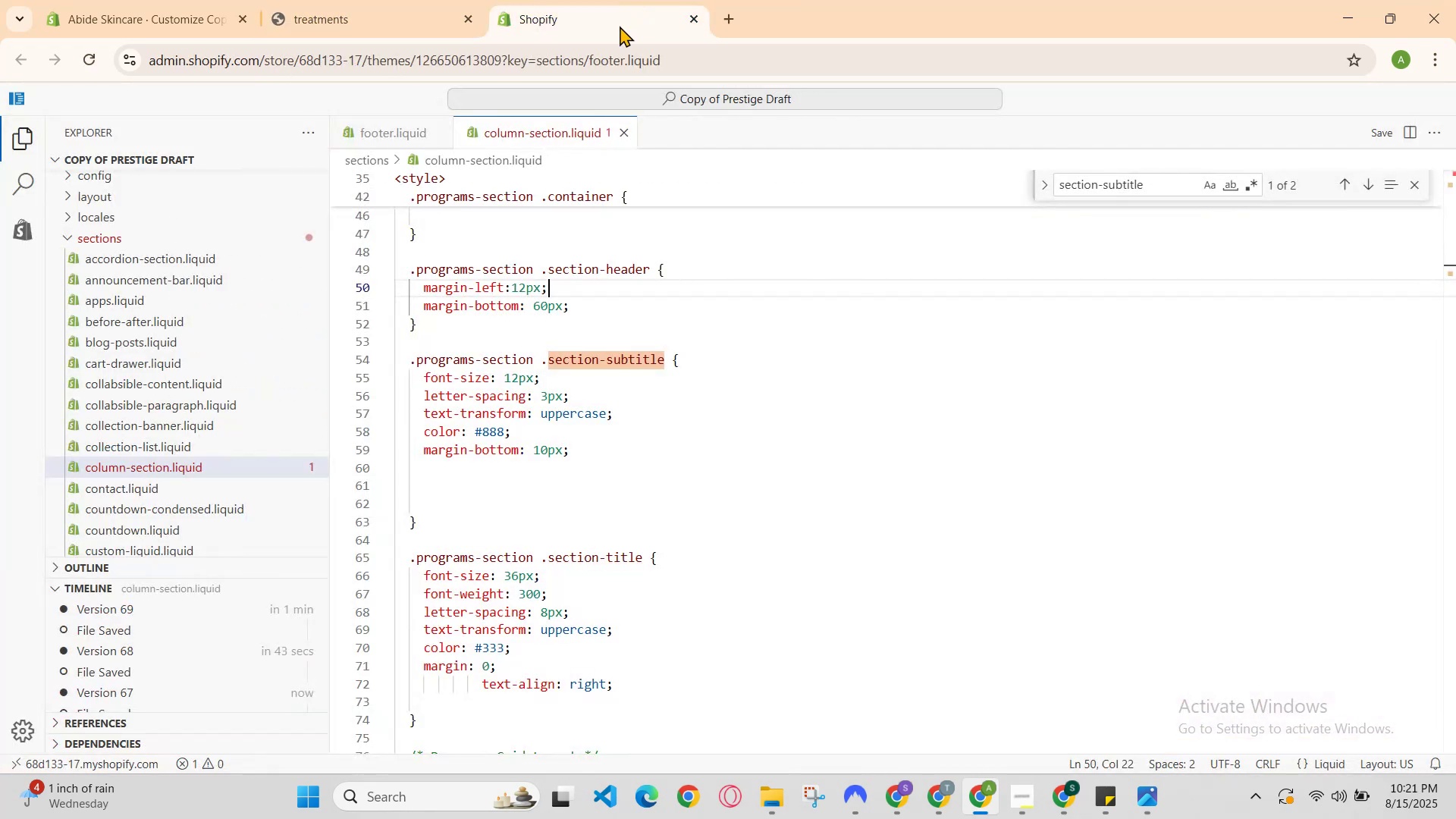 
key(Control+ControlLeft)
 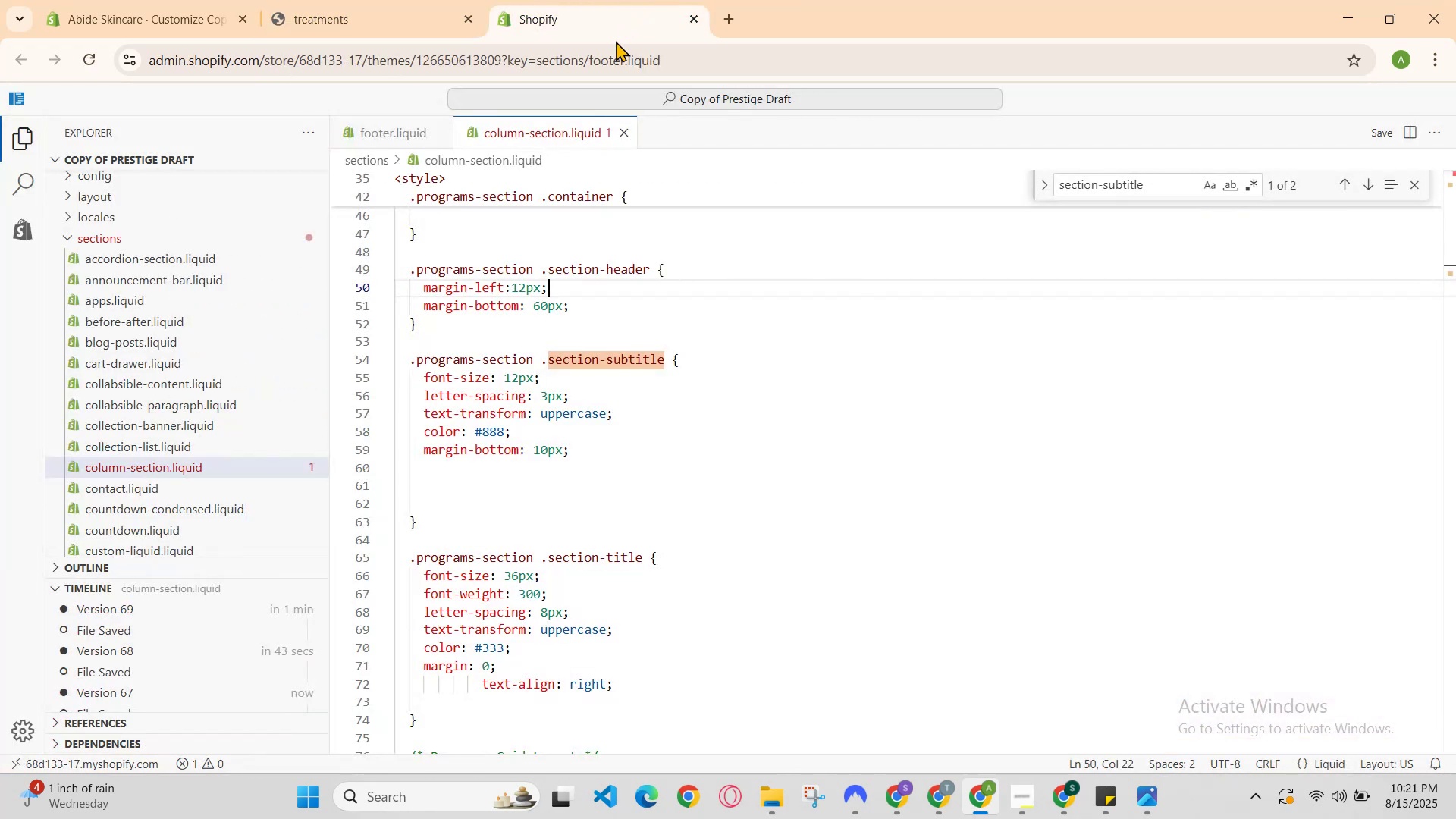 
key(ArrowLeft)
 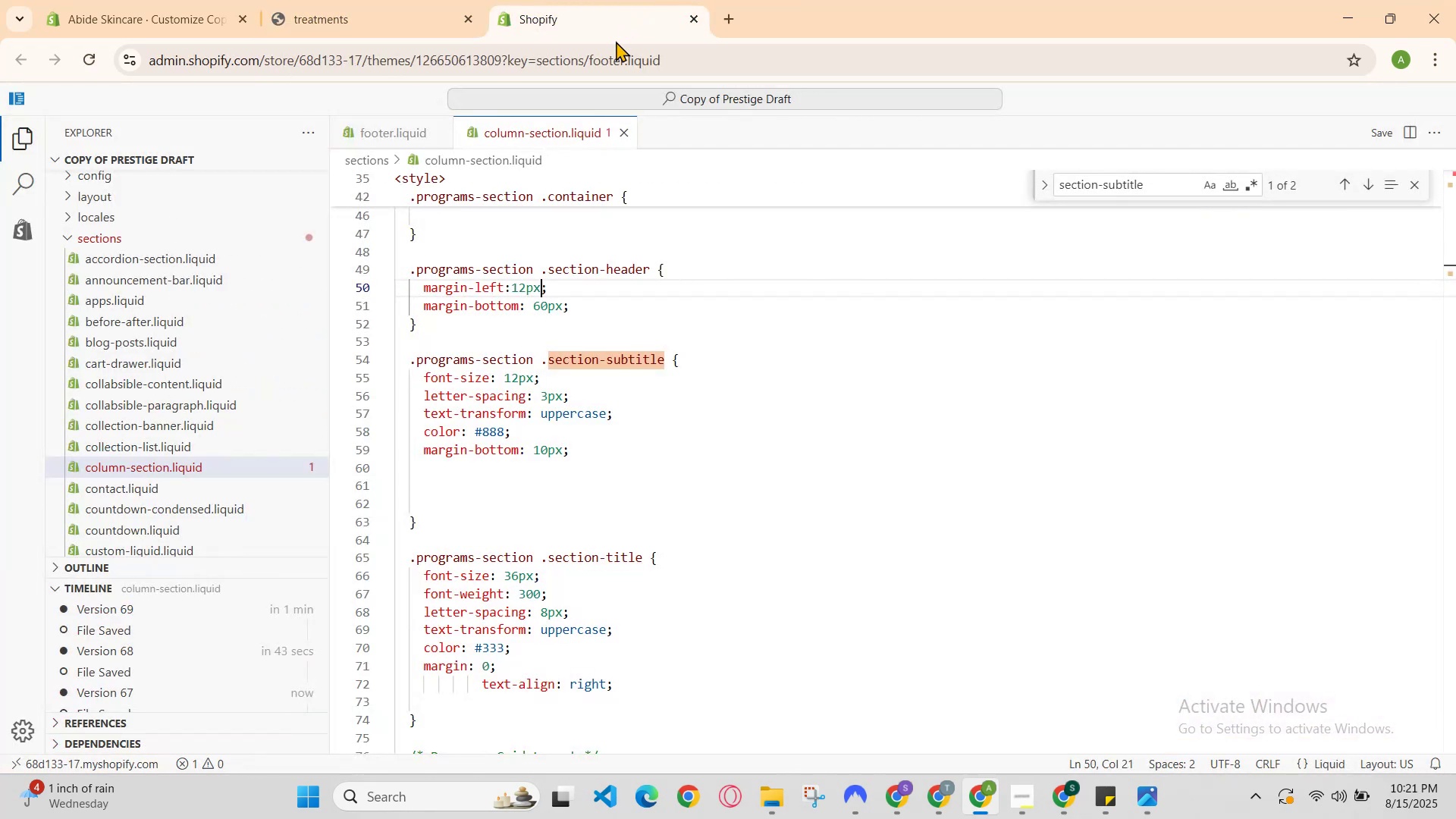 
key(ArrowLeft)
 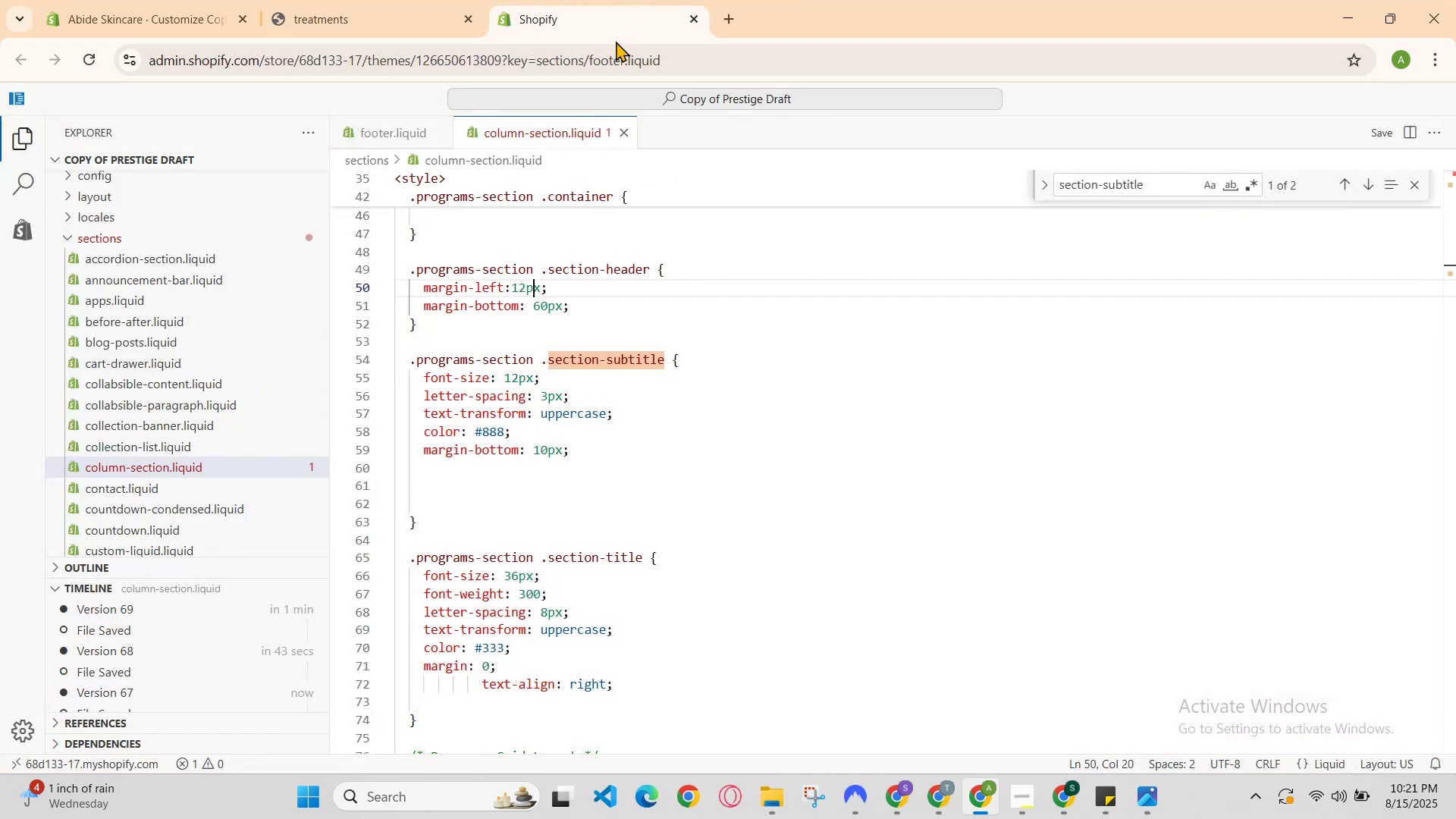 
key(ArrowLeft)
 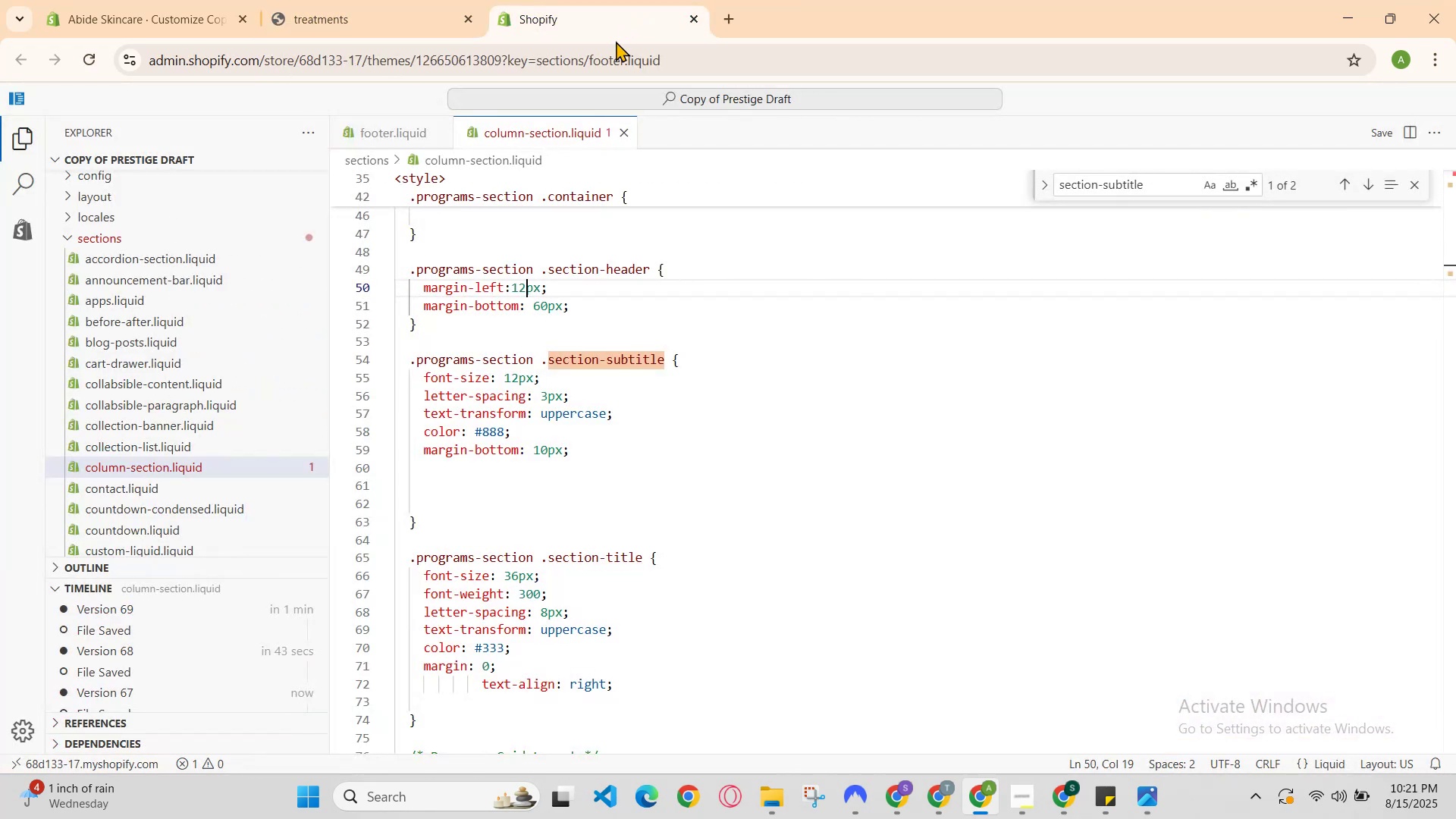 
key(ArrowLeft)
 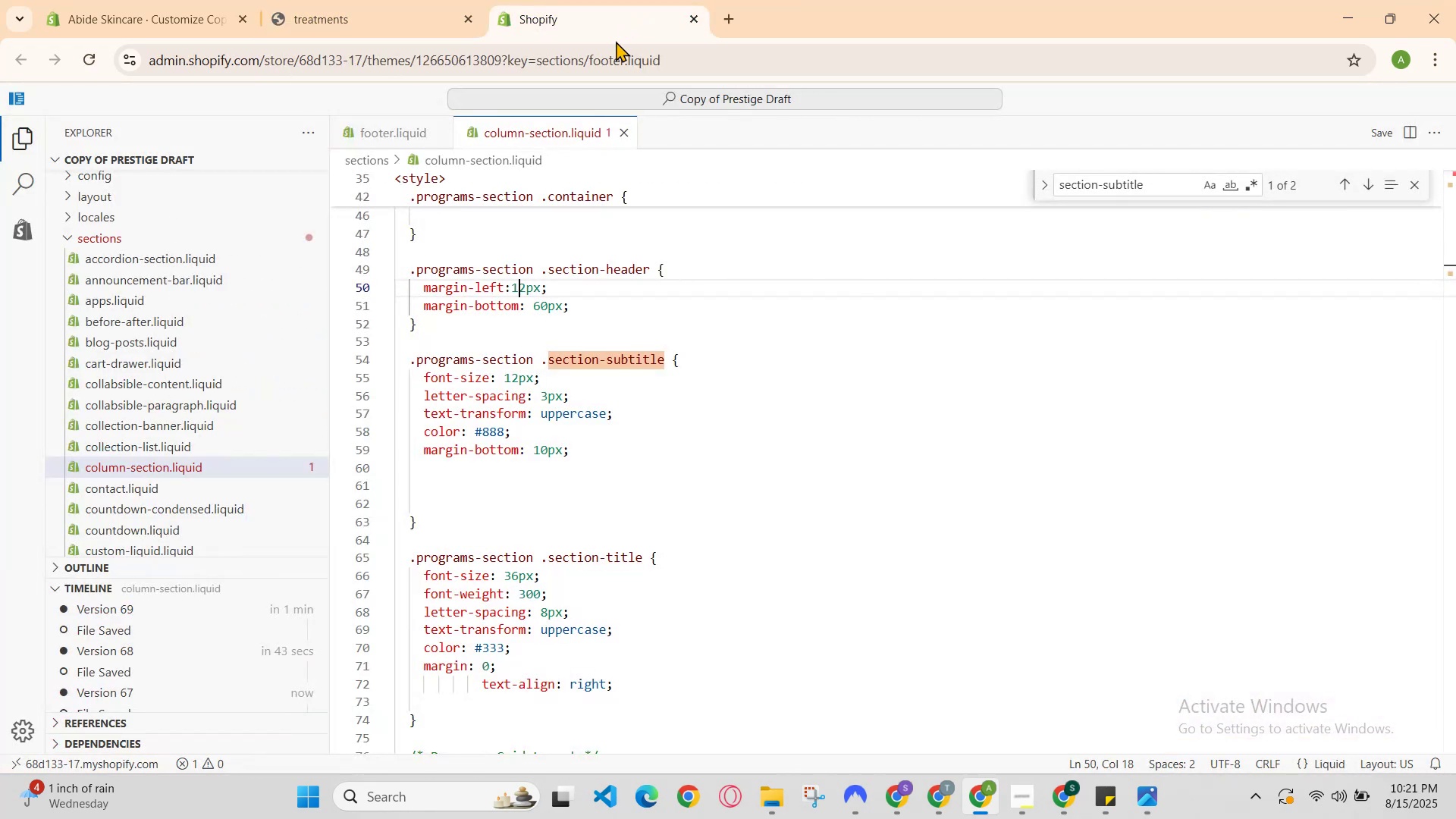 
key(ArrowLeft)
 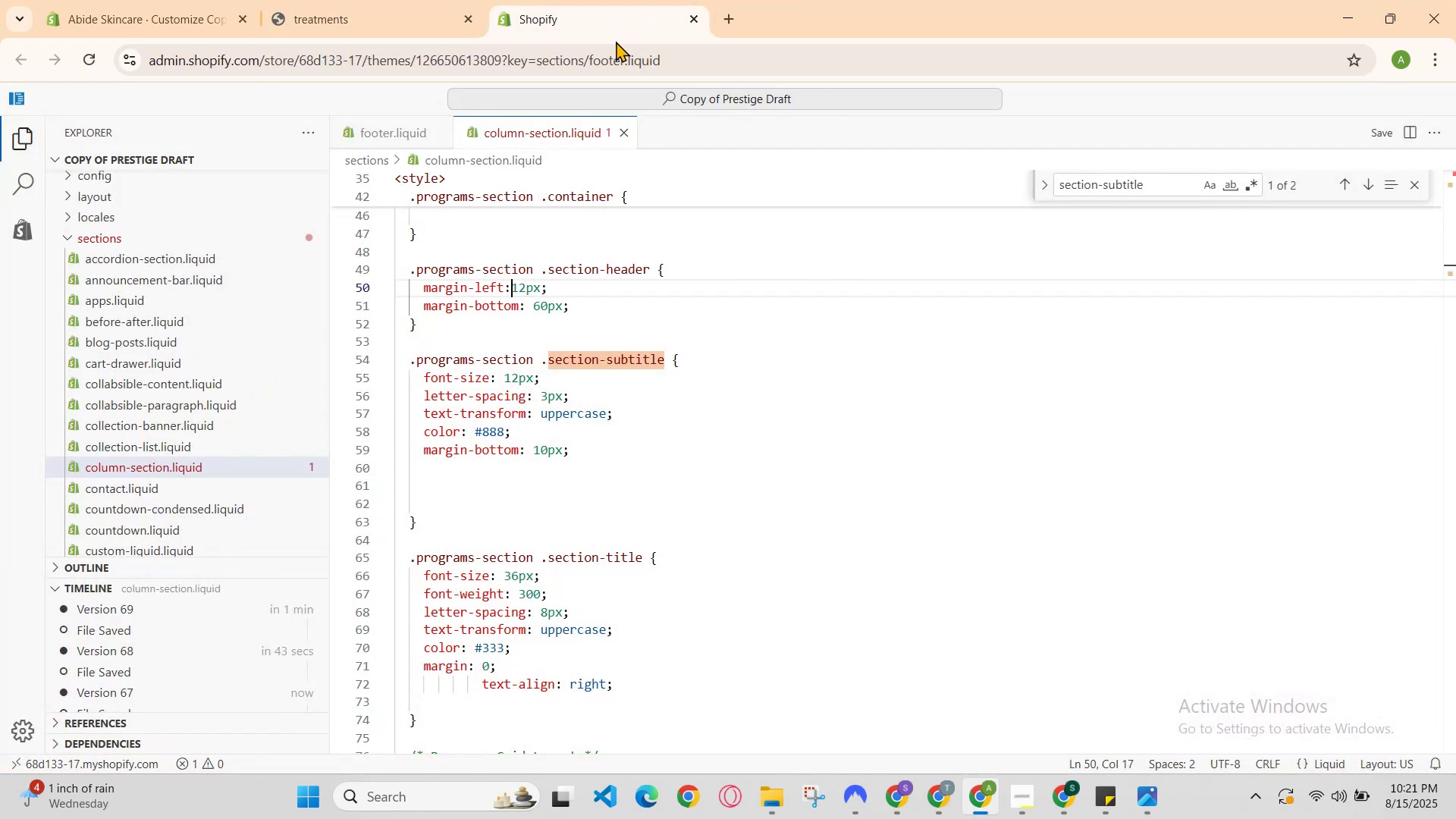 
key(Minus)
 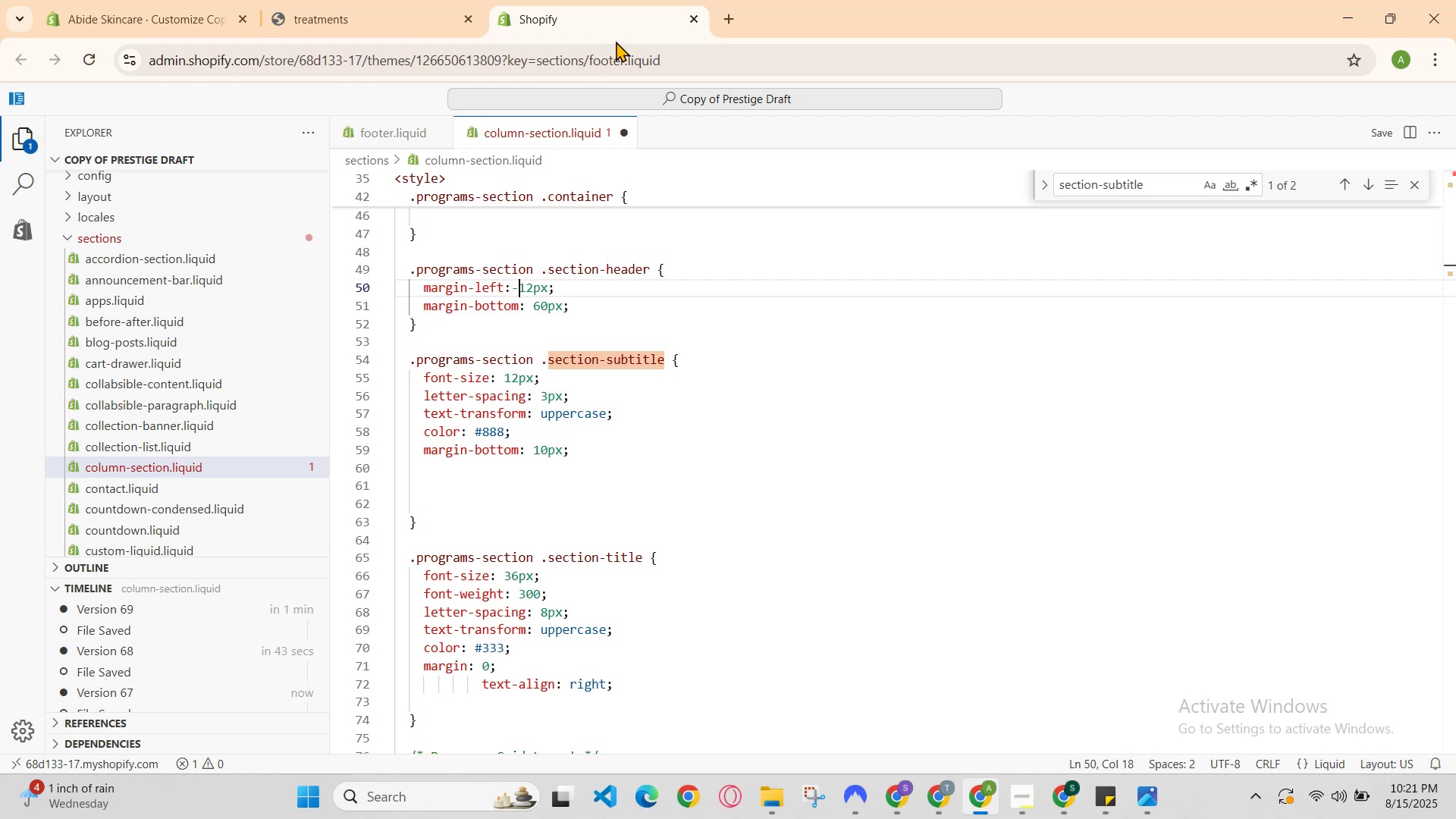 
key(ArrowRight)
 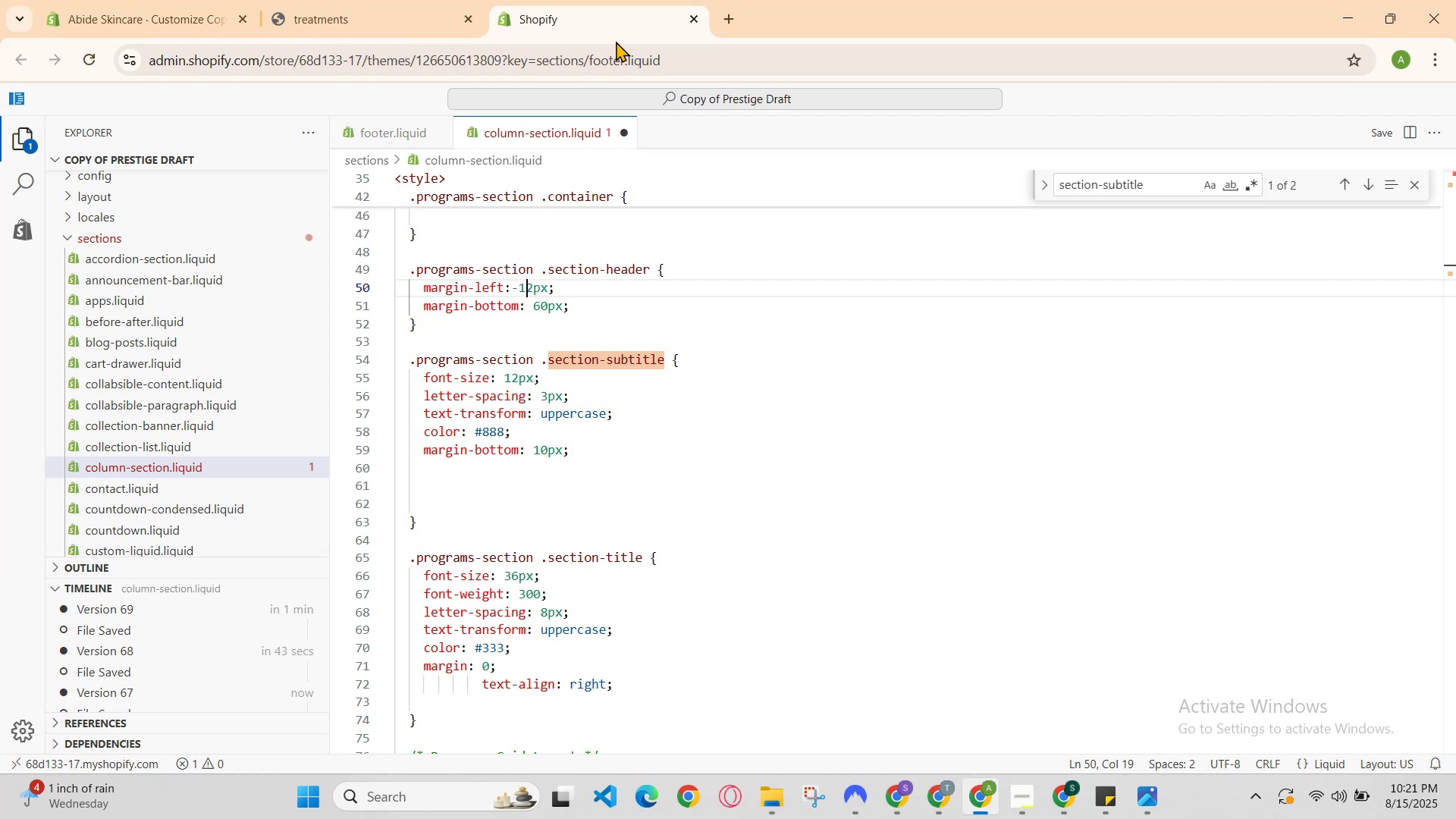 
key(Backspace)
 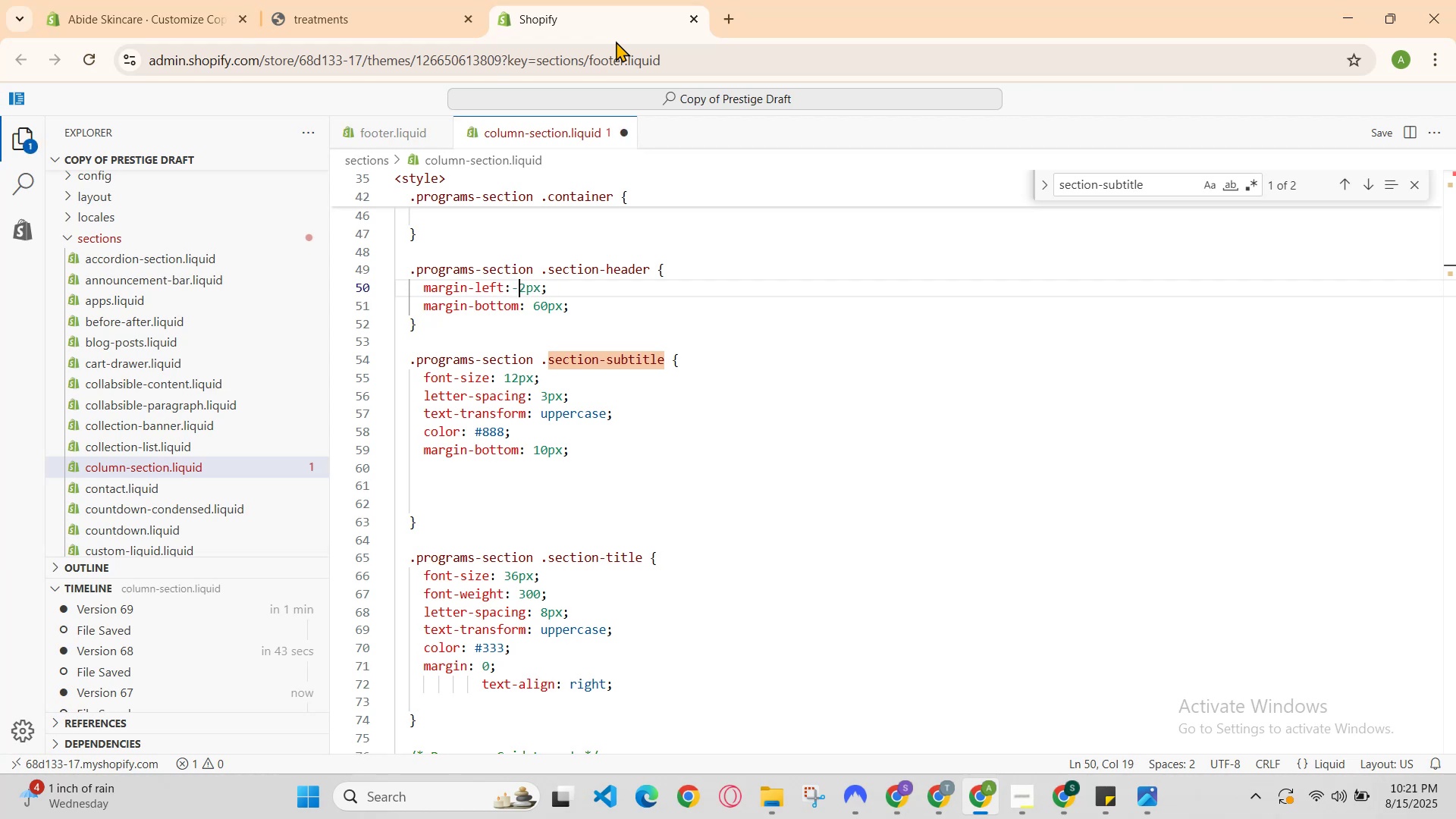 
key(3)
 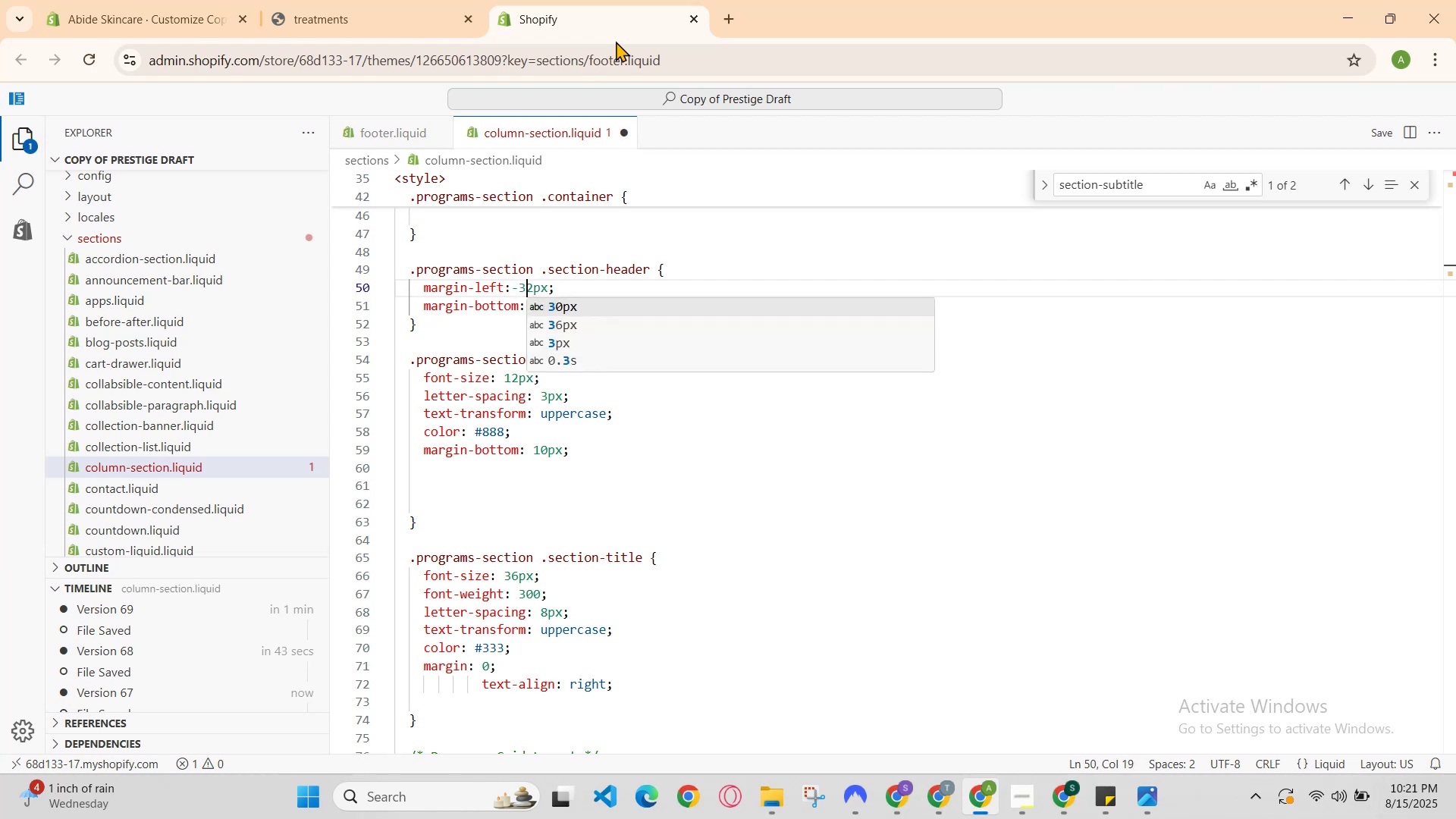 
key(Control+S)
 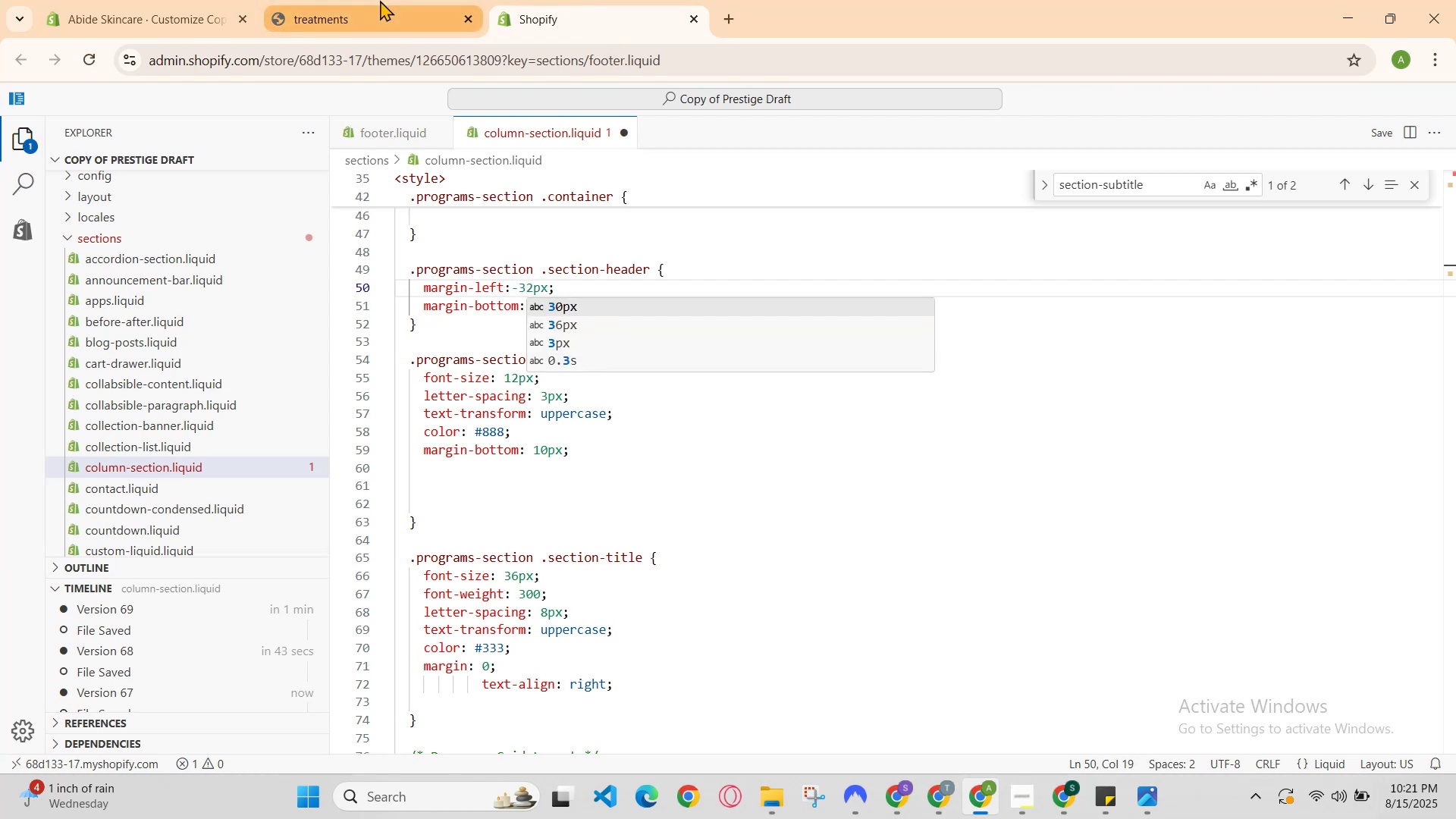 
left_click([380, 0])
 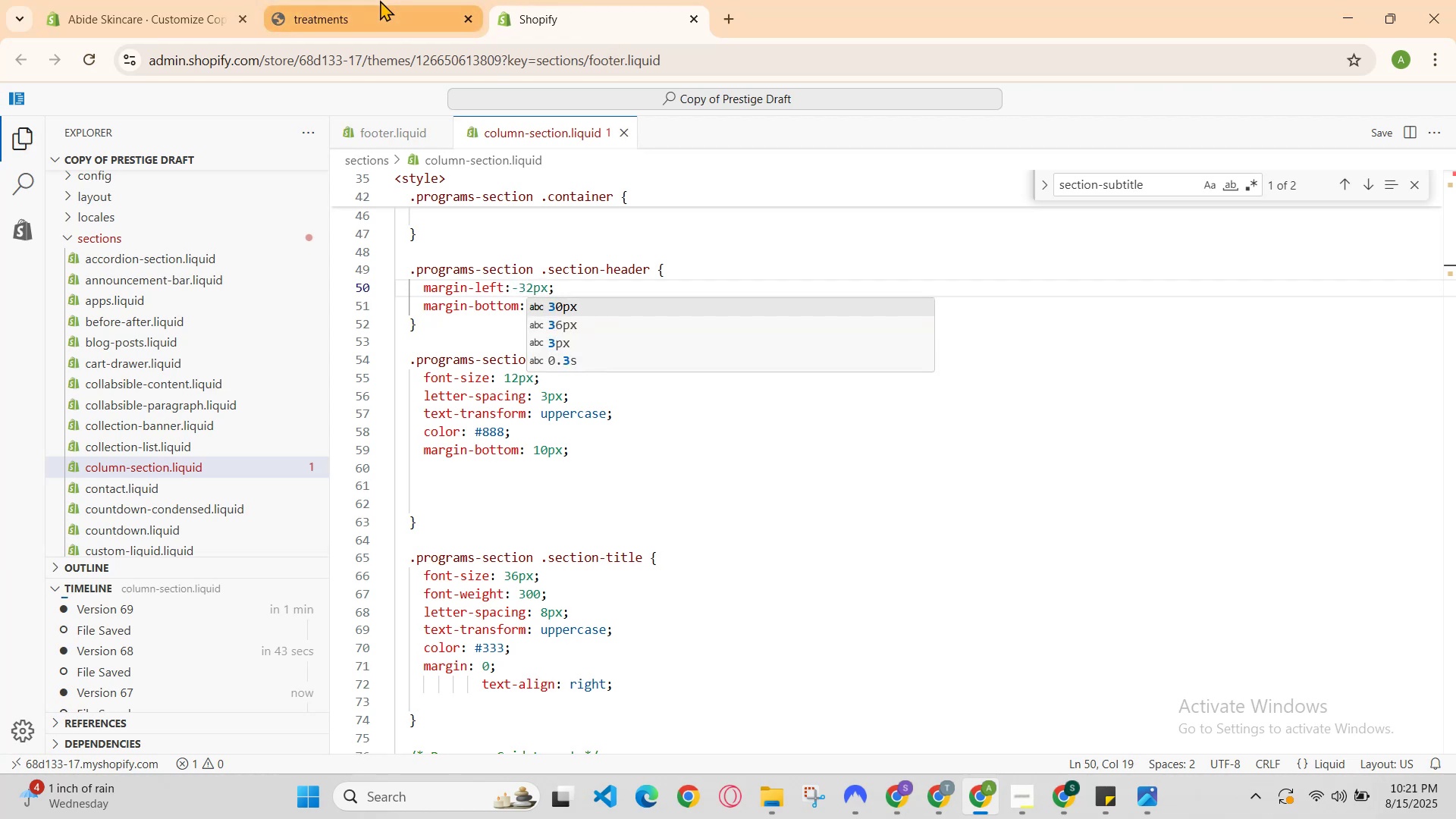 
key(Control+R)
 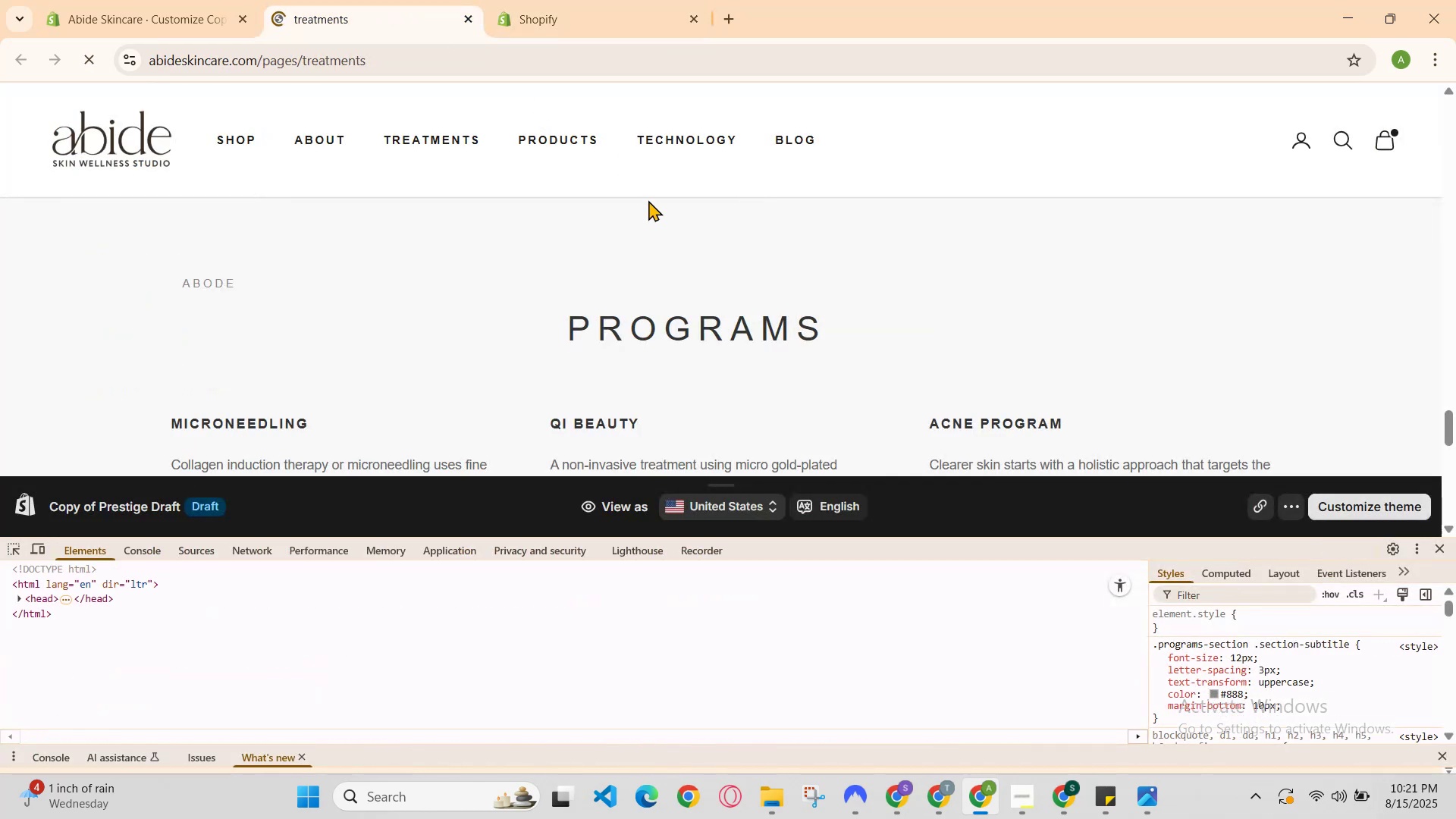 
scroll: coordinate [649, 202], scroll_direction: down, amount: 18.0
 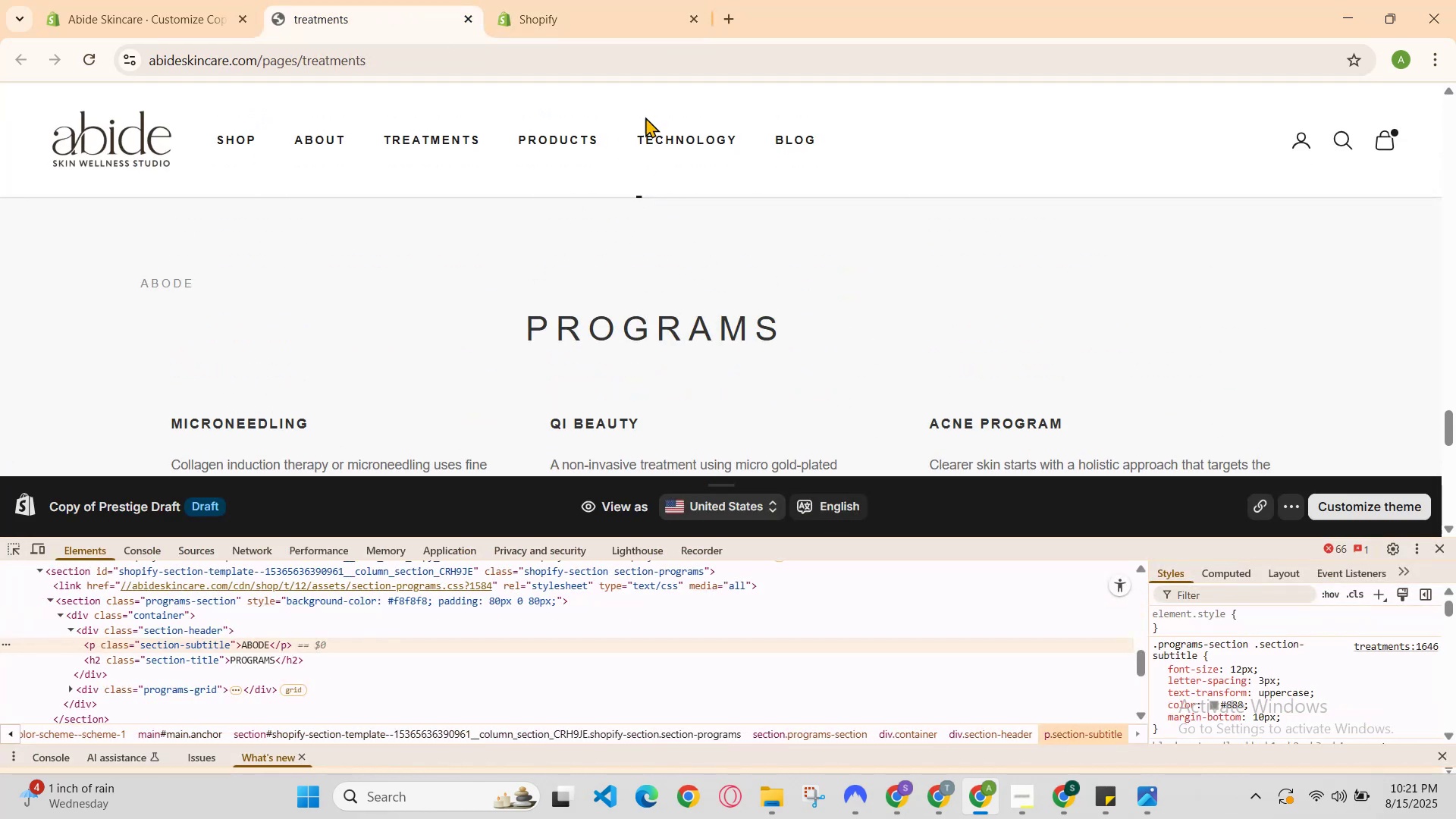 
left_click([667, 24])
 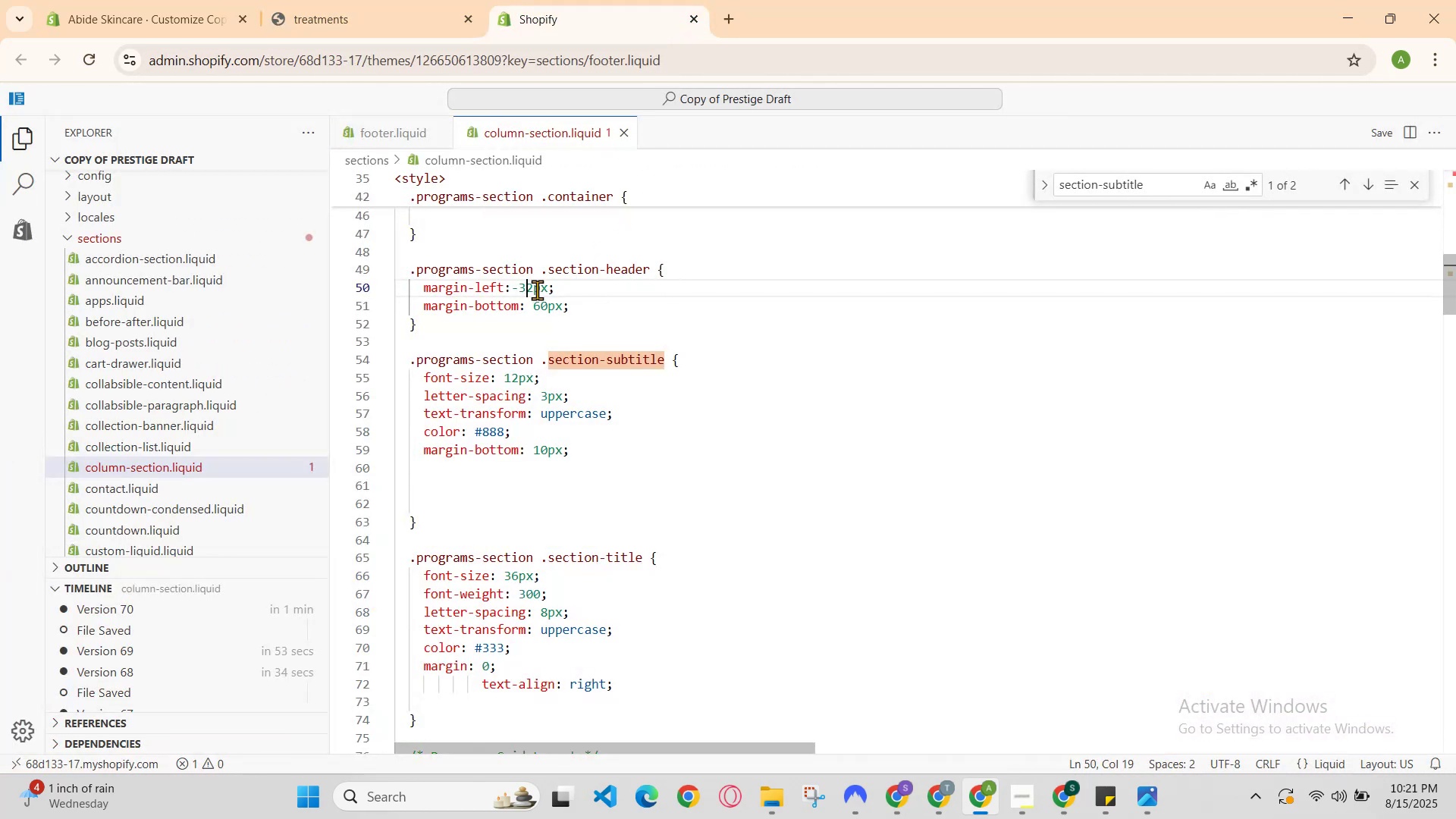 
left_click([529, 291])
 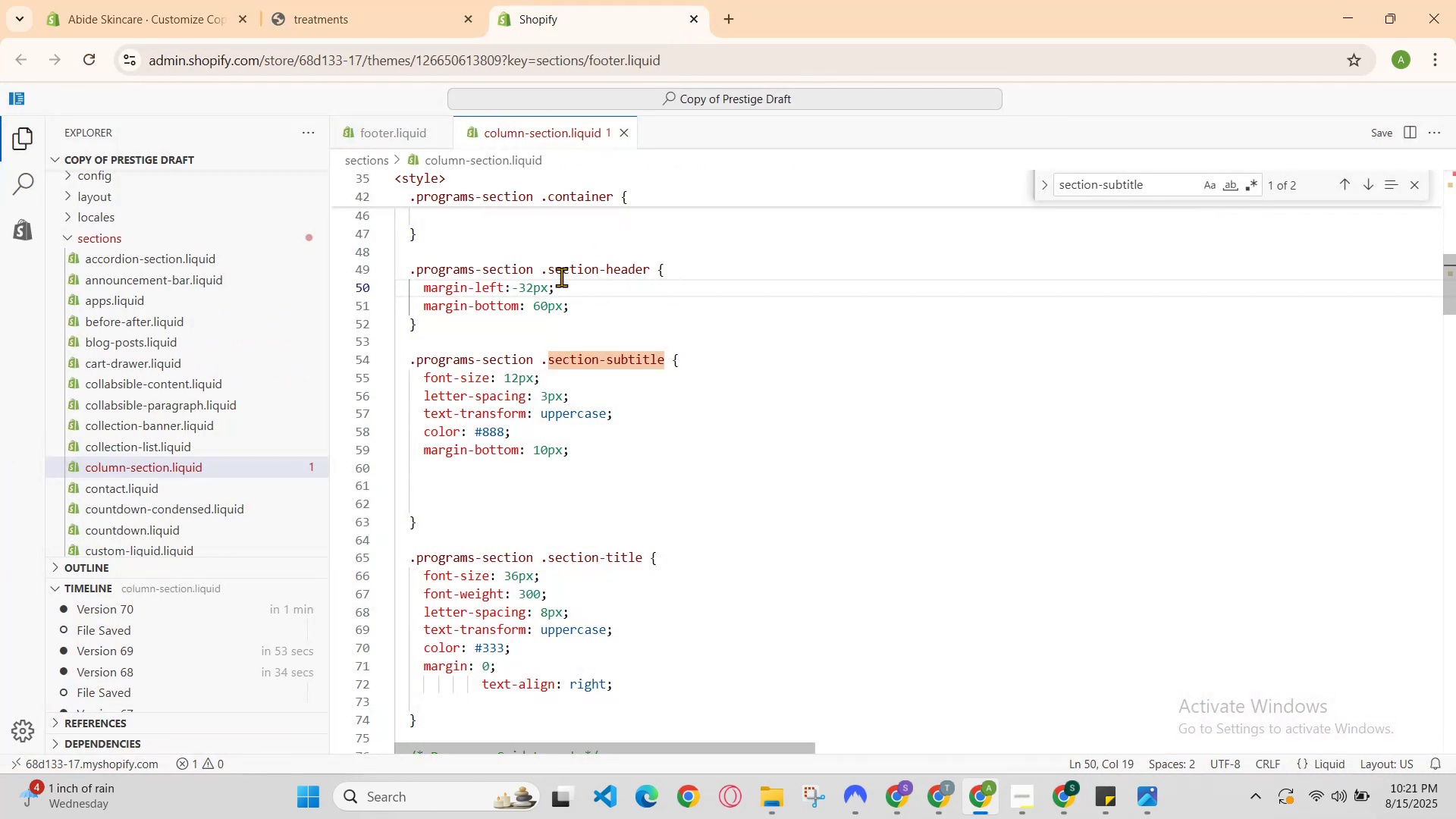 
key(Backspace)
type(13)
 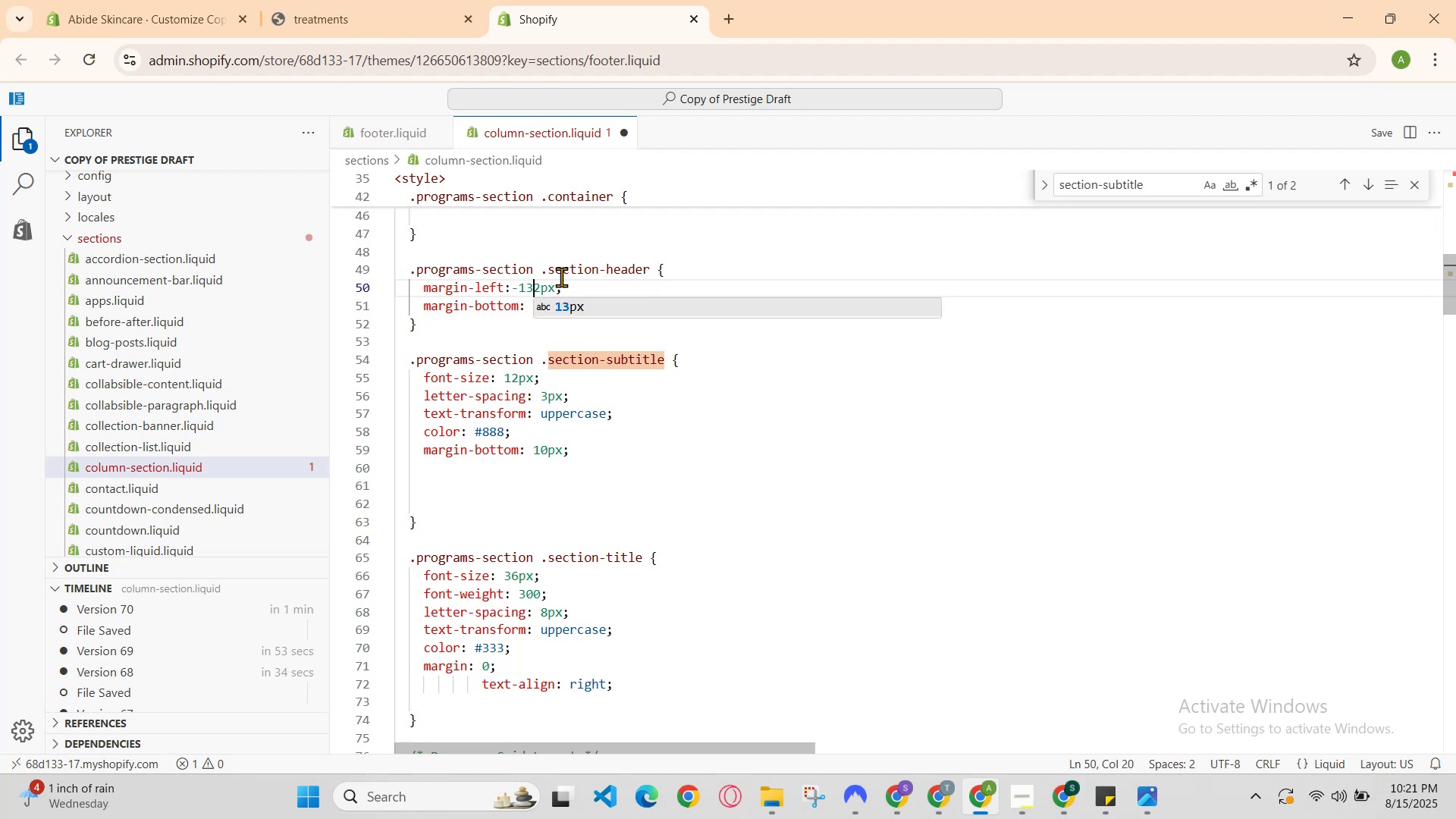 
hold_key(key=ControlLeft, duration=0.62)
 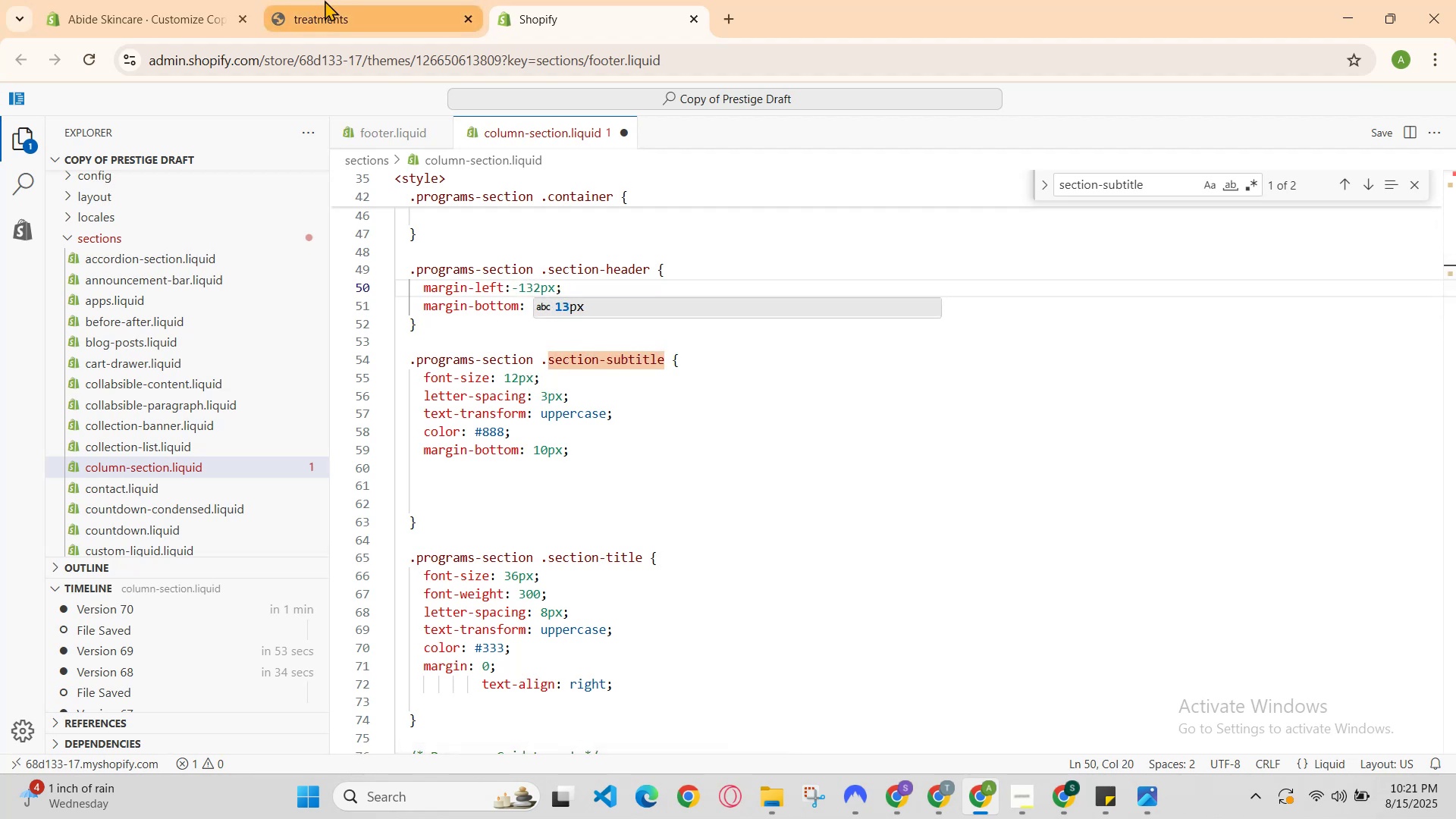 
hold_key(key=S, duration=0.36)
 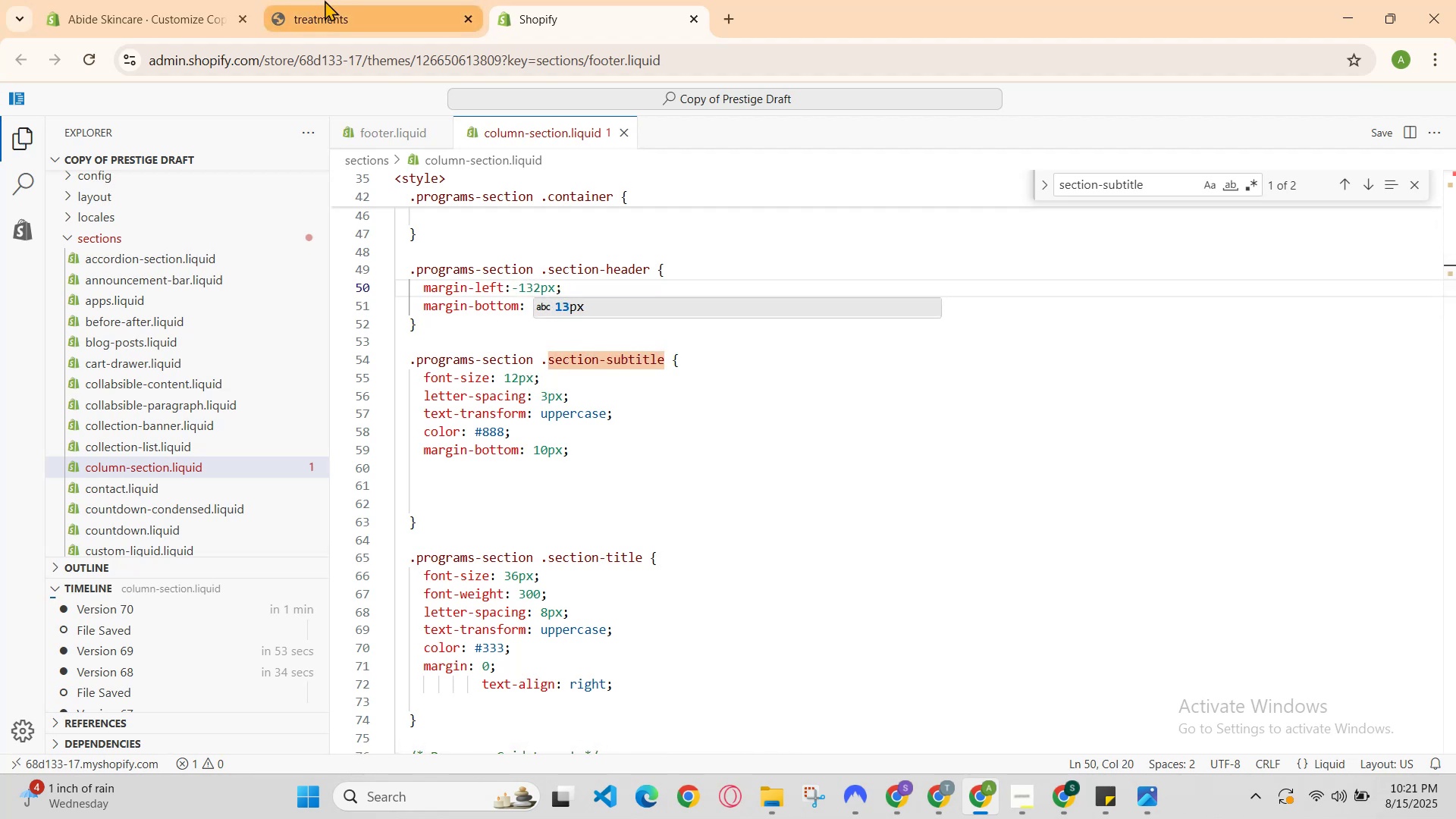 
double_click([325, 0])
 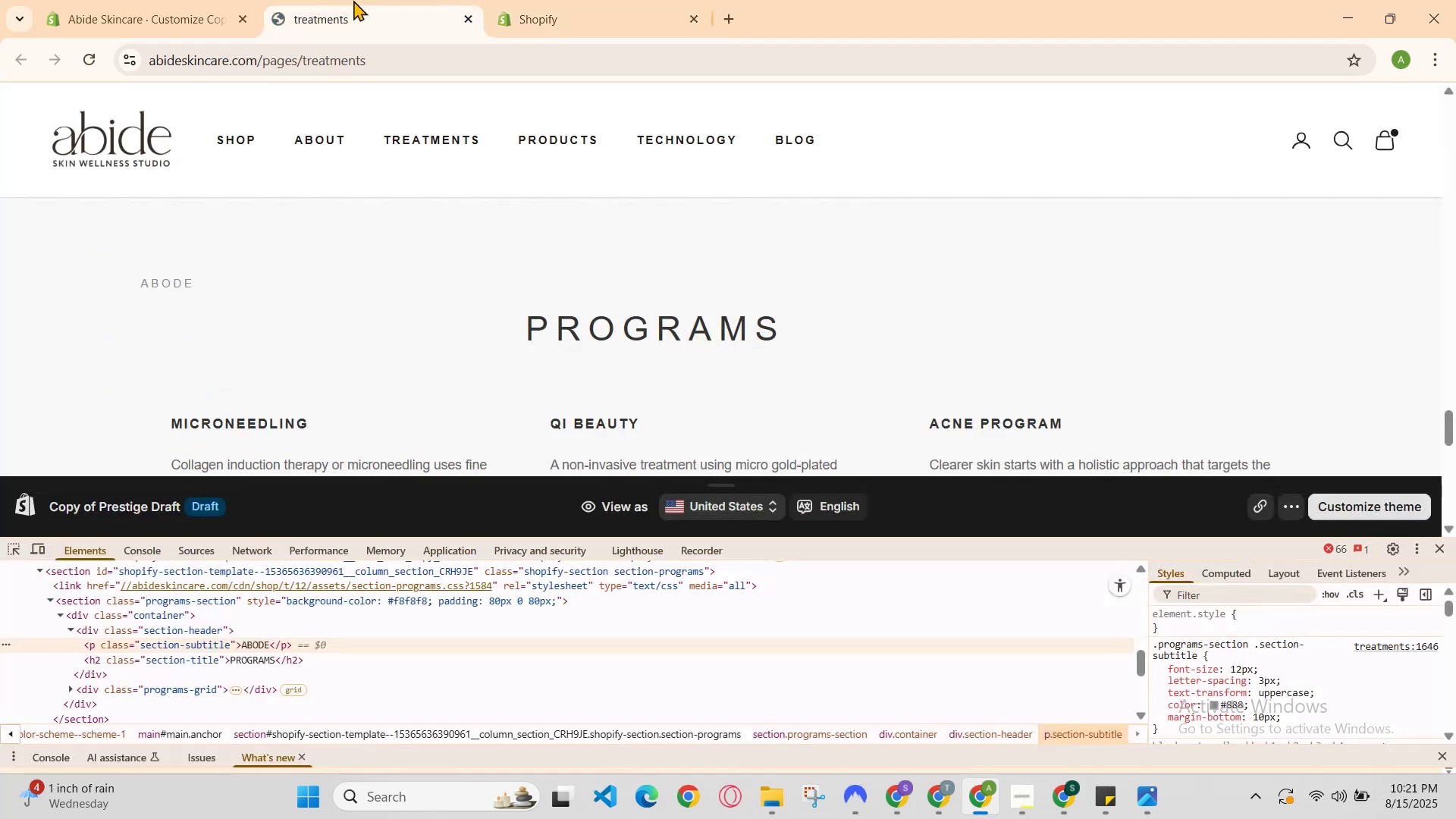 
key(Control+R)
 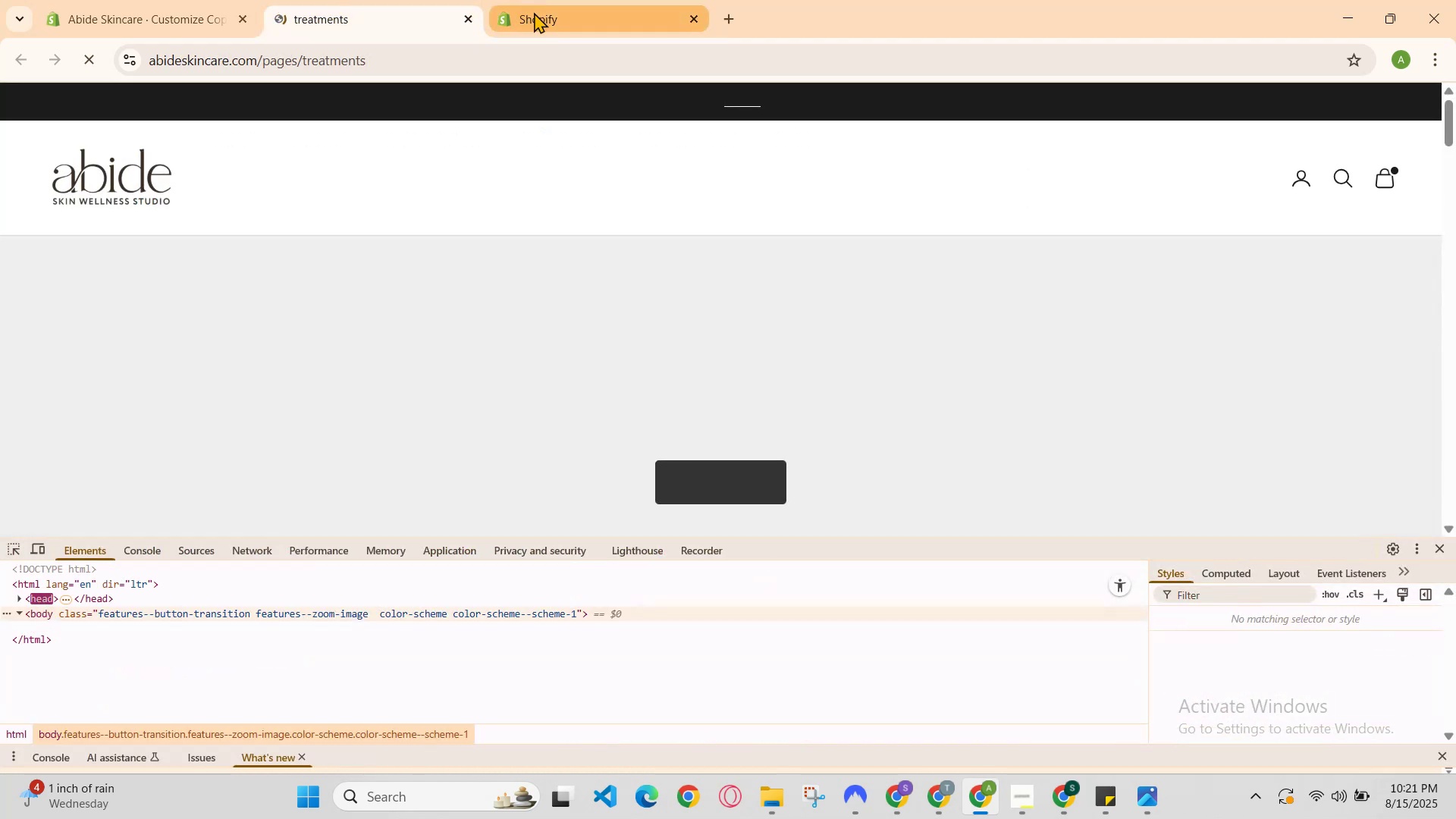 
scroll: coordinate [616, 164], scroll_direction: down, amount: 17.0
 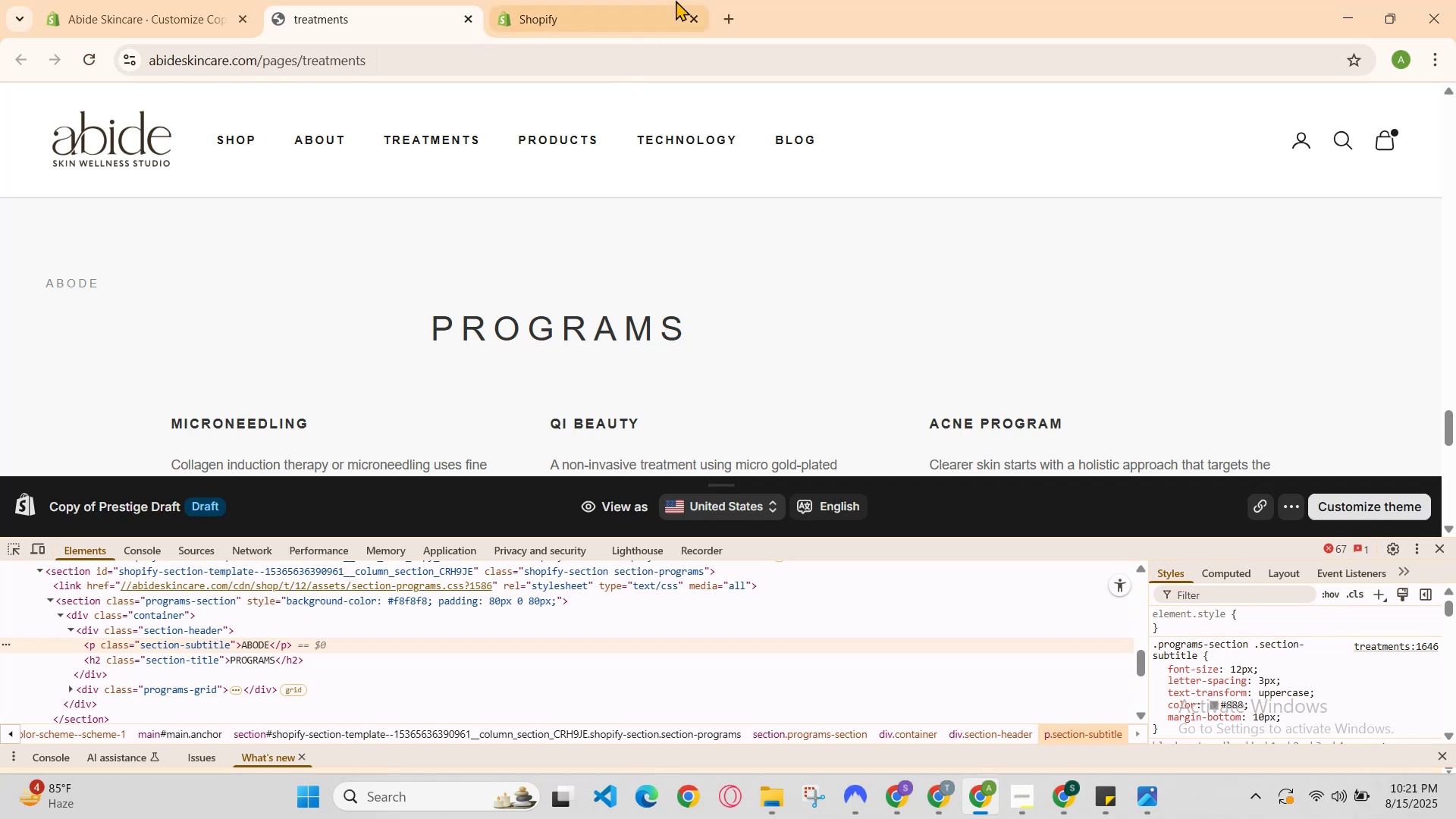 
left_click([676, 0])
 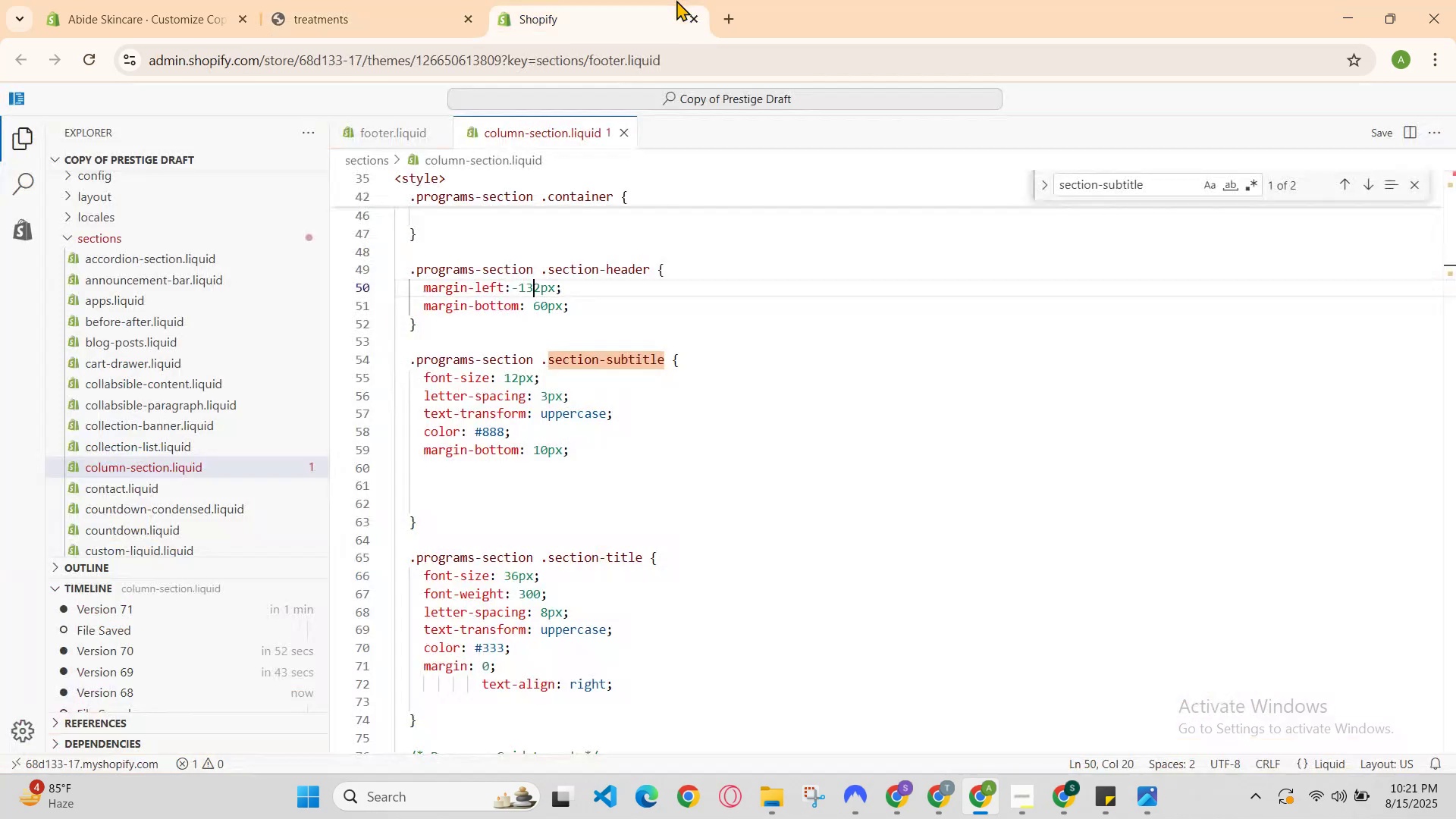 
key(Control+Z)
 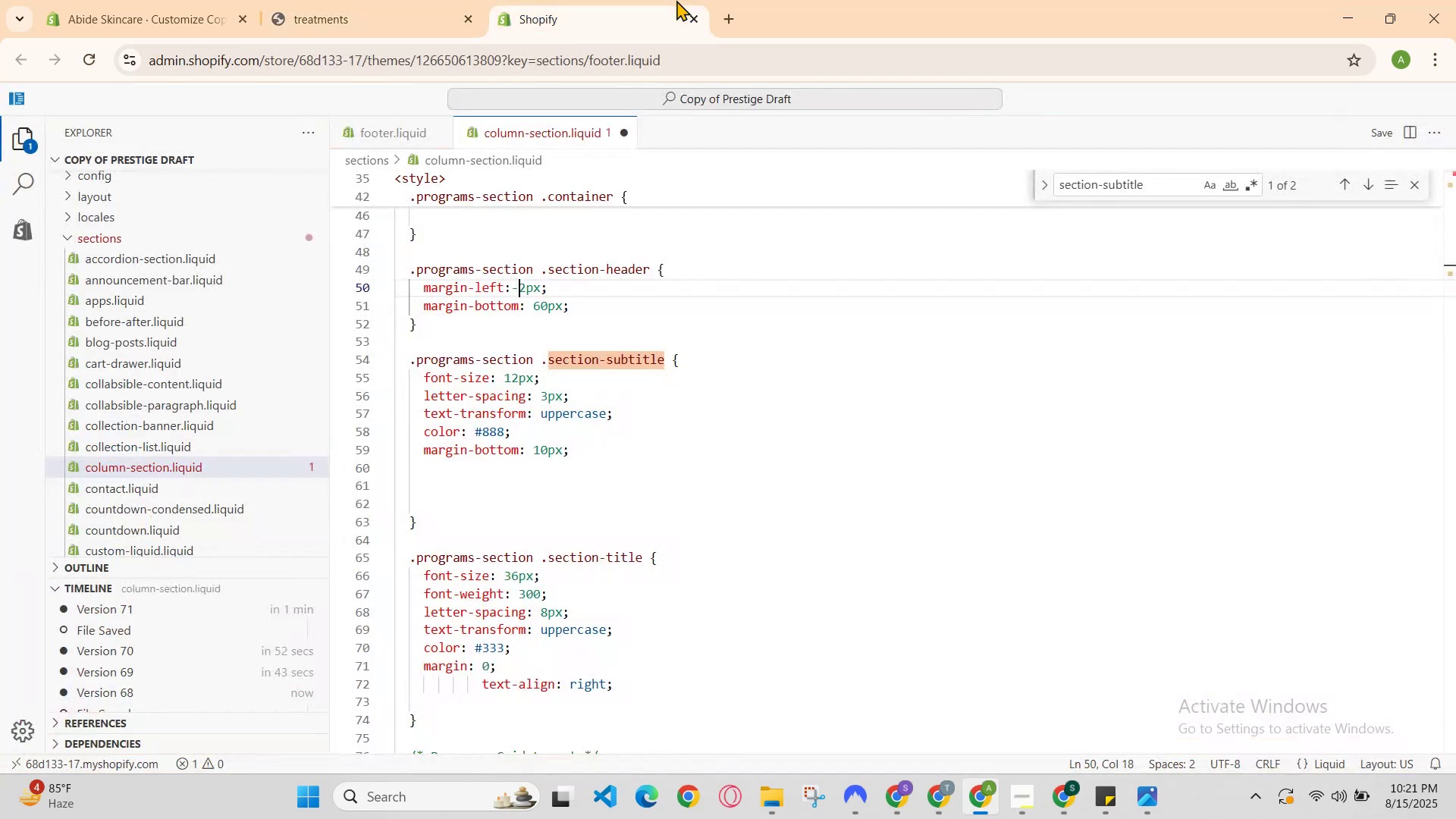 
key(Control+Z)
 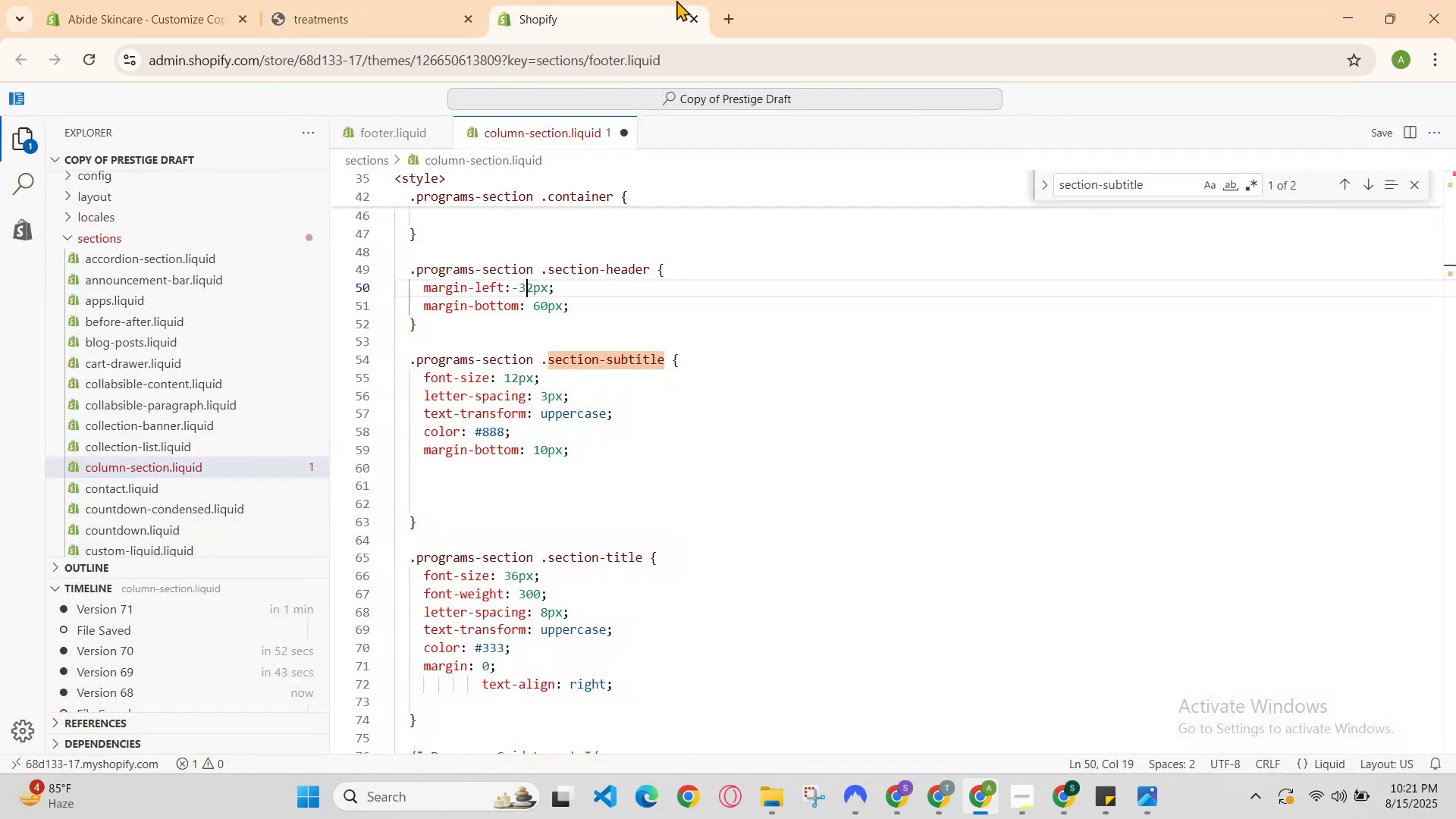 
key(Control+Z)
 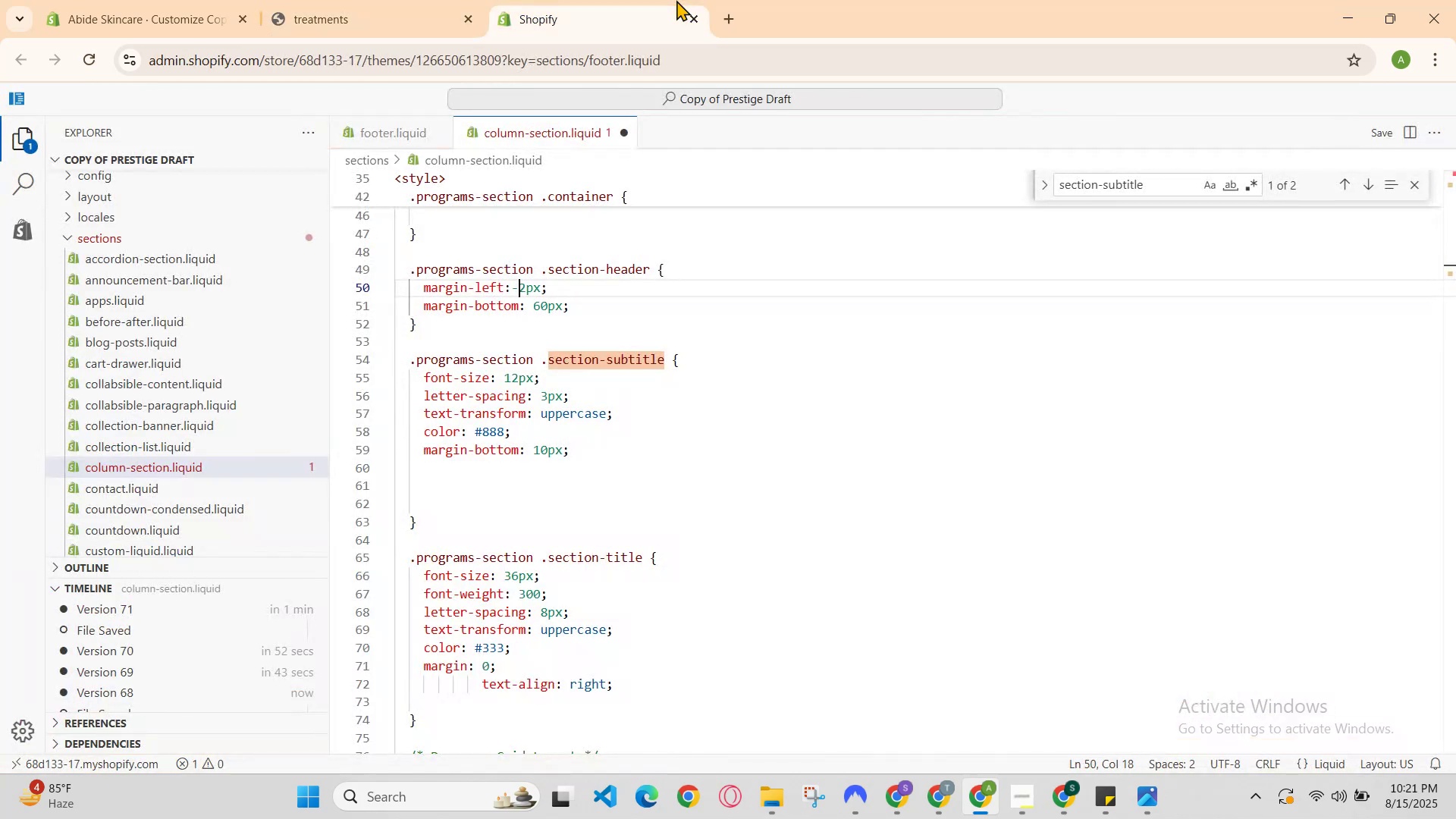 
key(Control+Z)
 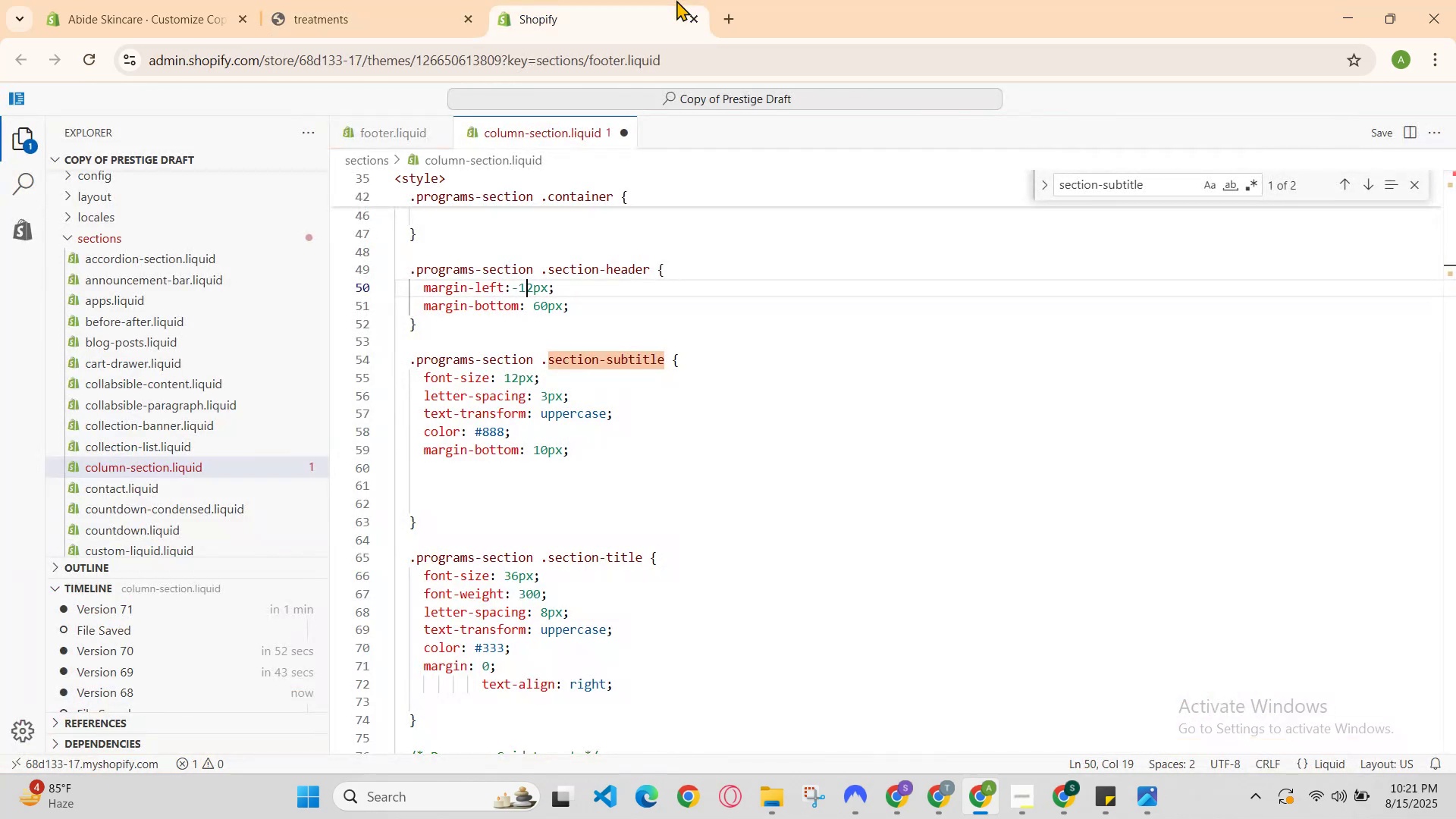 
key(Control+Z)
 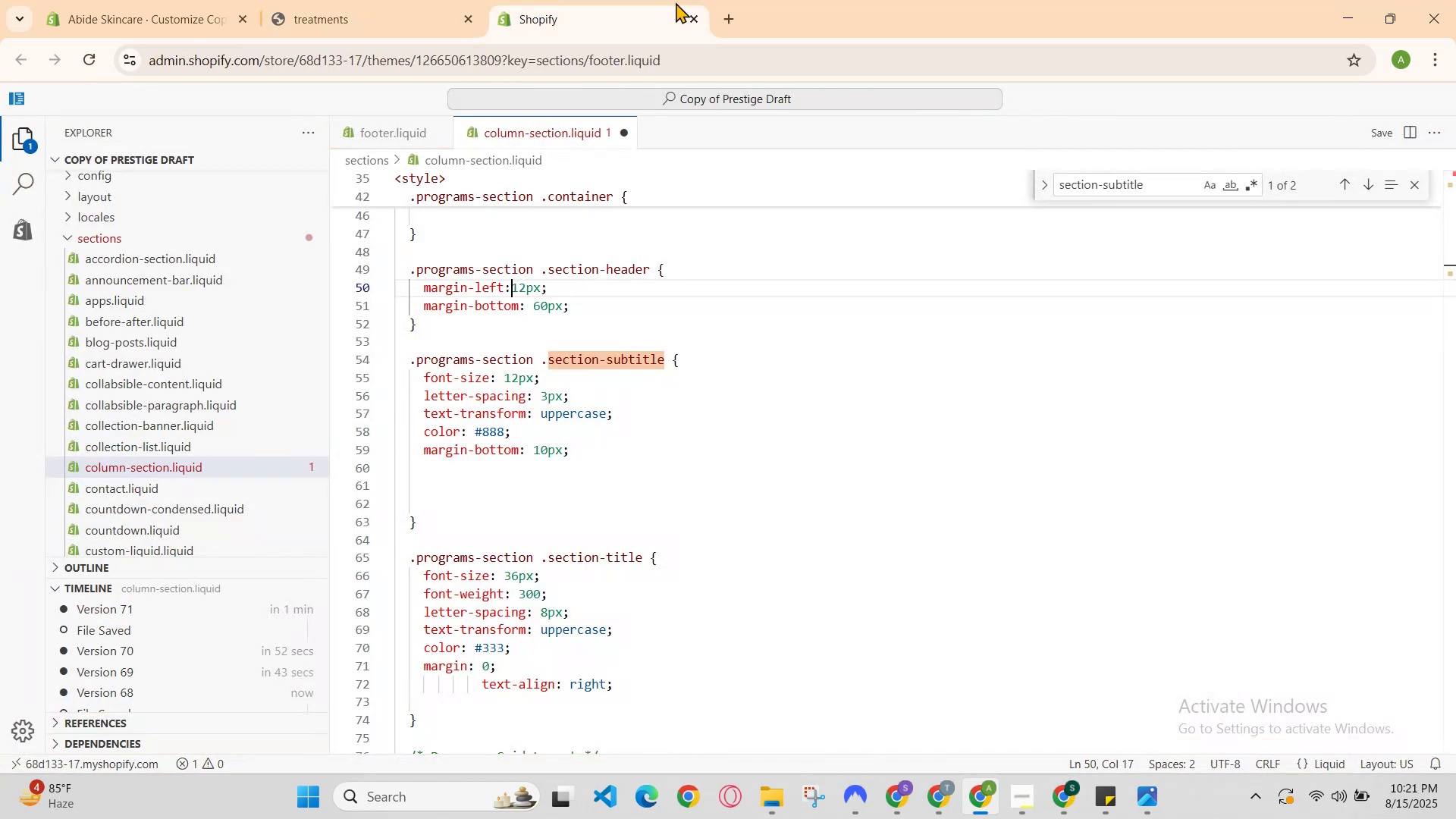 
key(Control+Z)
 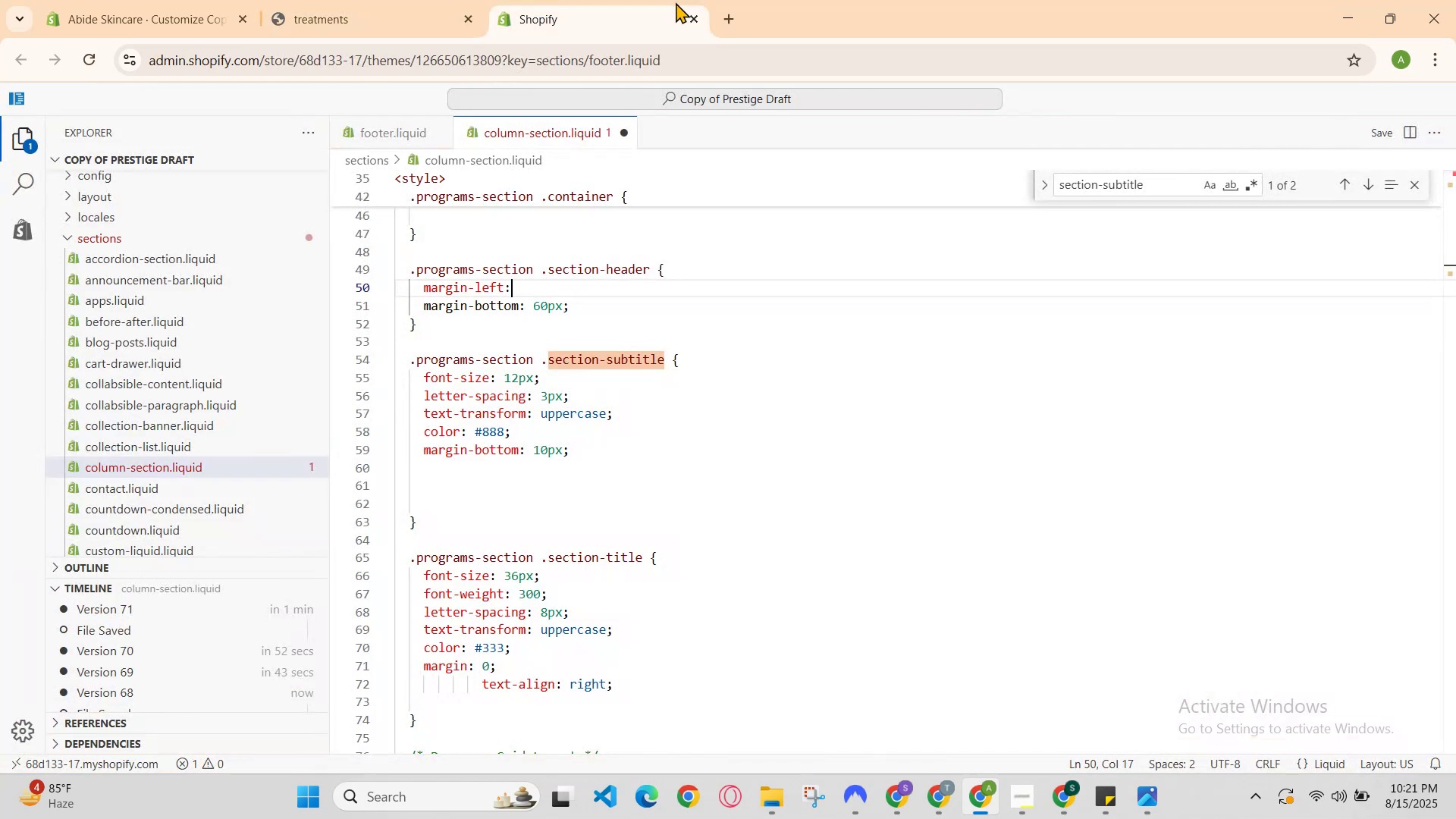 
key(Control+Z)
 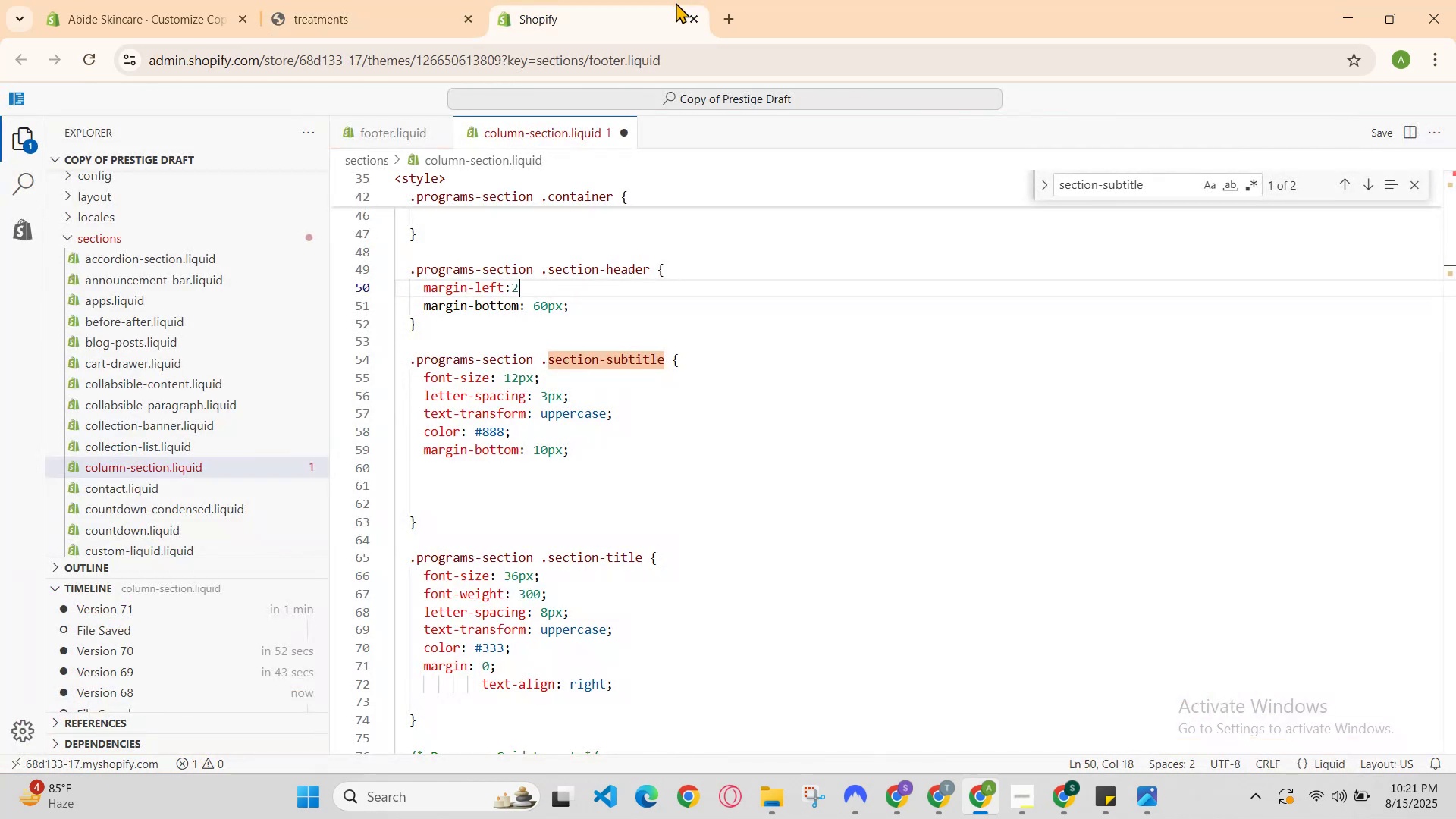 
key(Control+Z)
 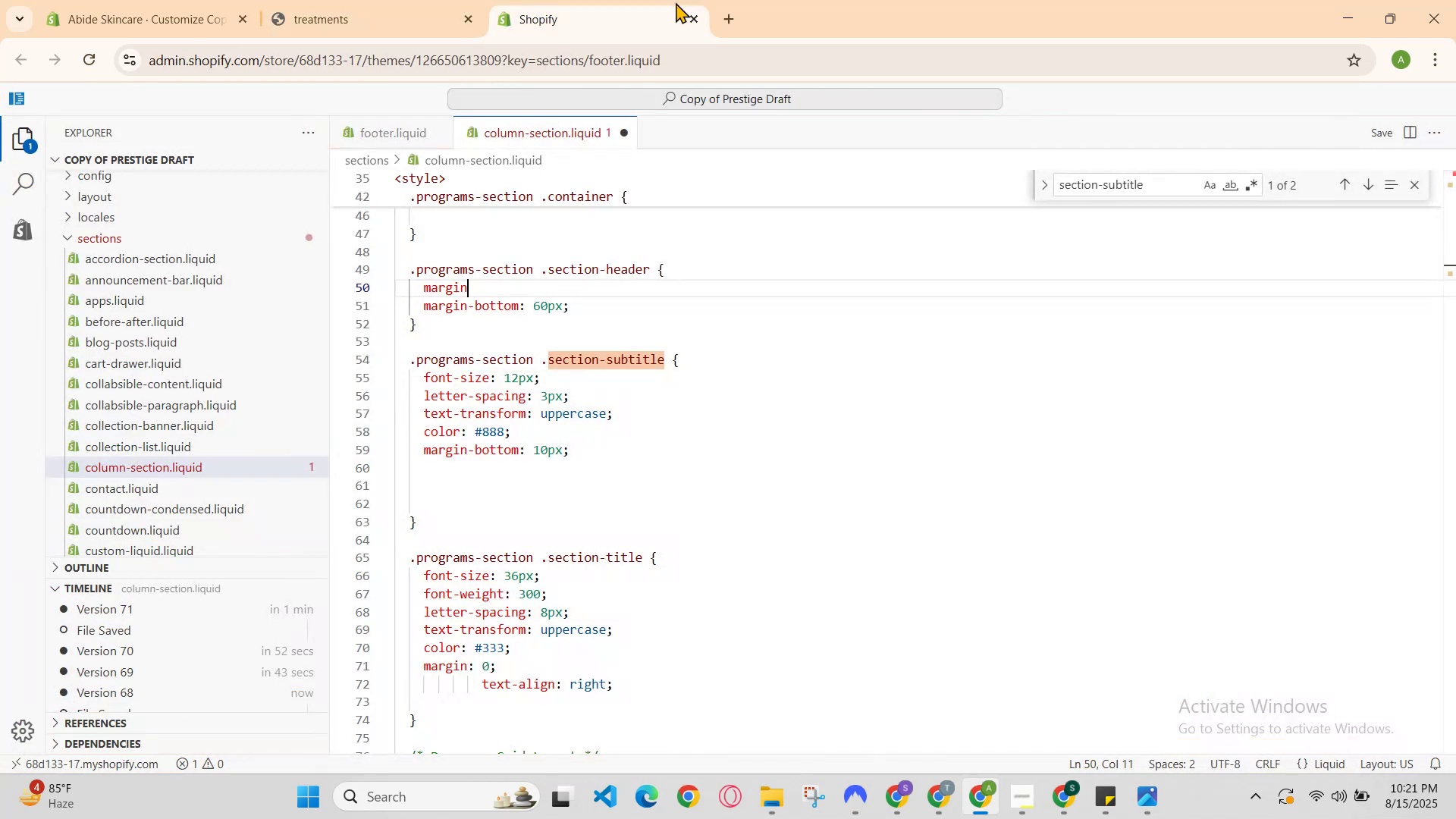 
key(Control+Z)
 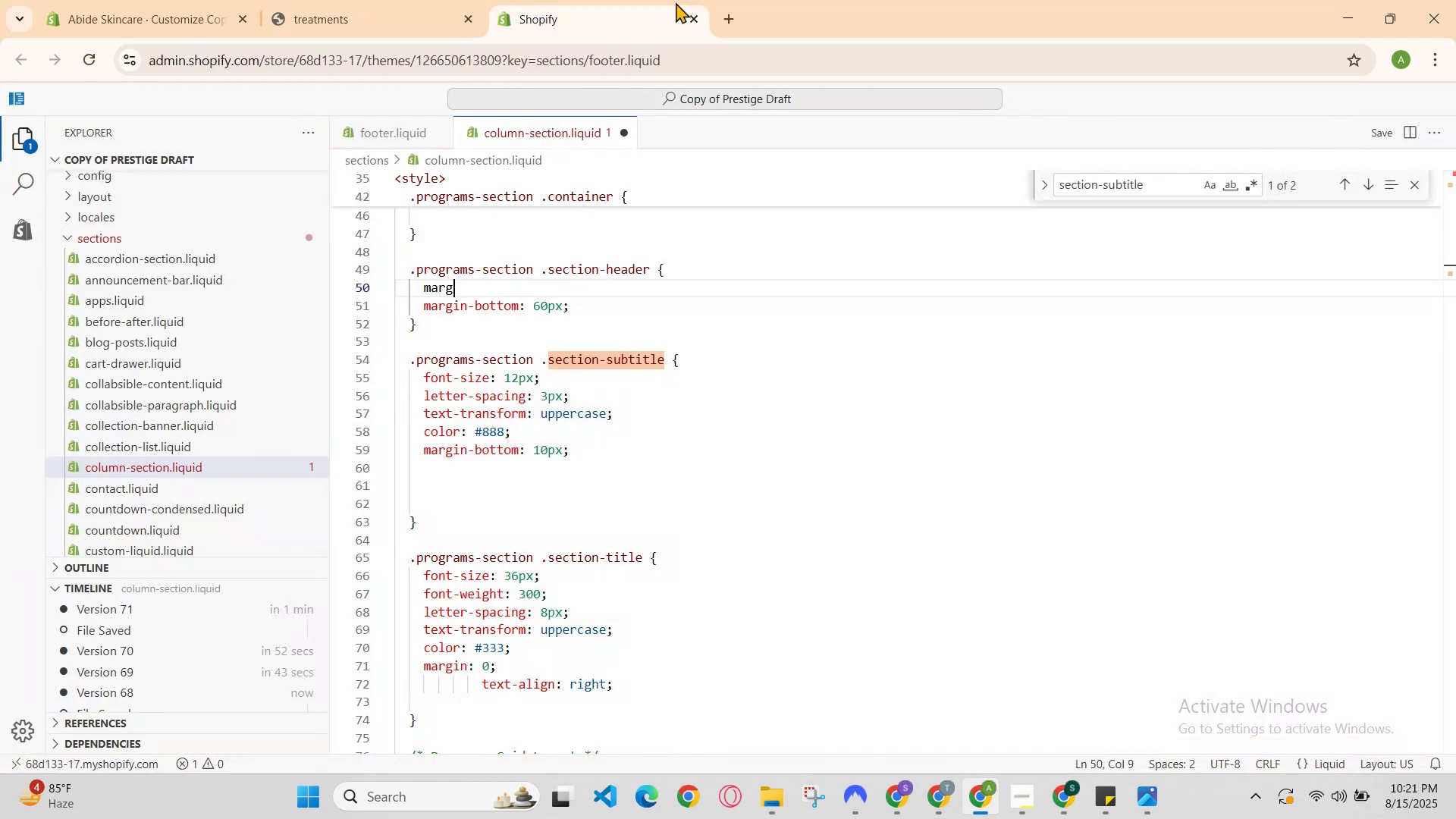 
key(Control+Z)
 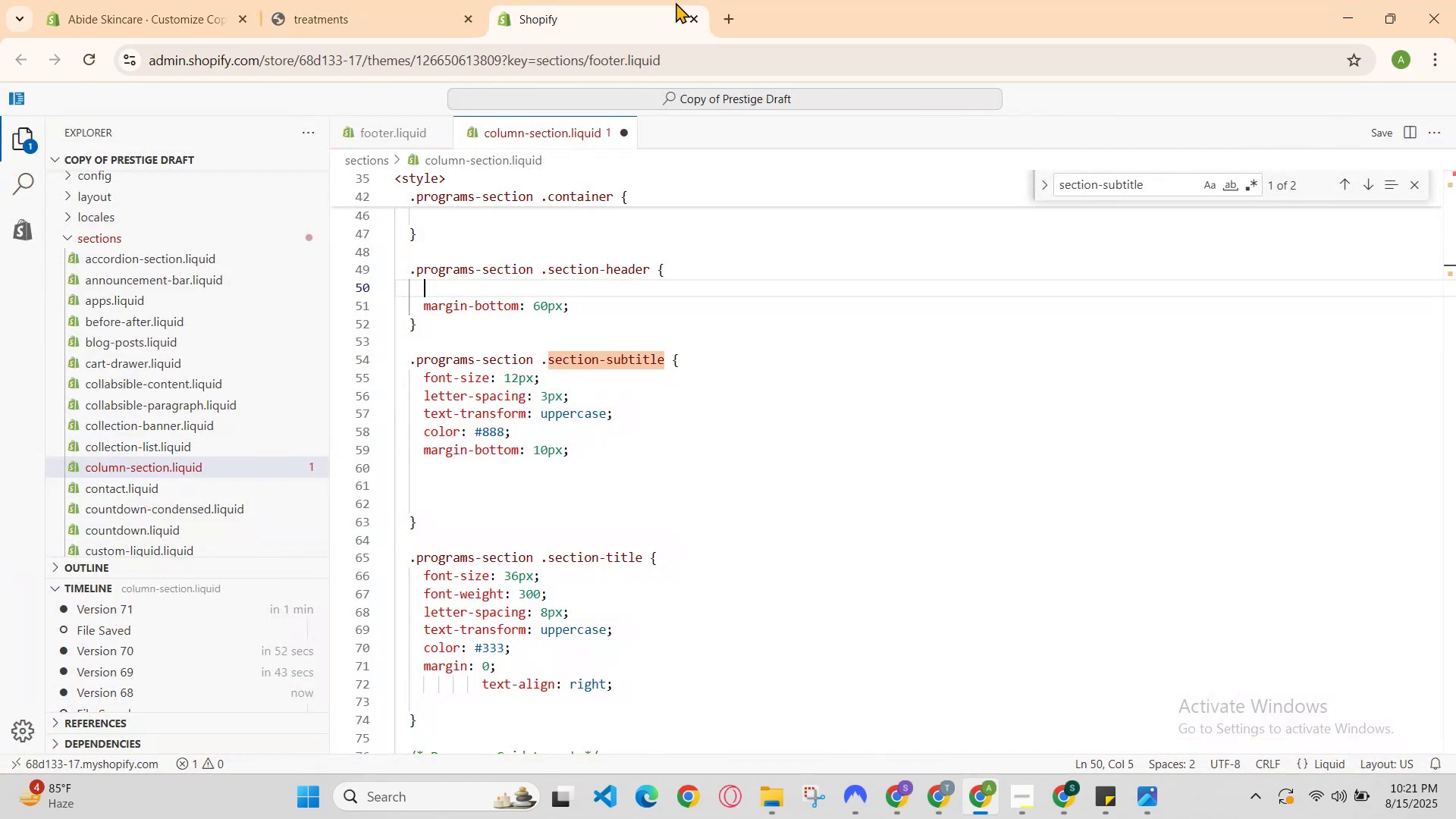 
key(Control+Z)
 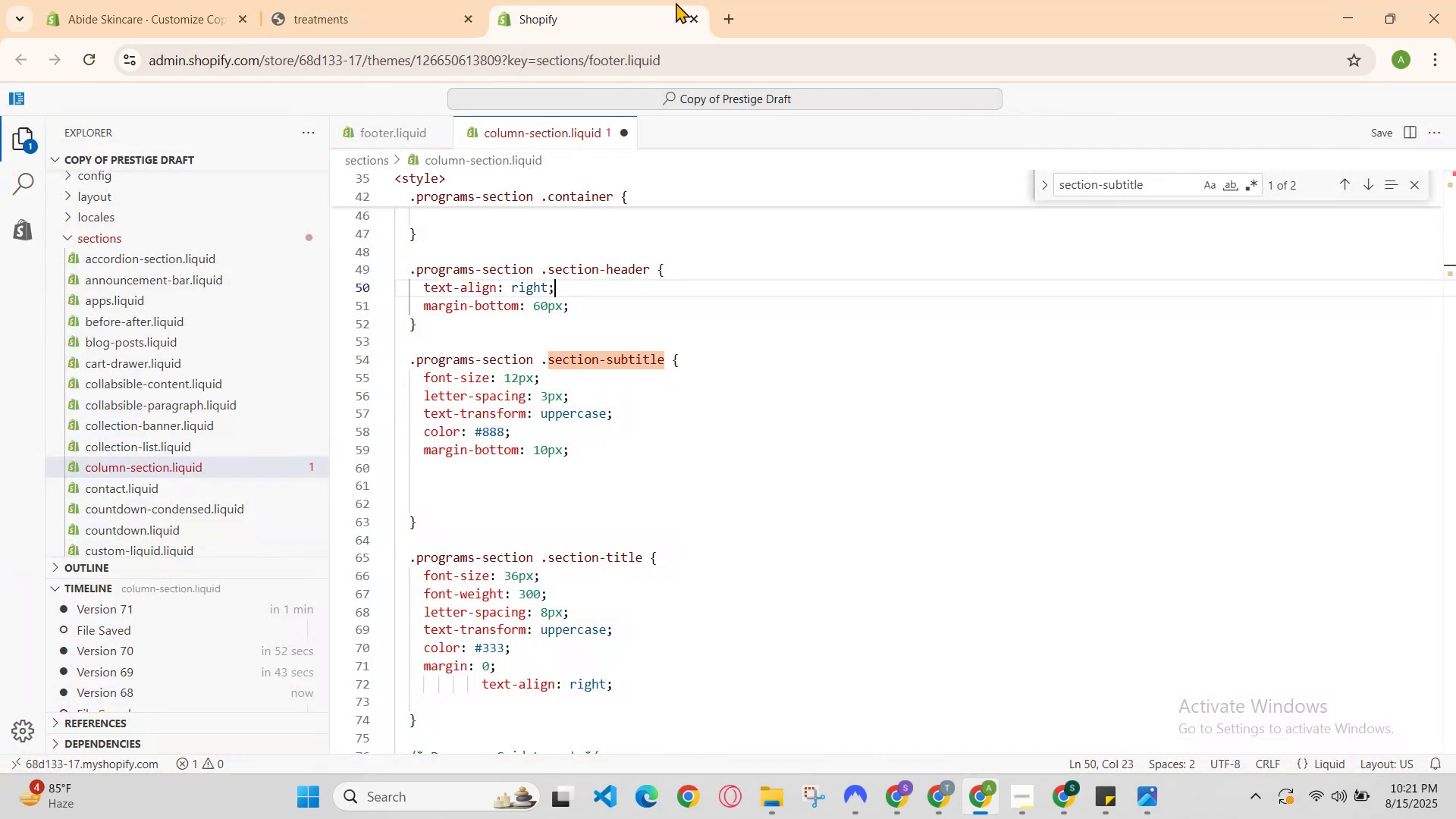 
hold_key(key=ControlLeft, duration=0.47)
 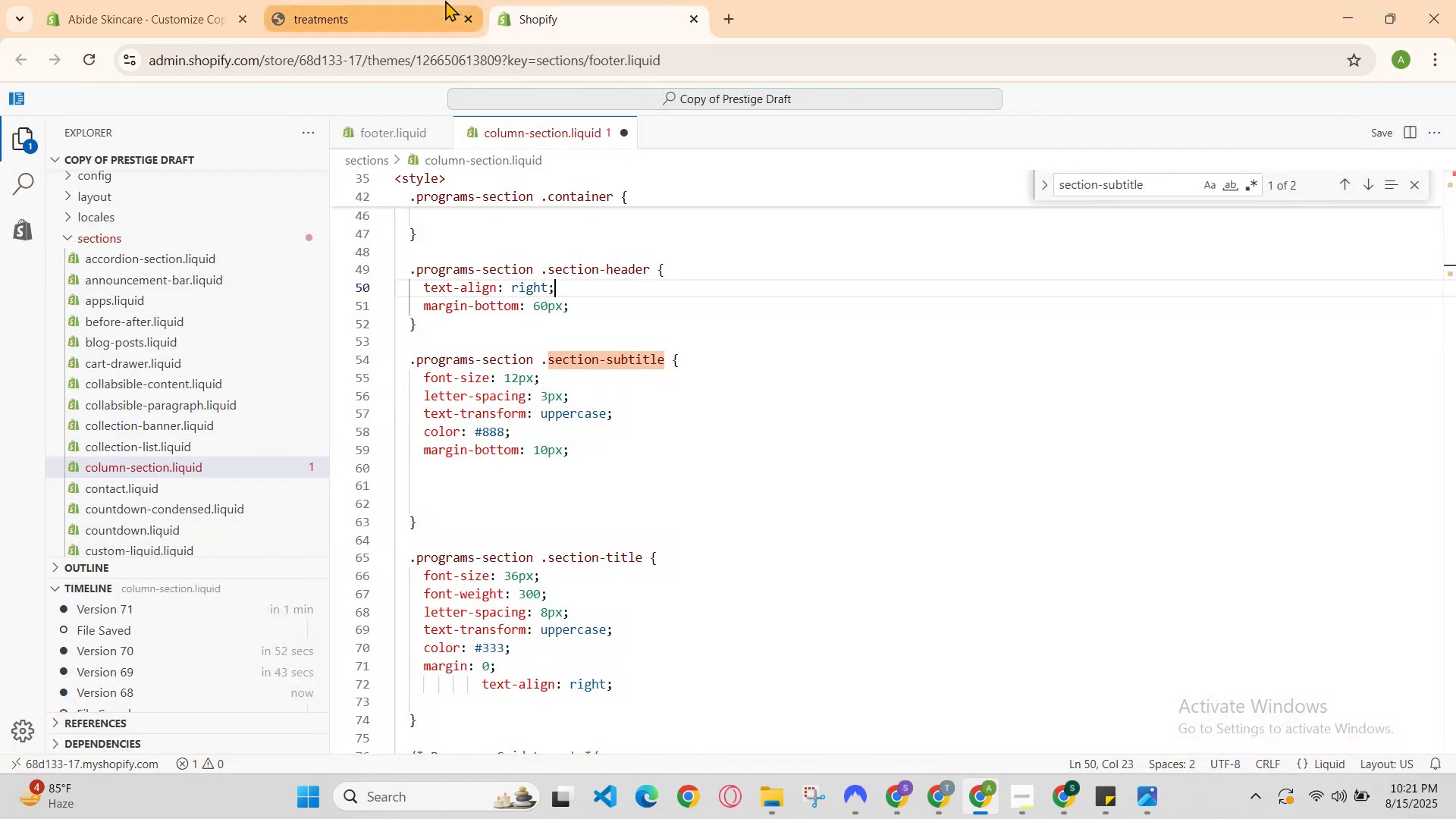 
hold_key(key=S, duration=0.32)
 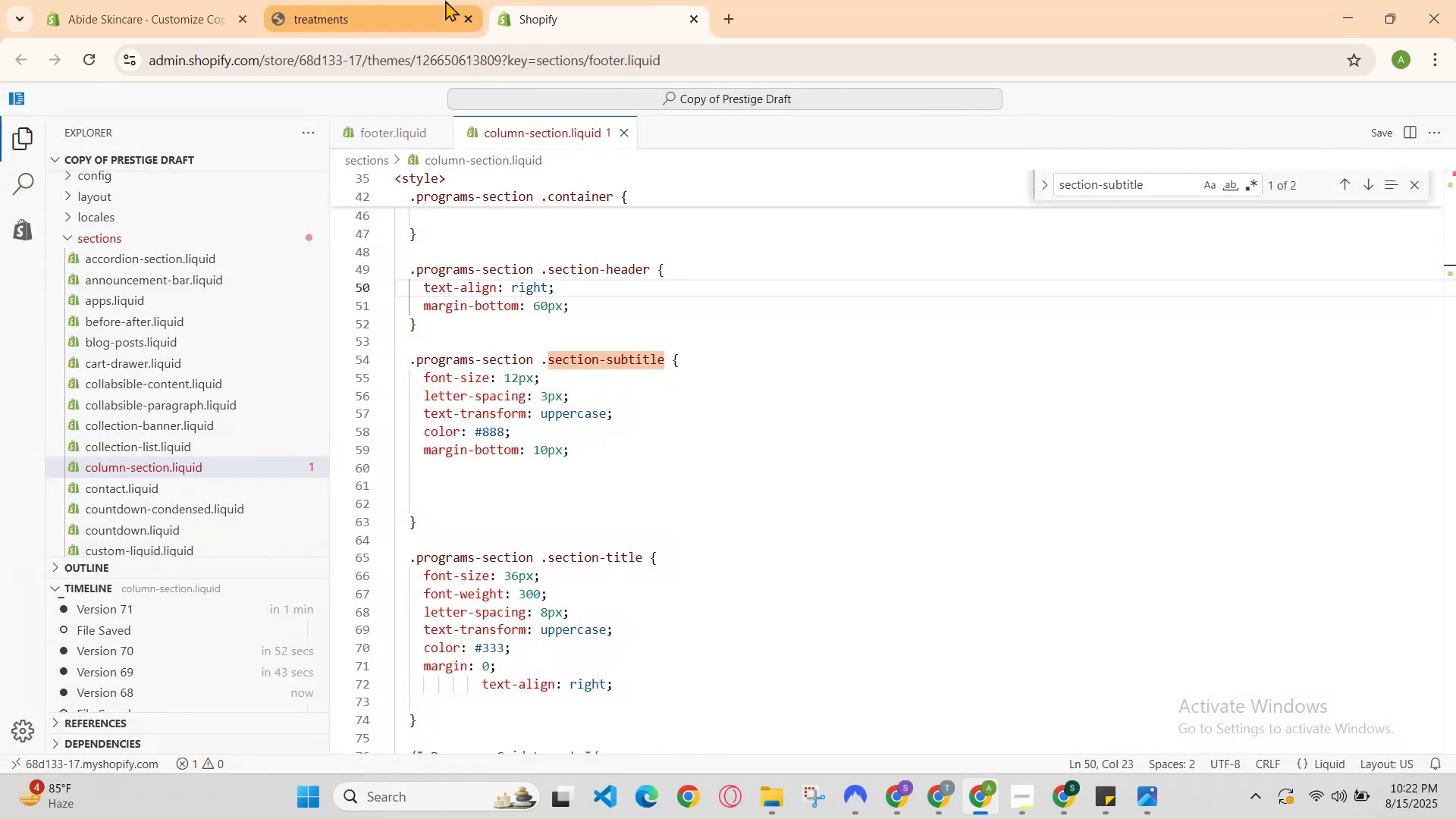 
left_click([444, 0])
 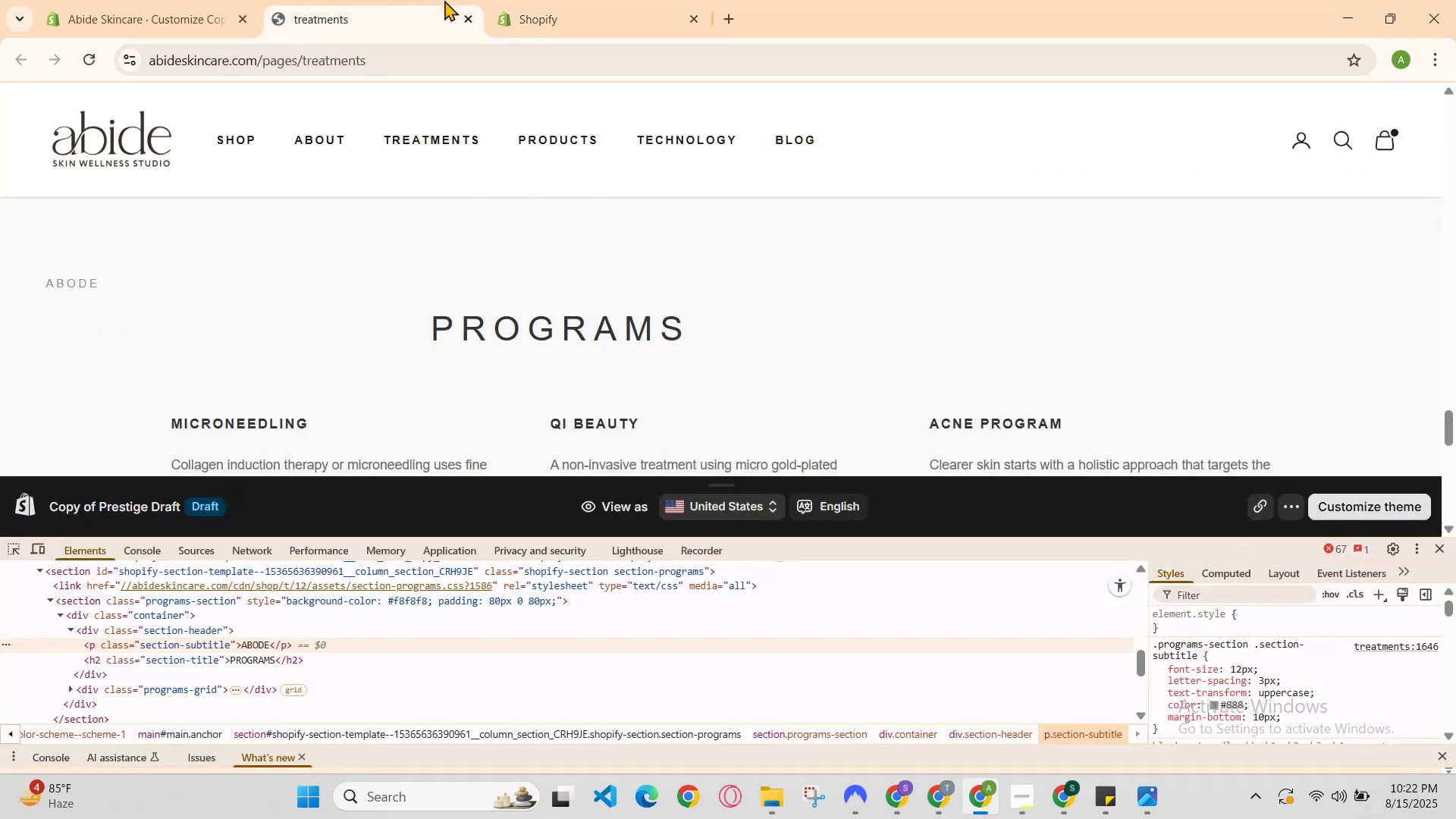 
key(Control+R)
 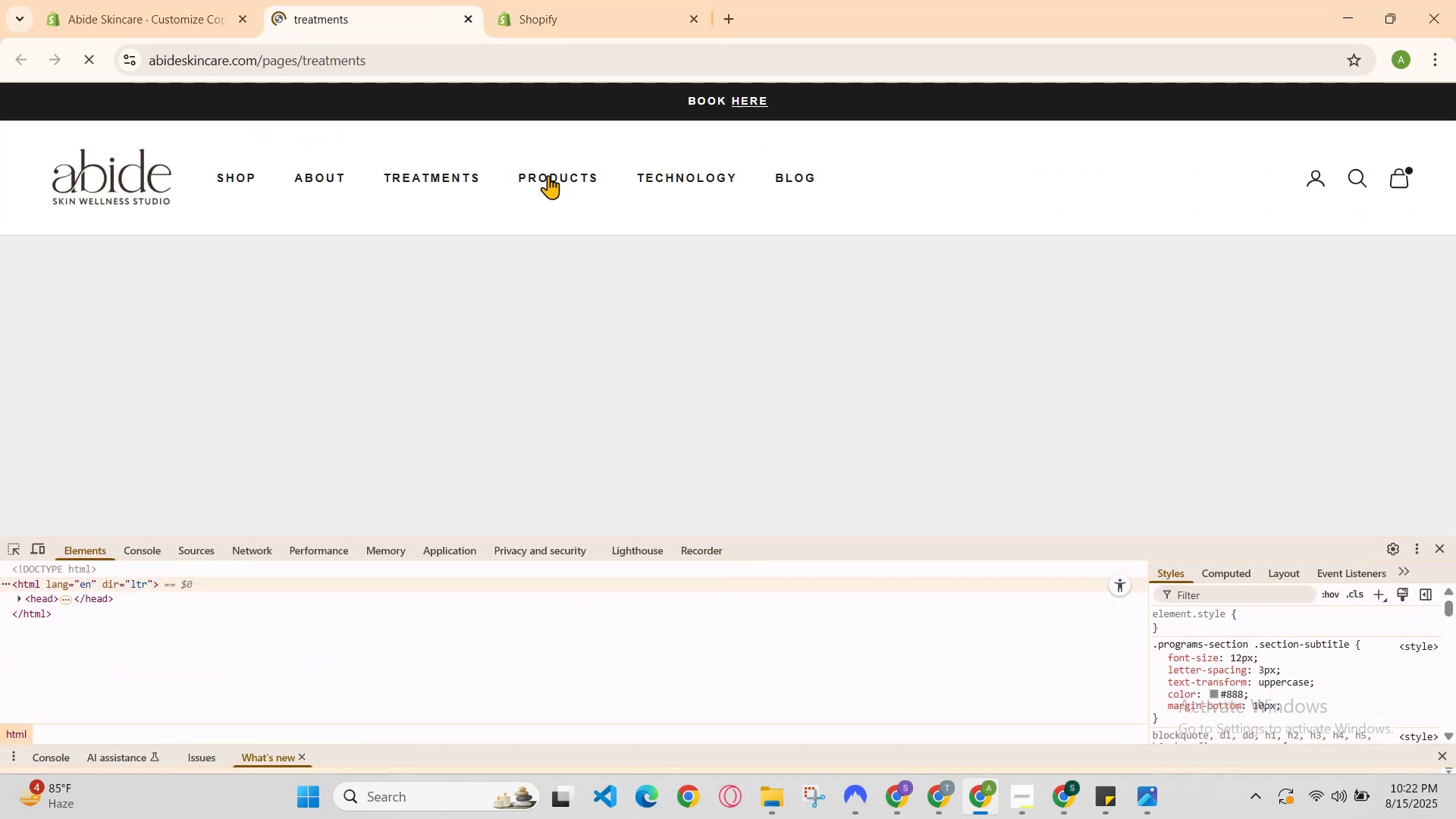 
scroll: coordinate [548, 175], scroll_direction: none, amount: 0.0
 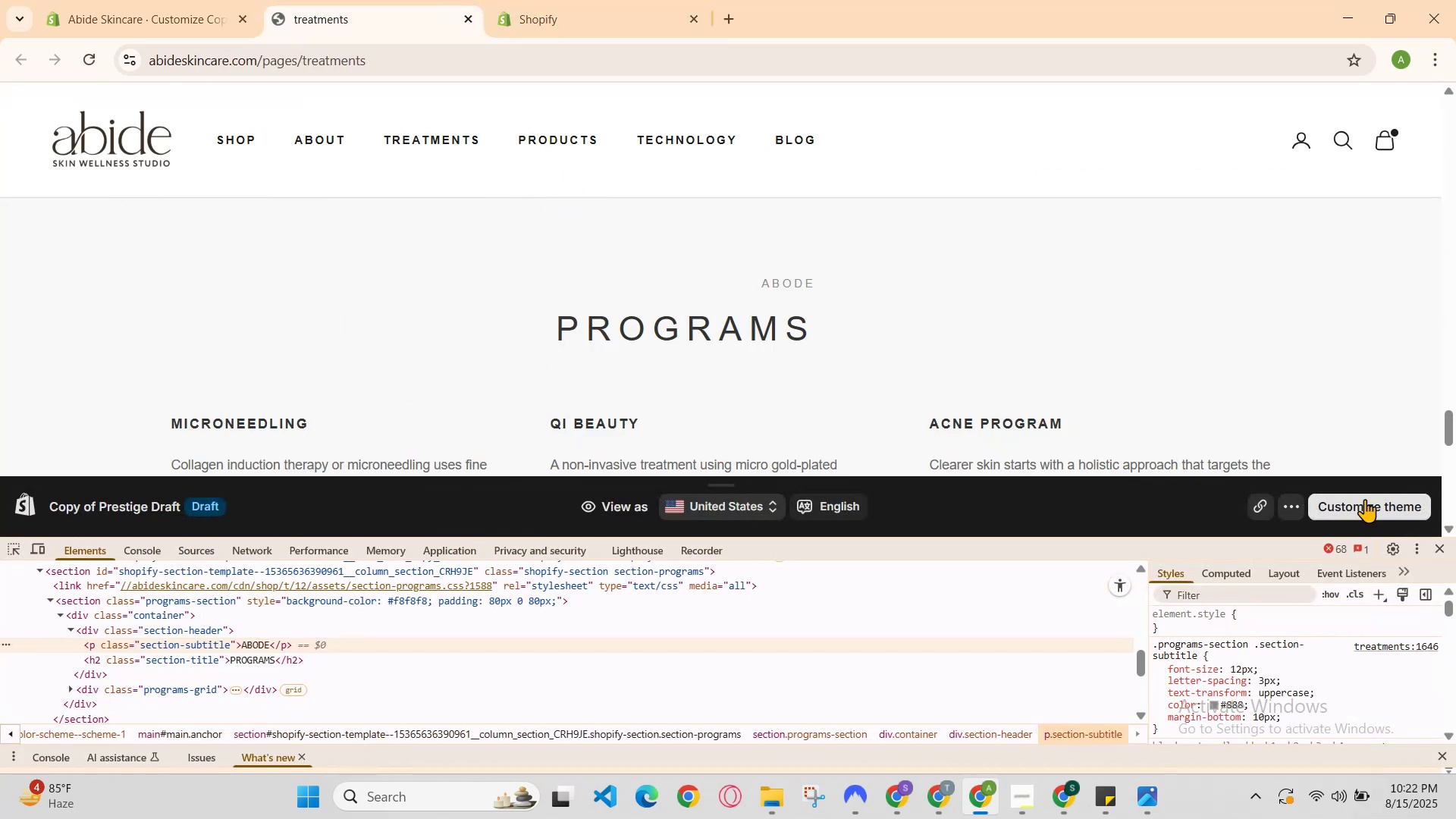 
left_click([1436, 549])
 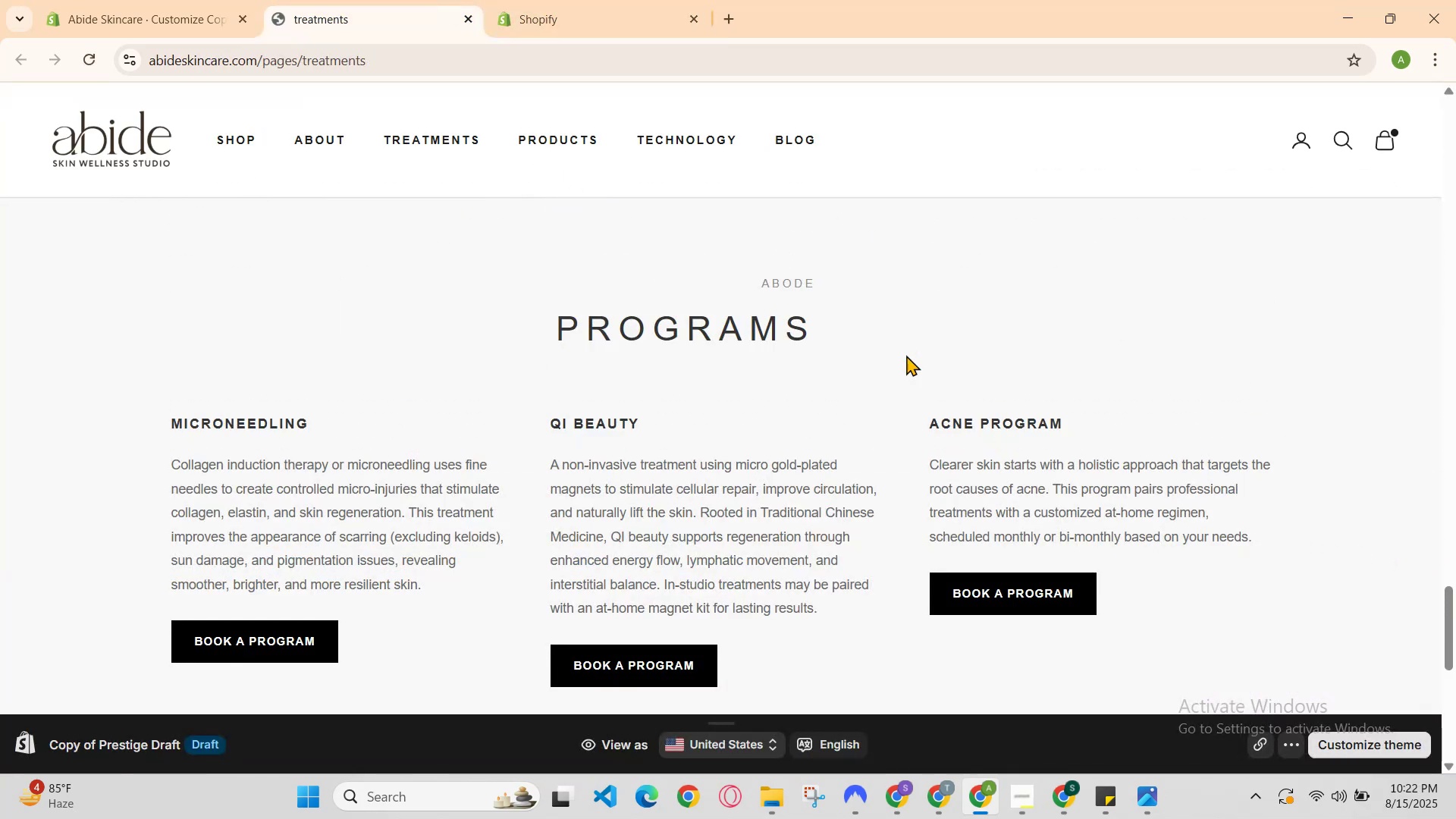 
scroll: coordinate [860, 309], scroll_direction: none, amount: 0.0
 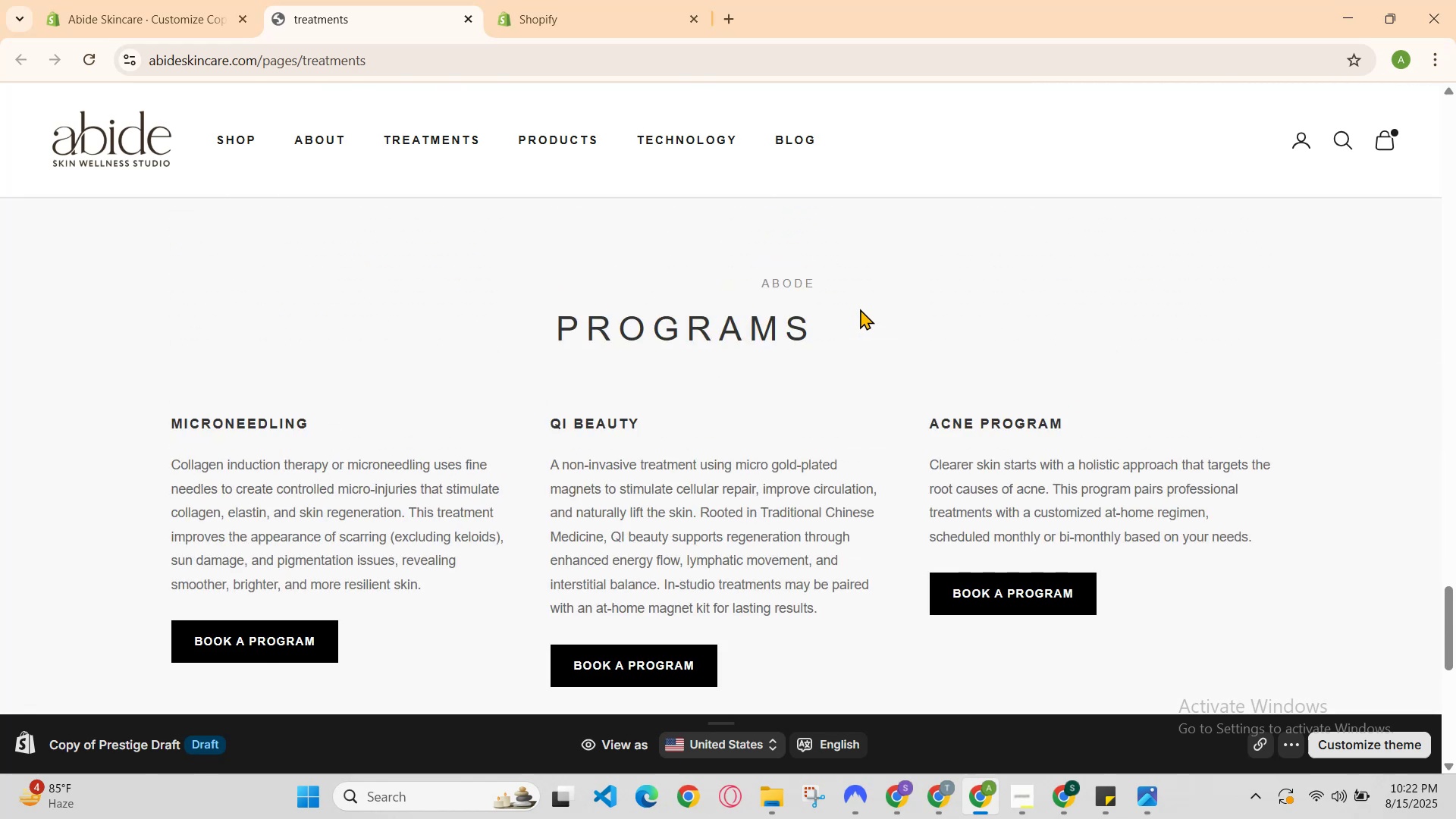 
scroll: coordinate [818, 320], scroll_direction: up, amount: 1.0
 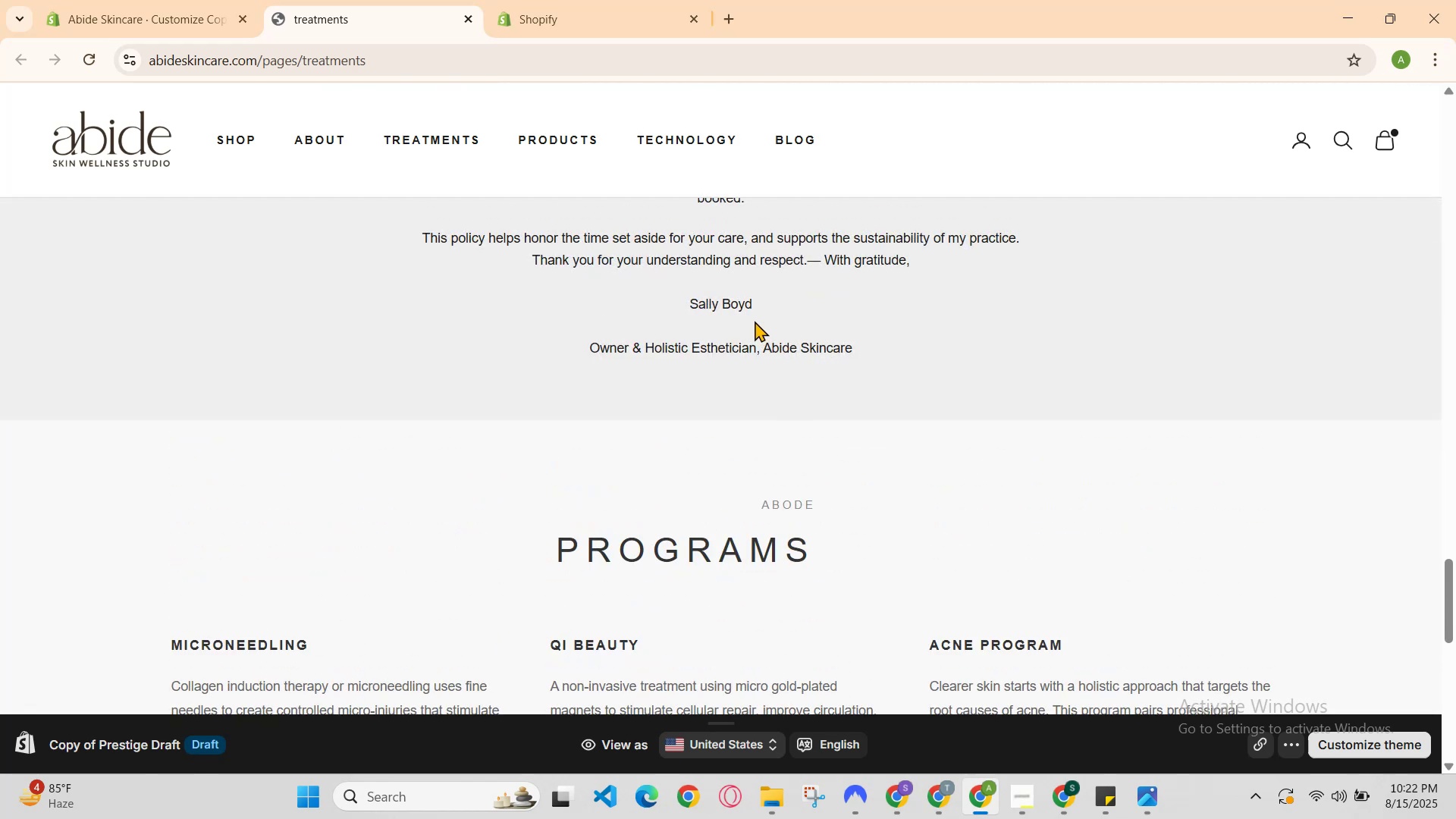 
left_click([531, 0])
 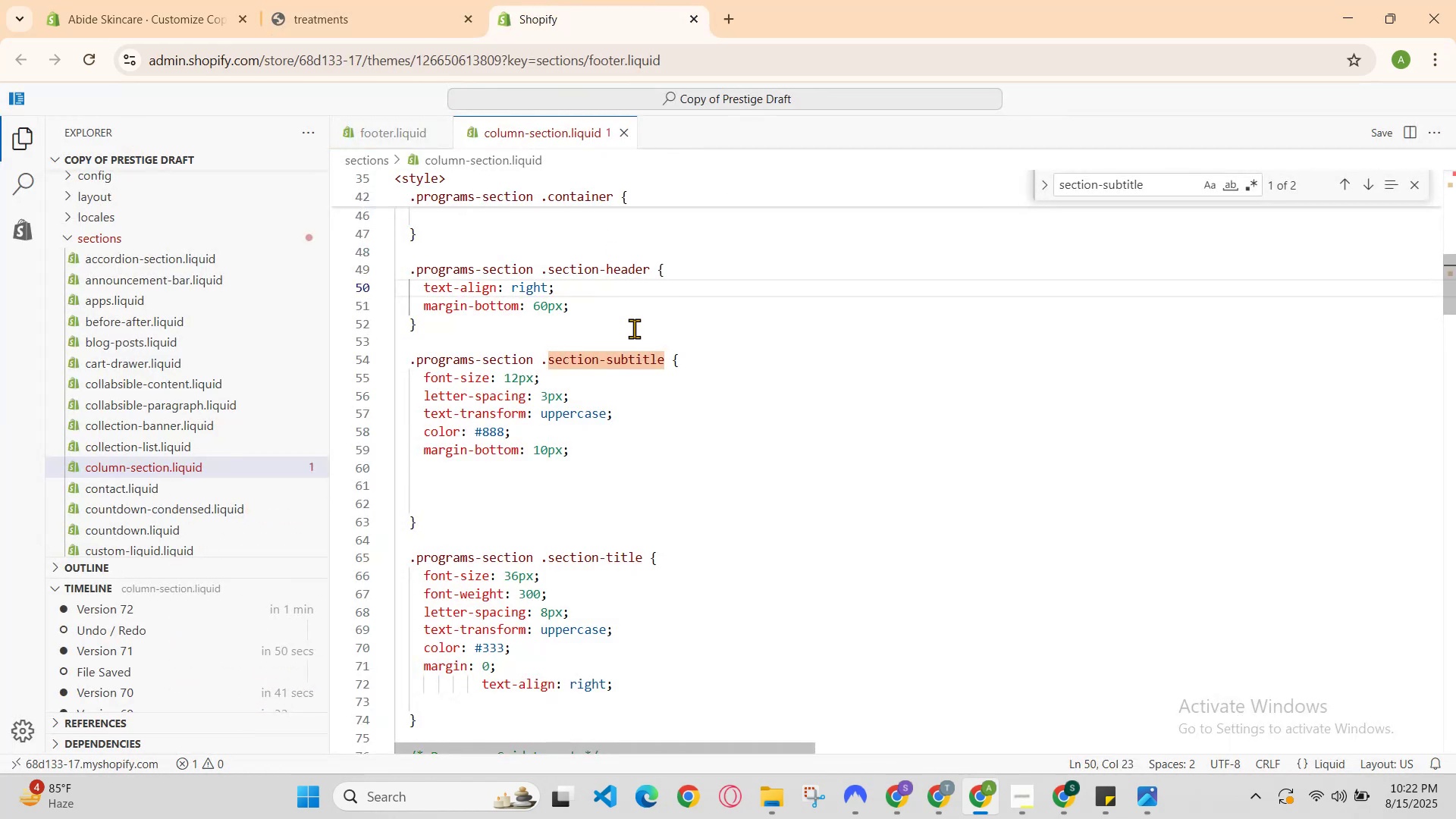 
scroll: coordinate [589, 349], scroll_direction: up, amount: 3.0
 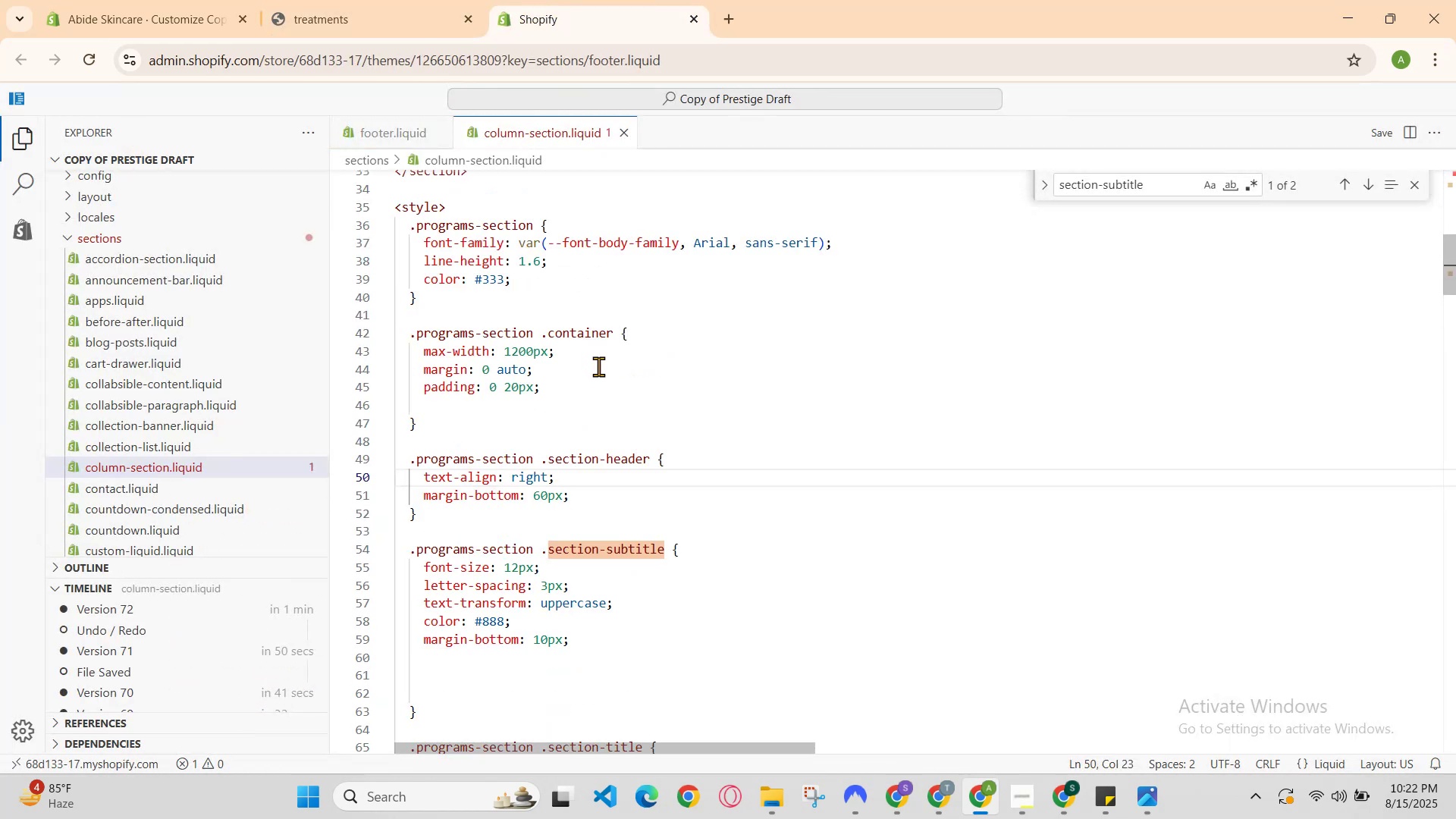 
scroll: coordinate [598, 366], scroll_direction: none, amount: 0.0
 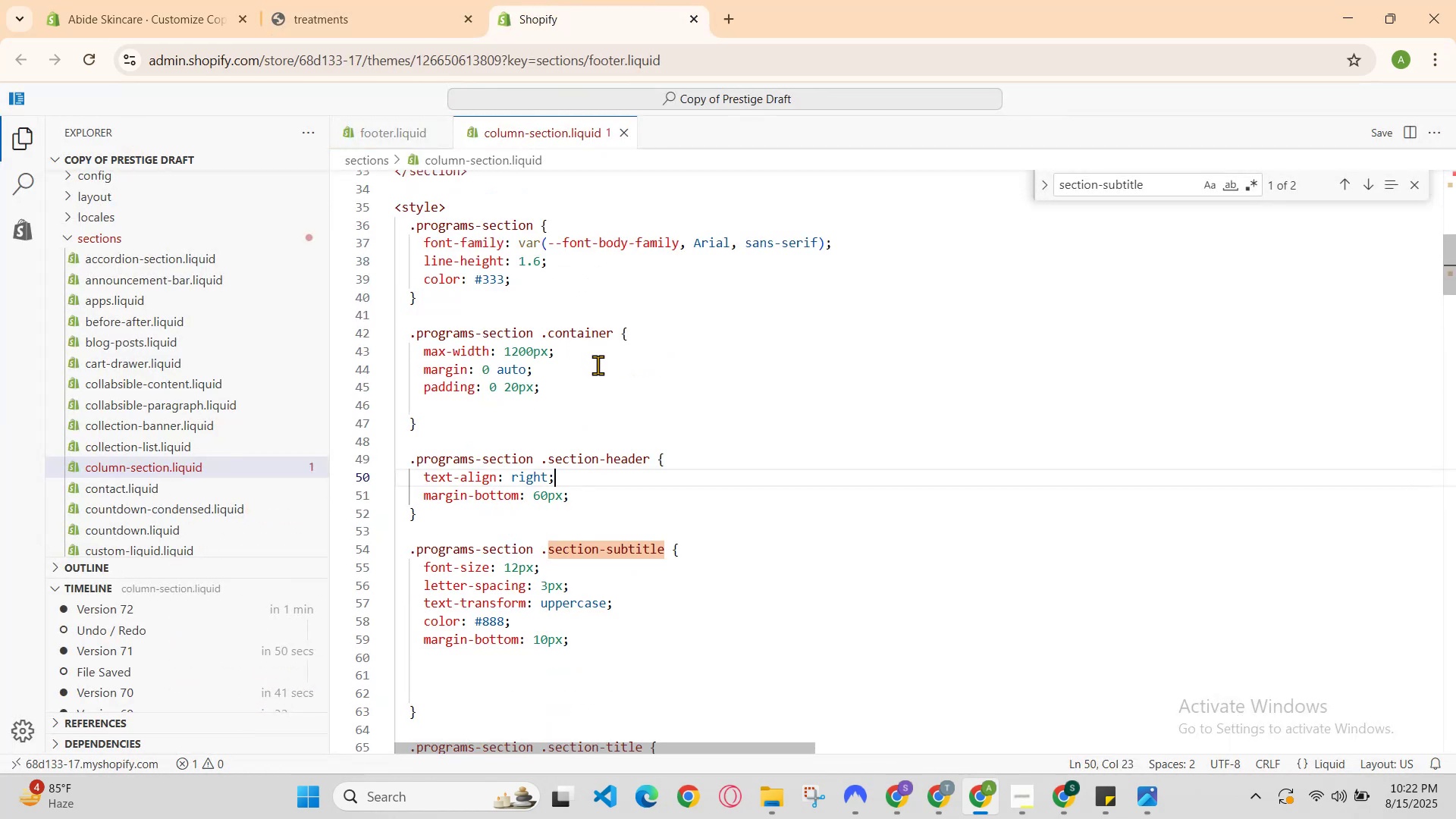 
scroll: coordinate [585, 513], scroll_direction: down, amount: 4.0
 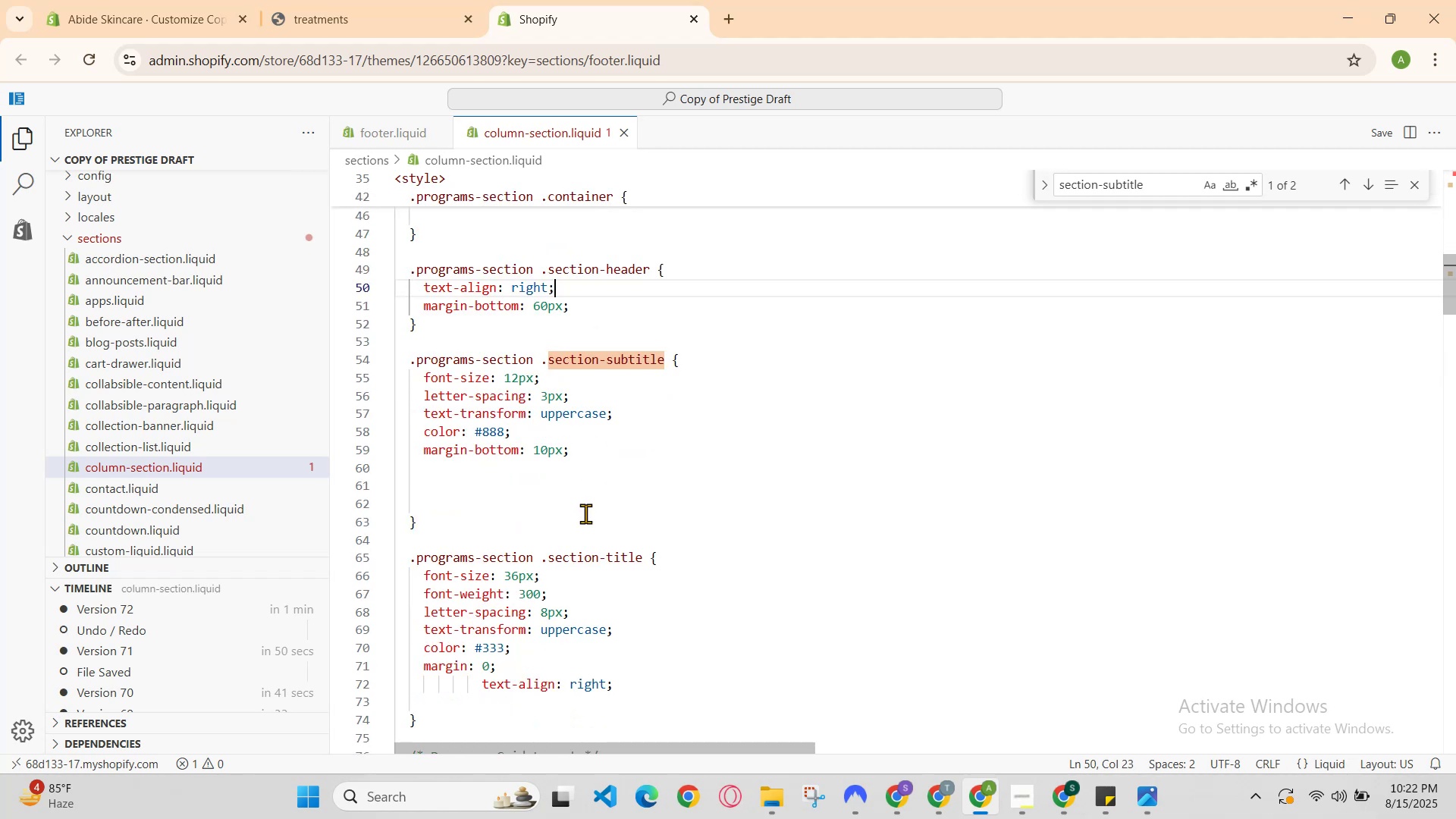 
scroll: coordinate [585, 513], scroll_direction: up, amount: 1.0
 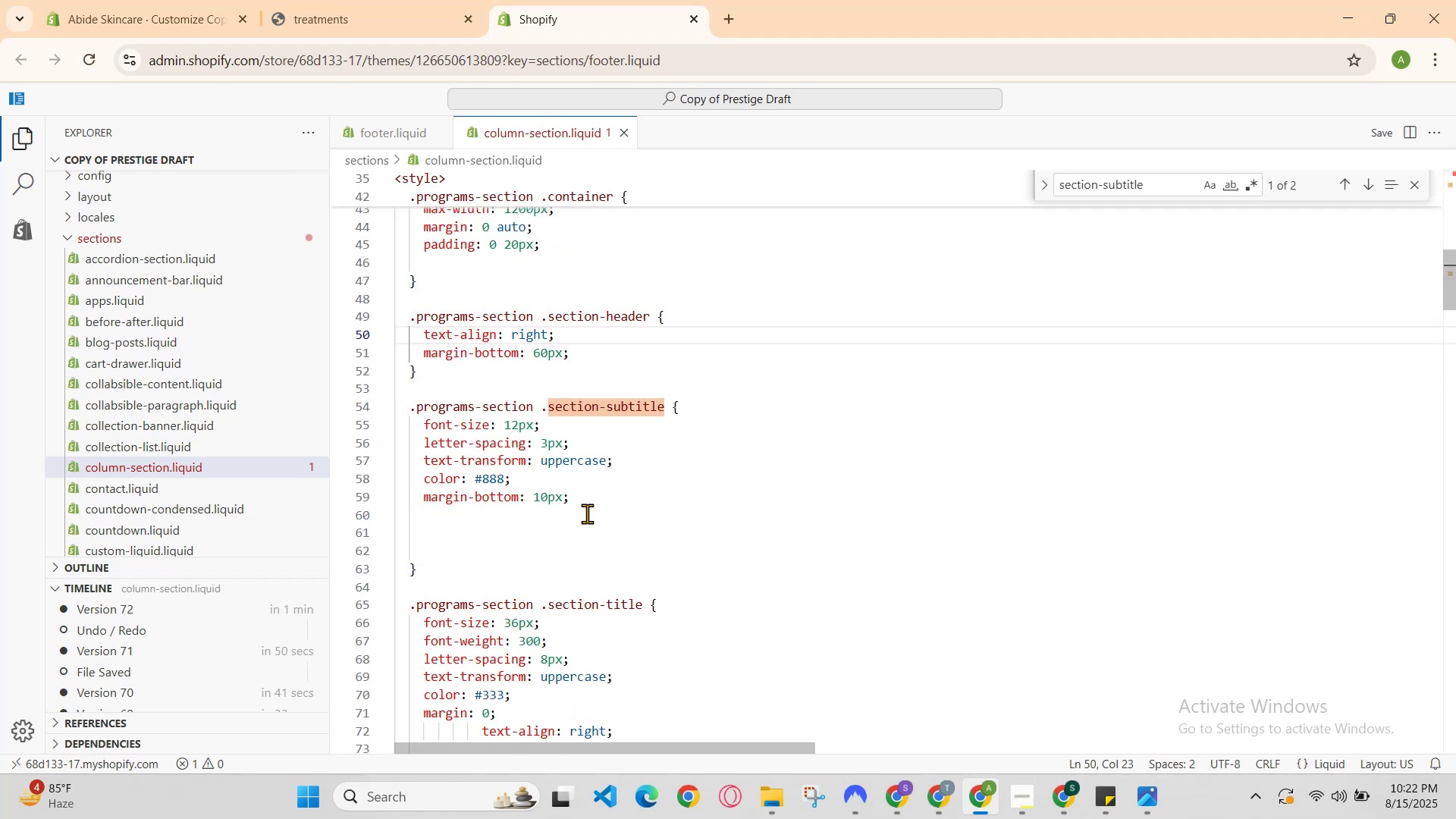 
scroll: coordinate [587, 513], scroll_direction: down, amount: 1.0
 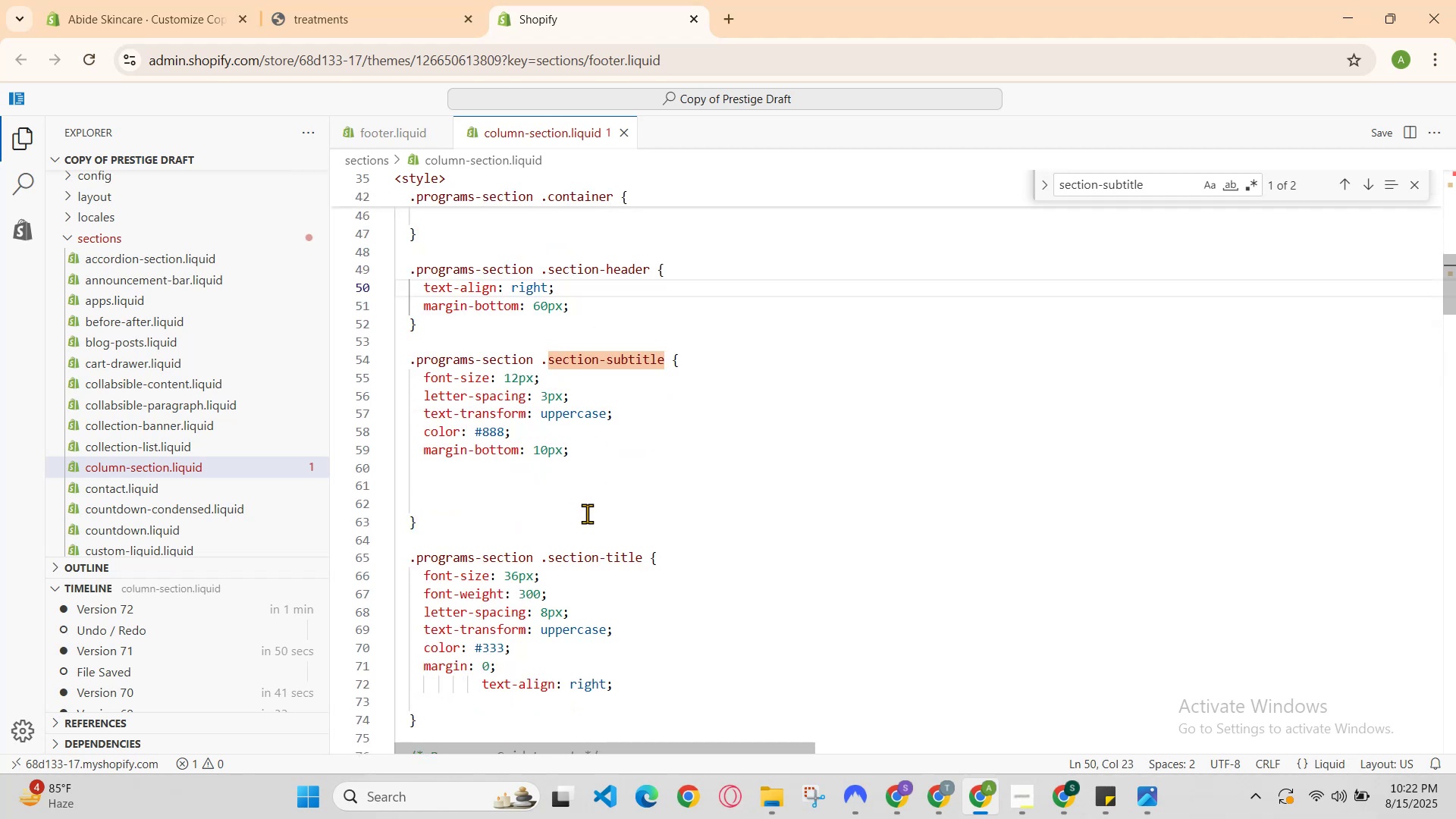 
scroll: coordinate [588, 513], scroll_direction: up, amount: 1.0
 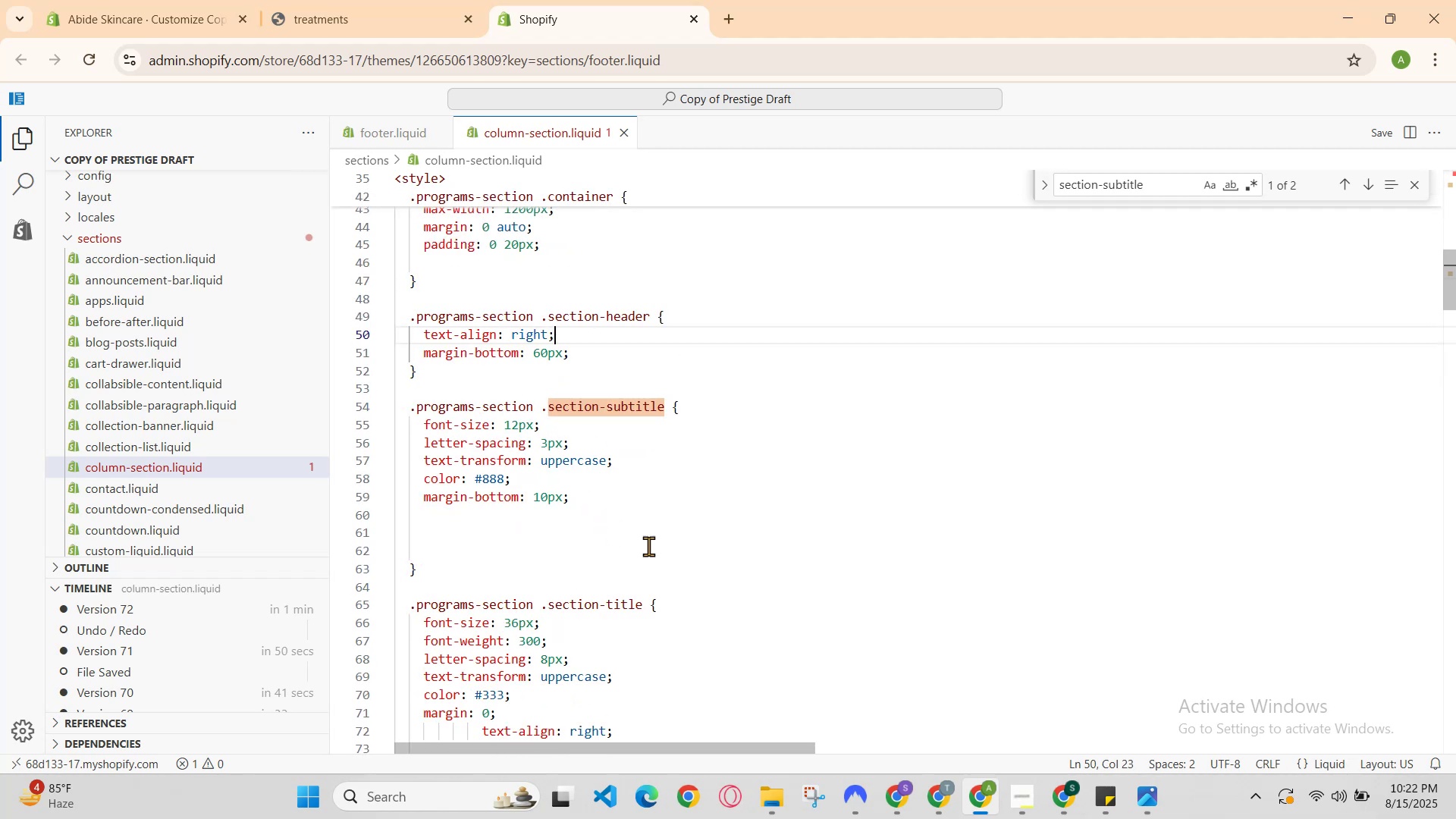 
left_click([727, 567])
 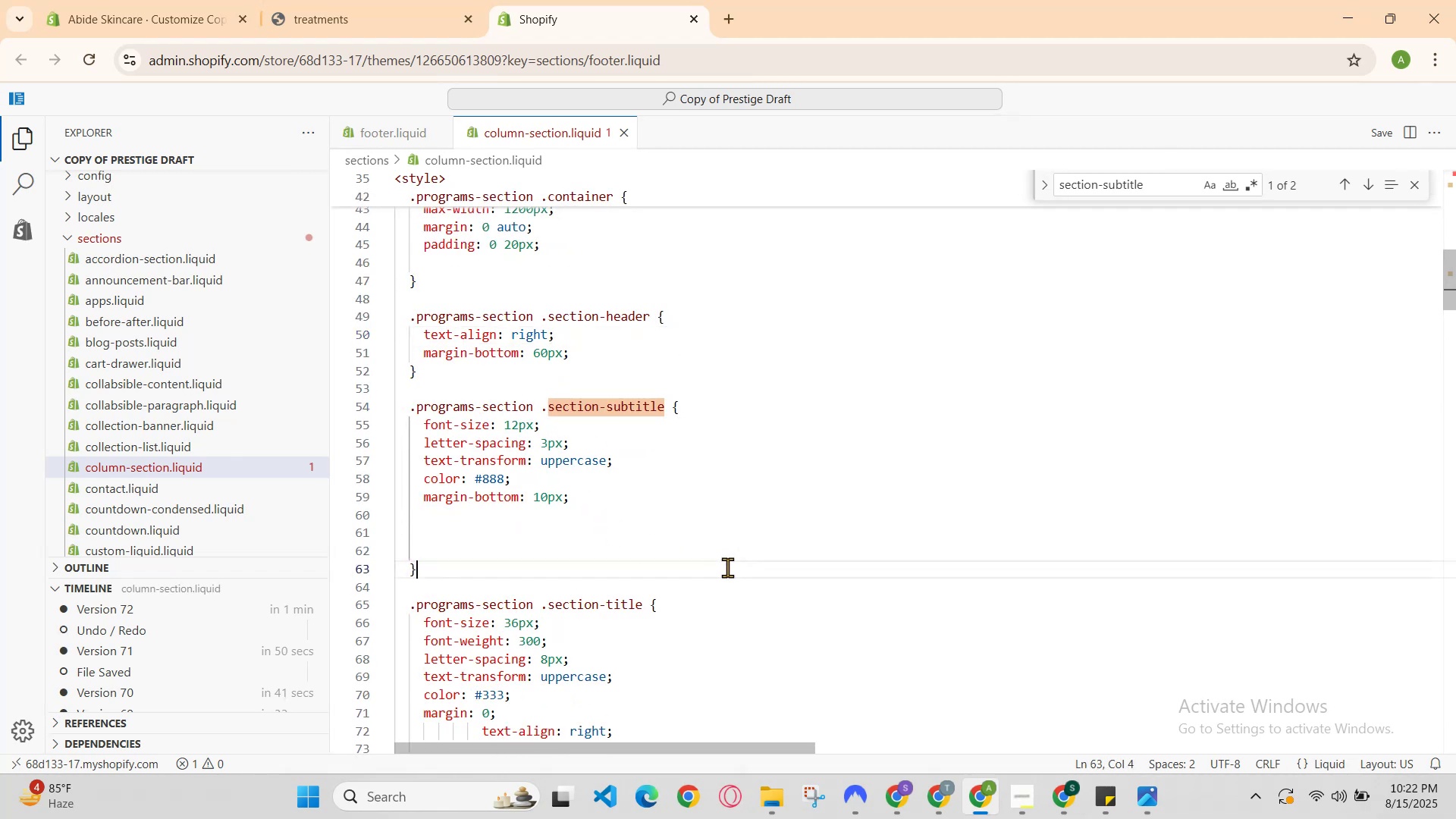 
key(Control+A)
 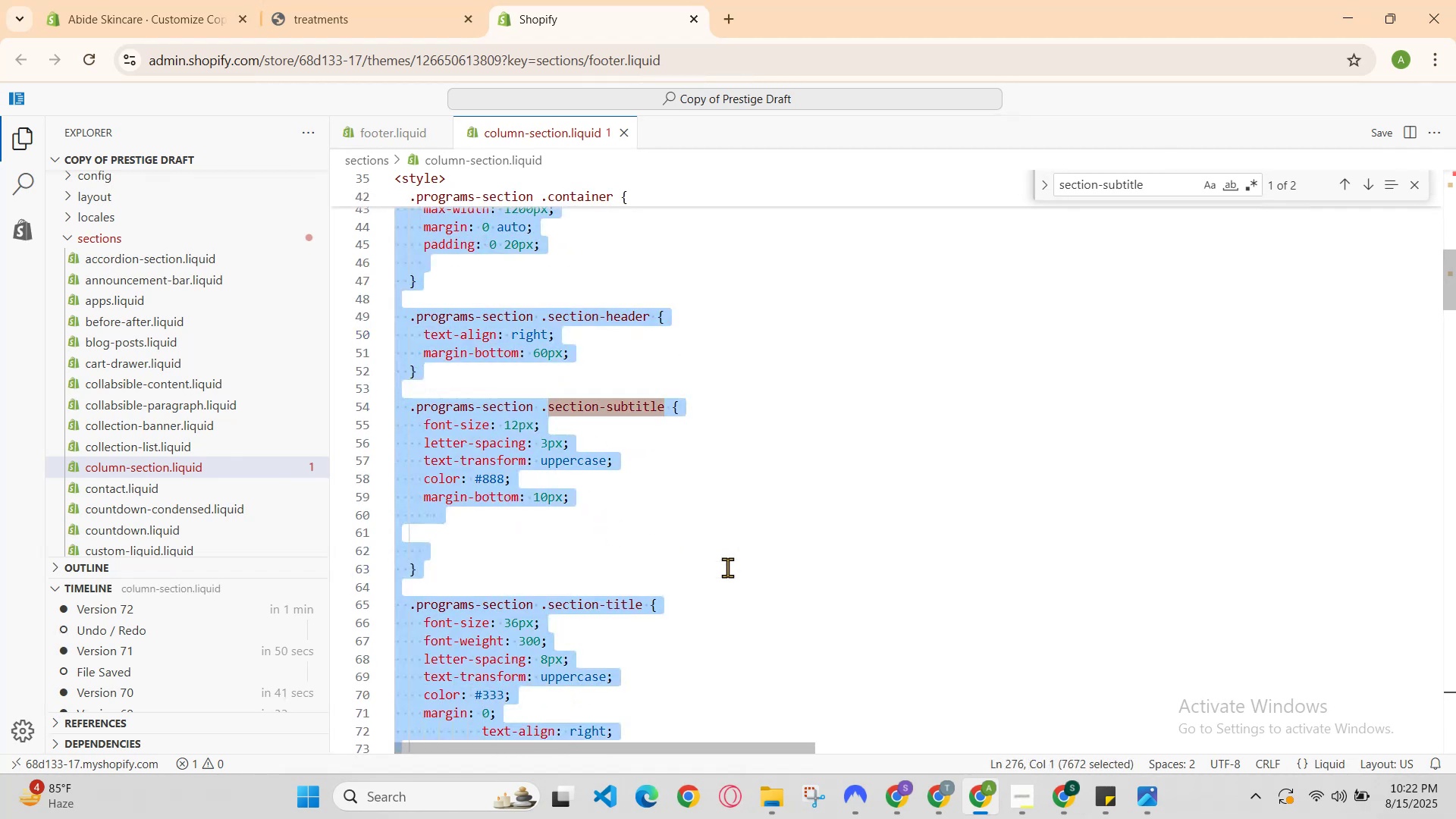 
key(Control+C)
 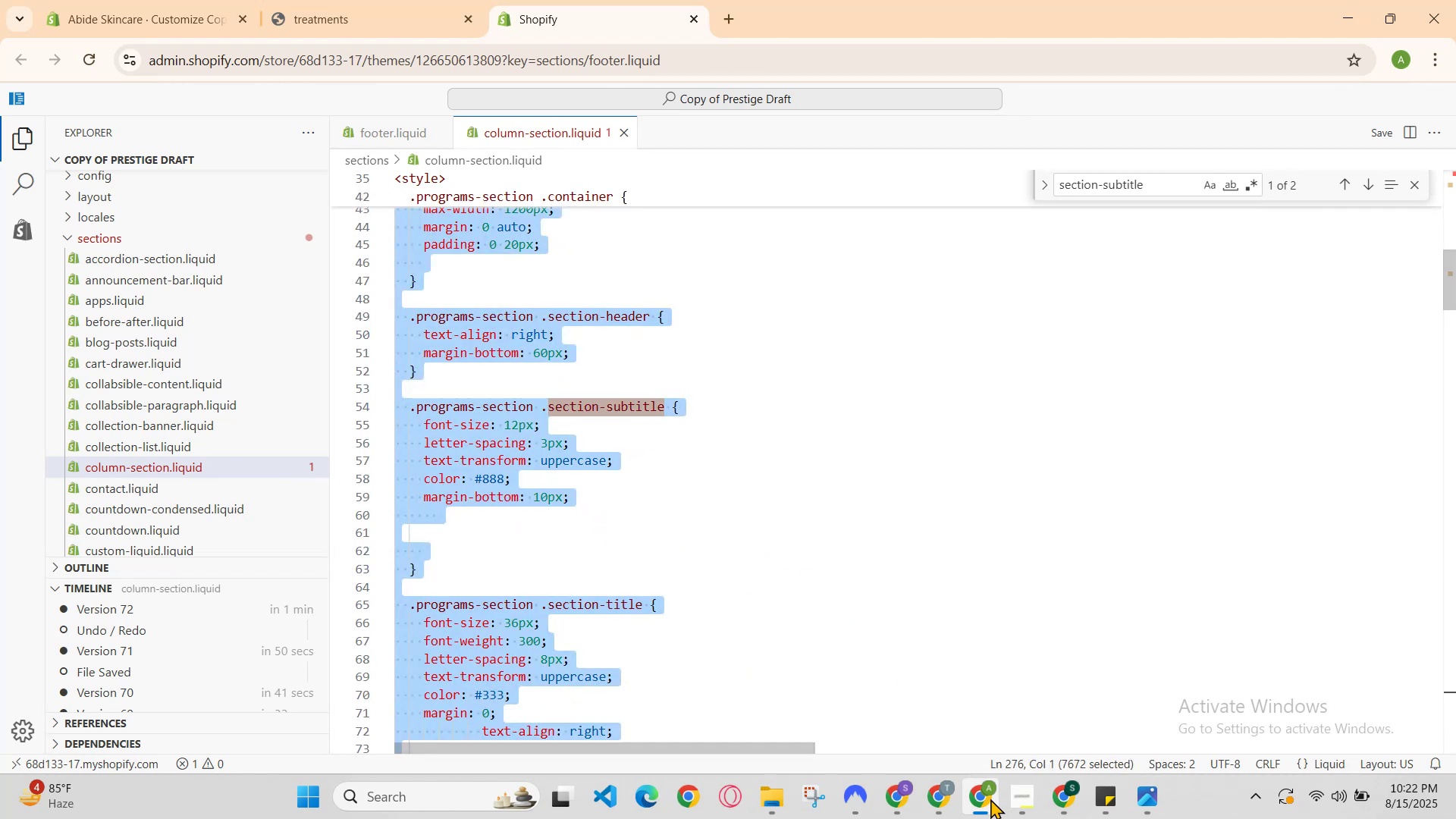 
left_click([956, 801])
 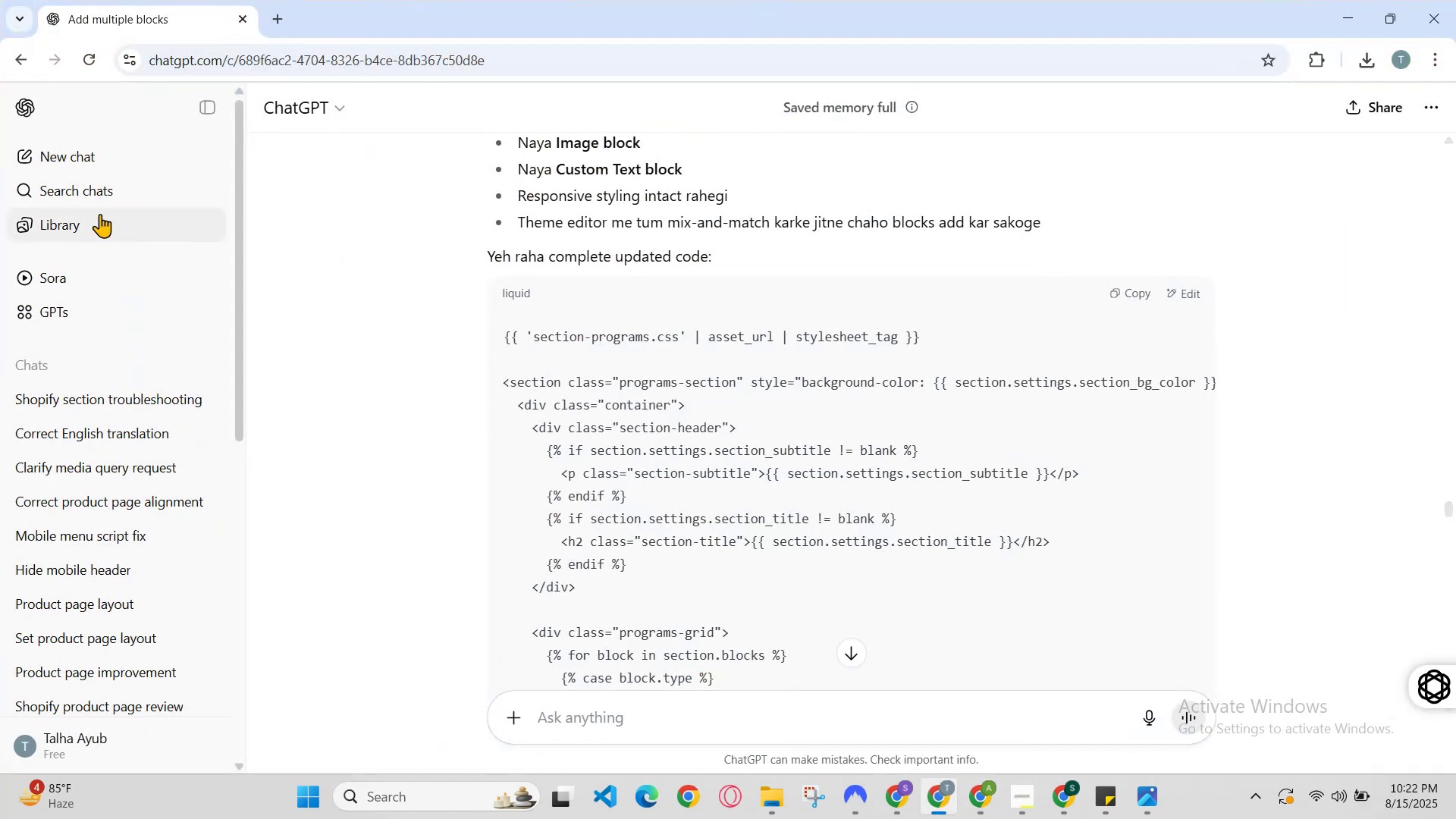 
left_click([80, 167])
 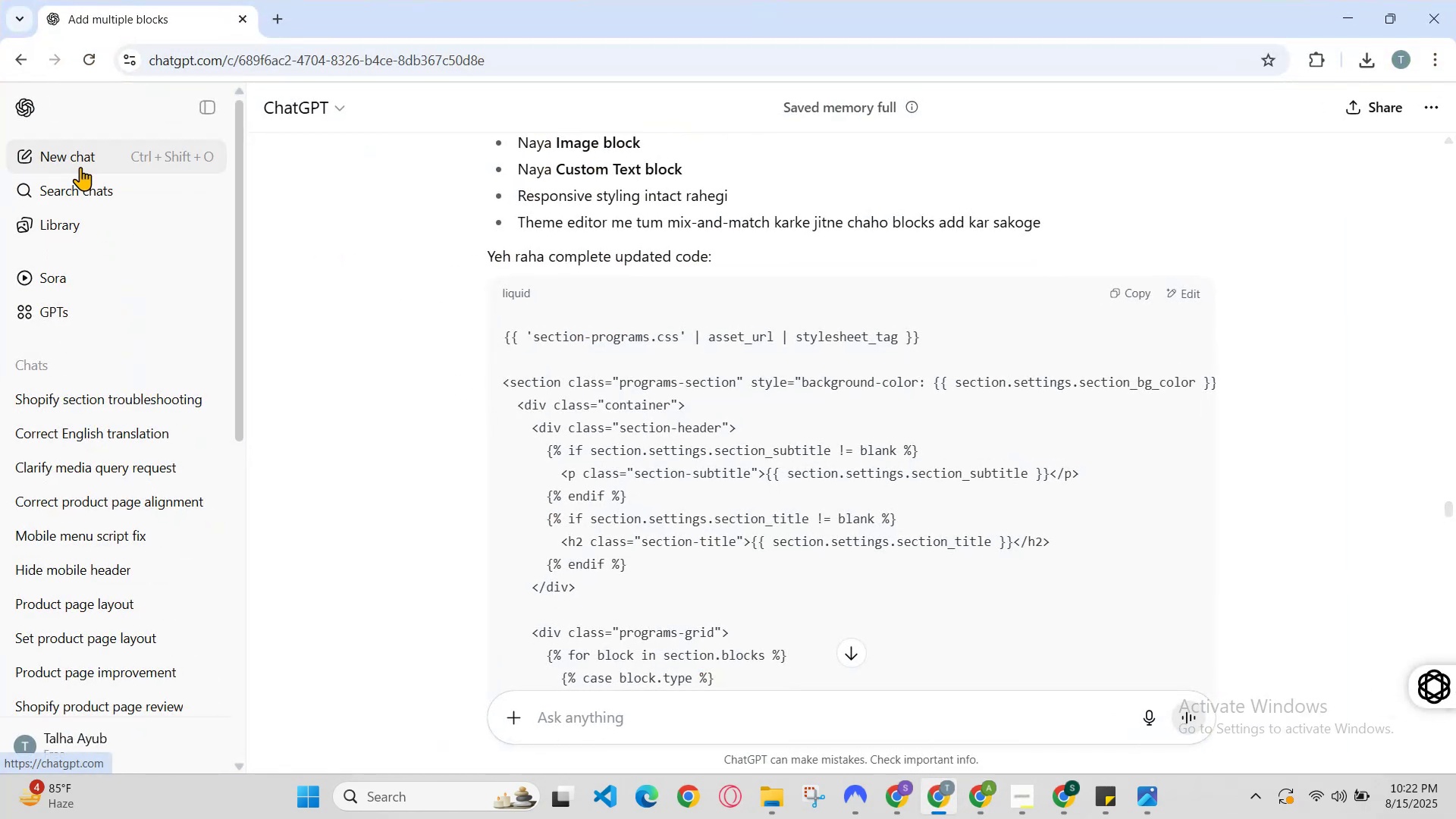 
key(Control+V)
 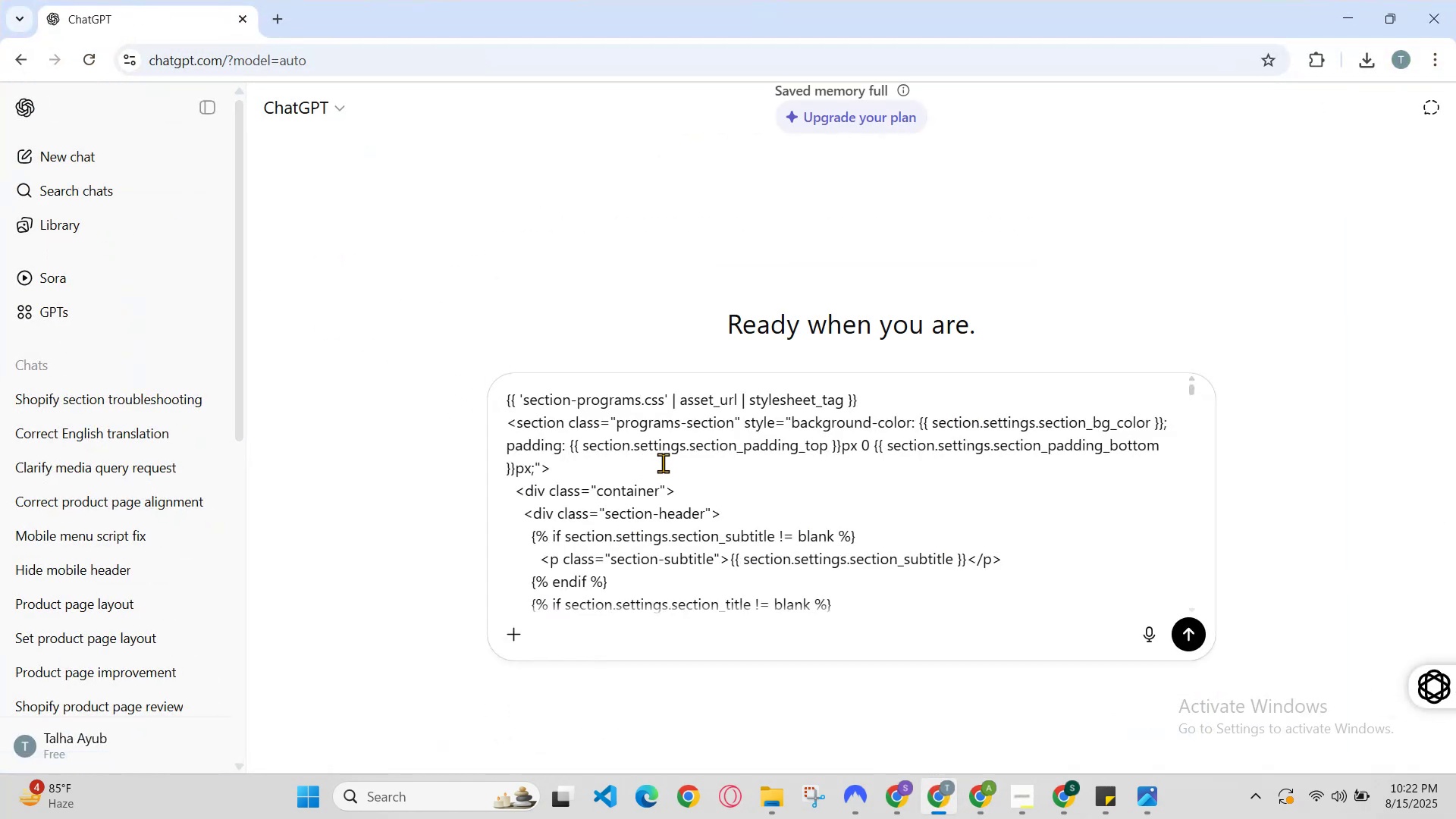 
scroll: coordinate [773, 543], scroll_direction: down, amount: 38.0
 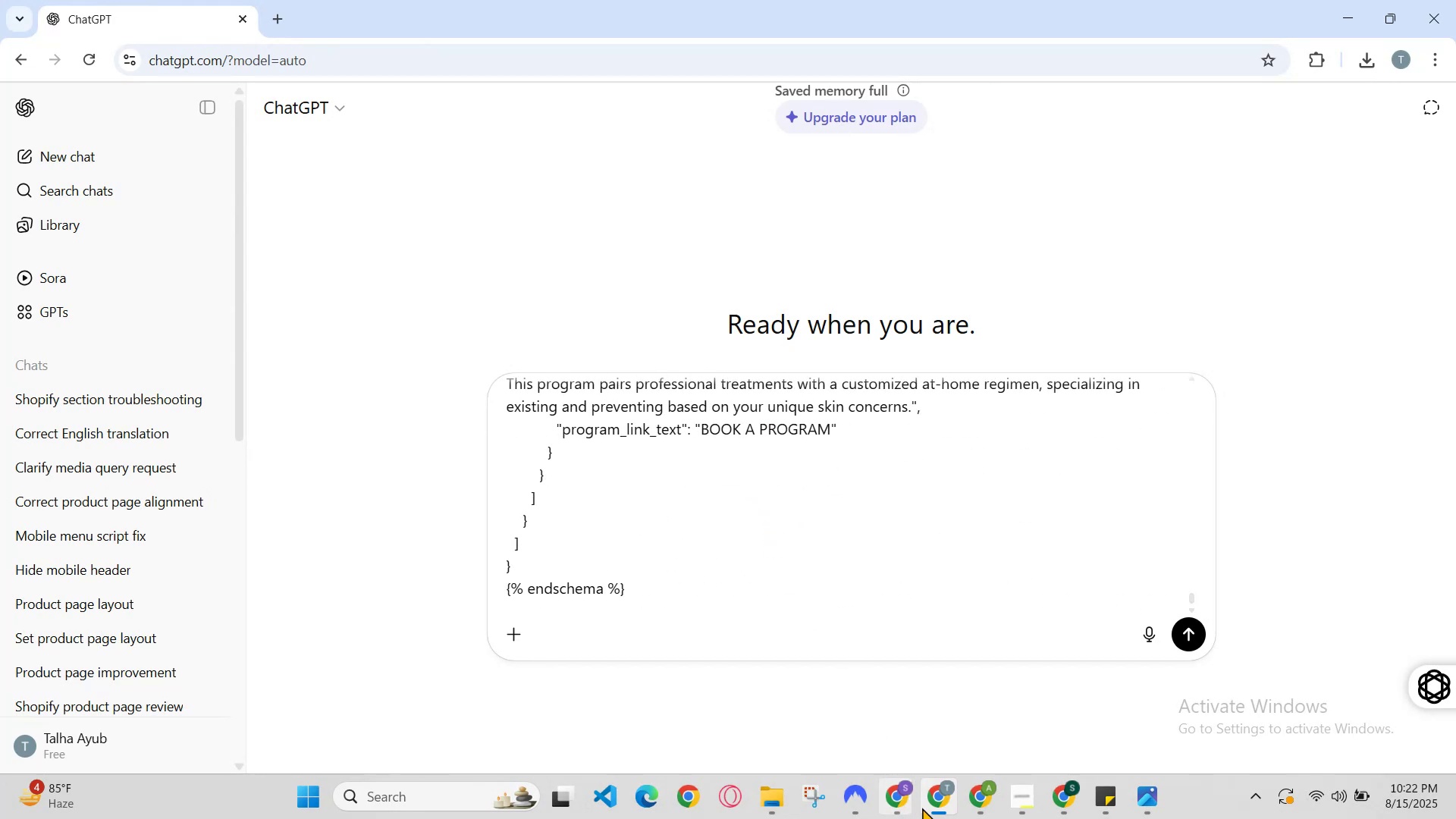 
left_click([929, 807])
 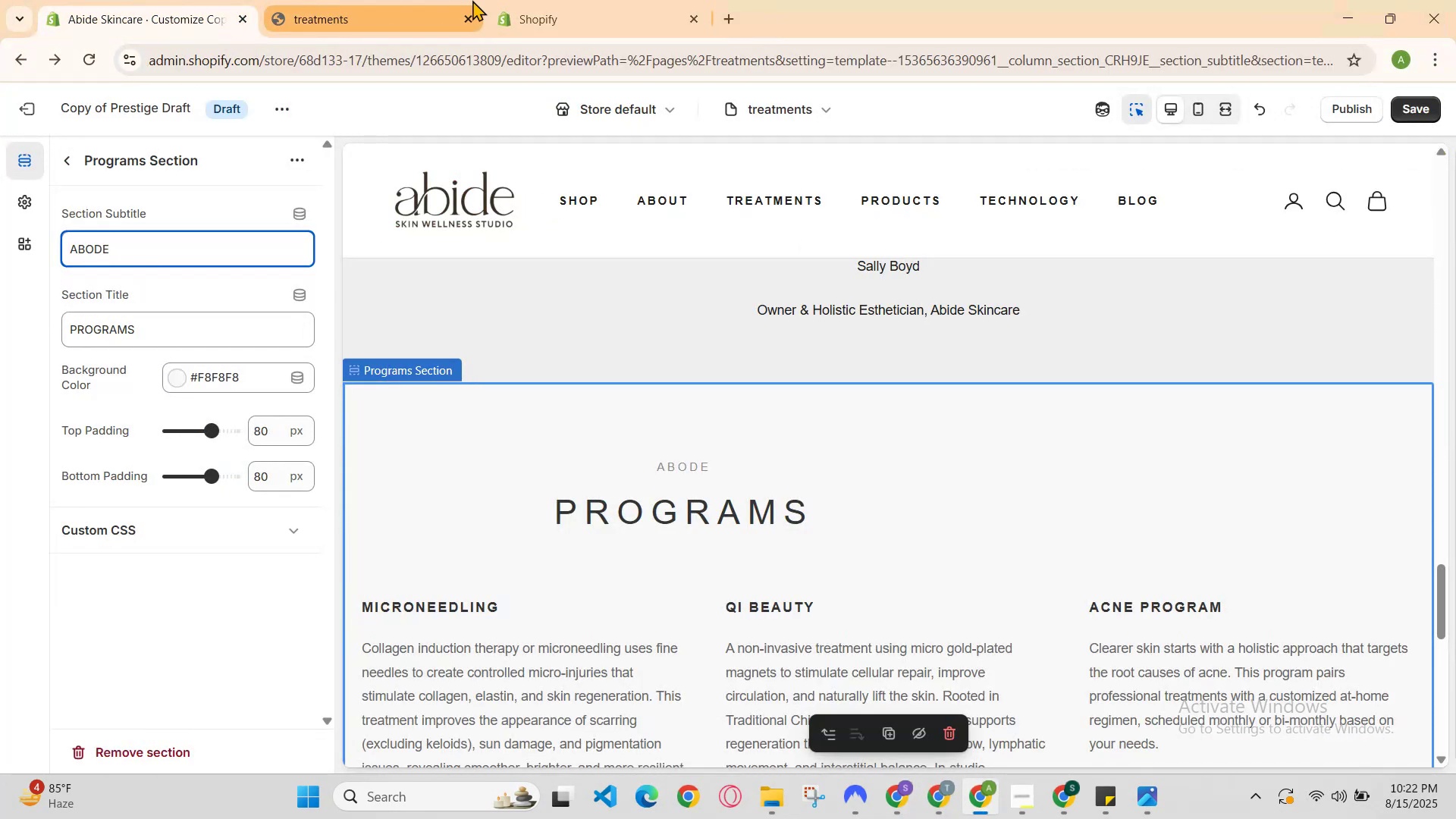 
left_click([573, 0])
 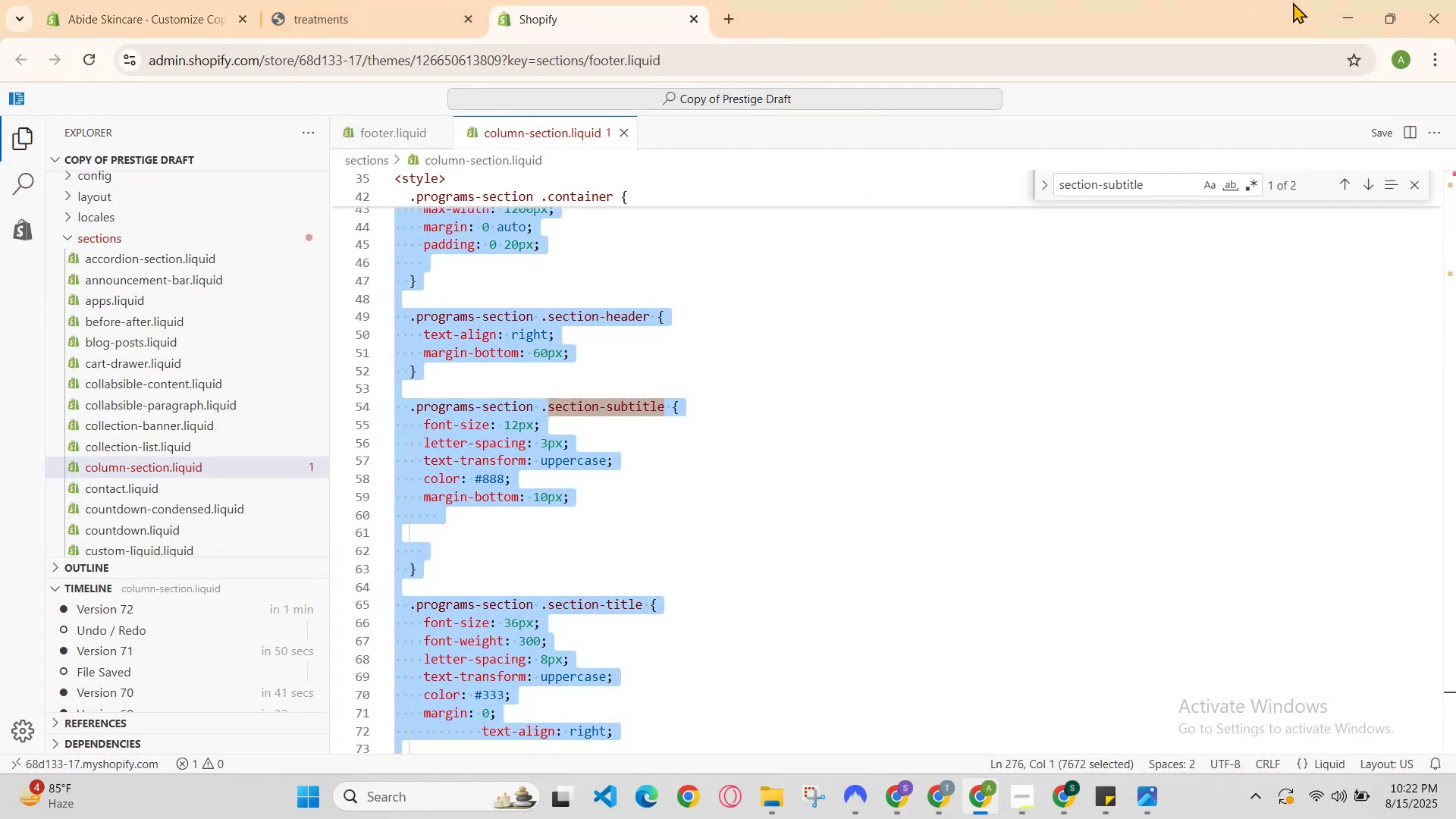 
left_click([1341, 13])
 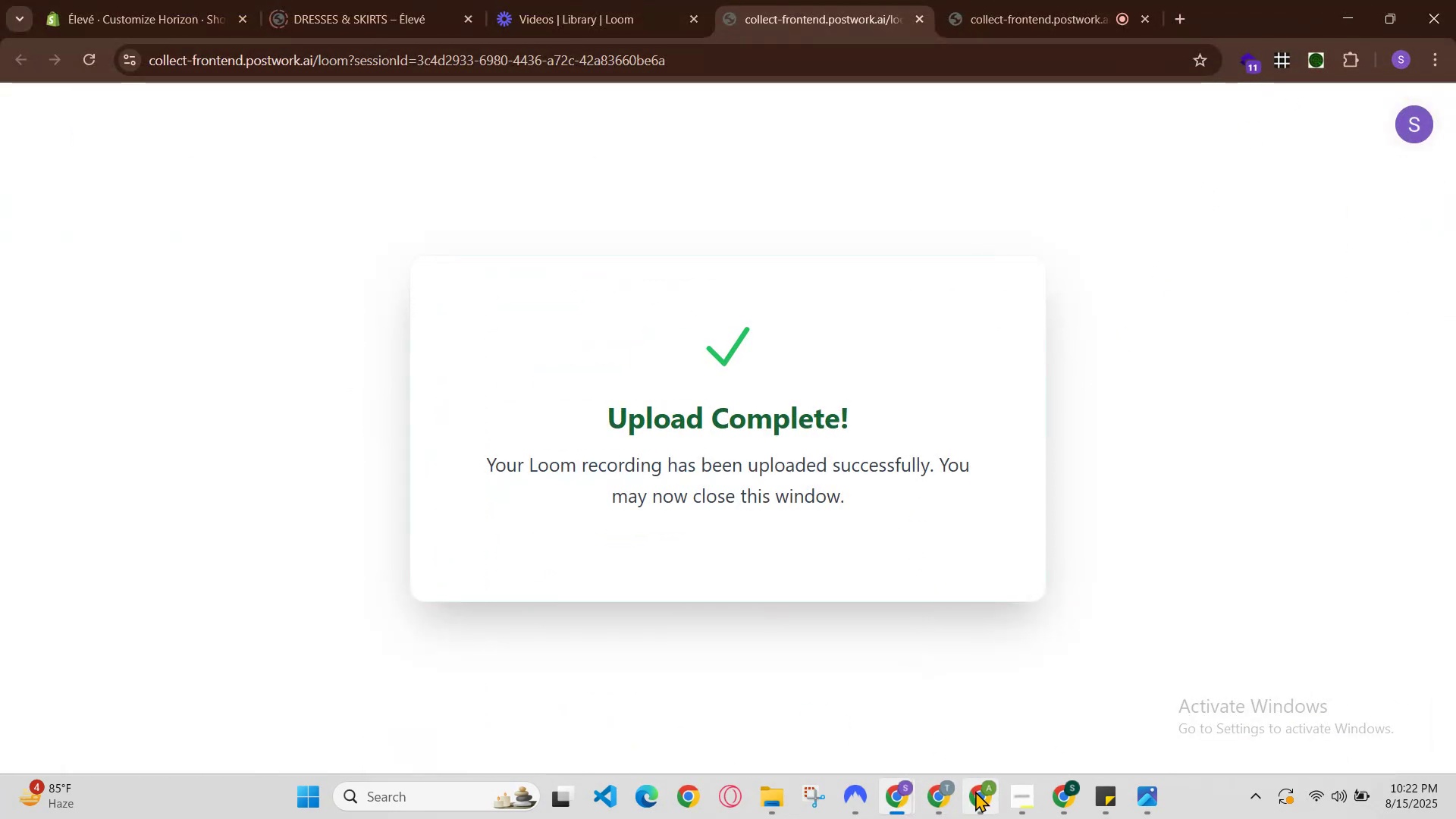 
left_click([943, 792])
 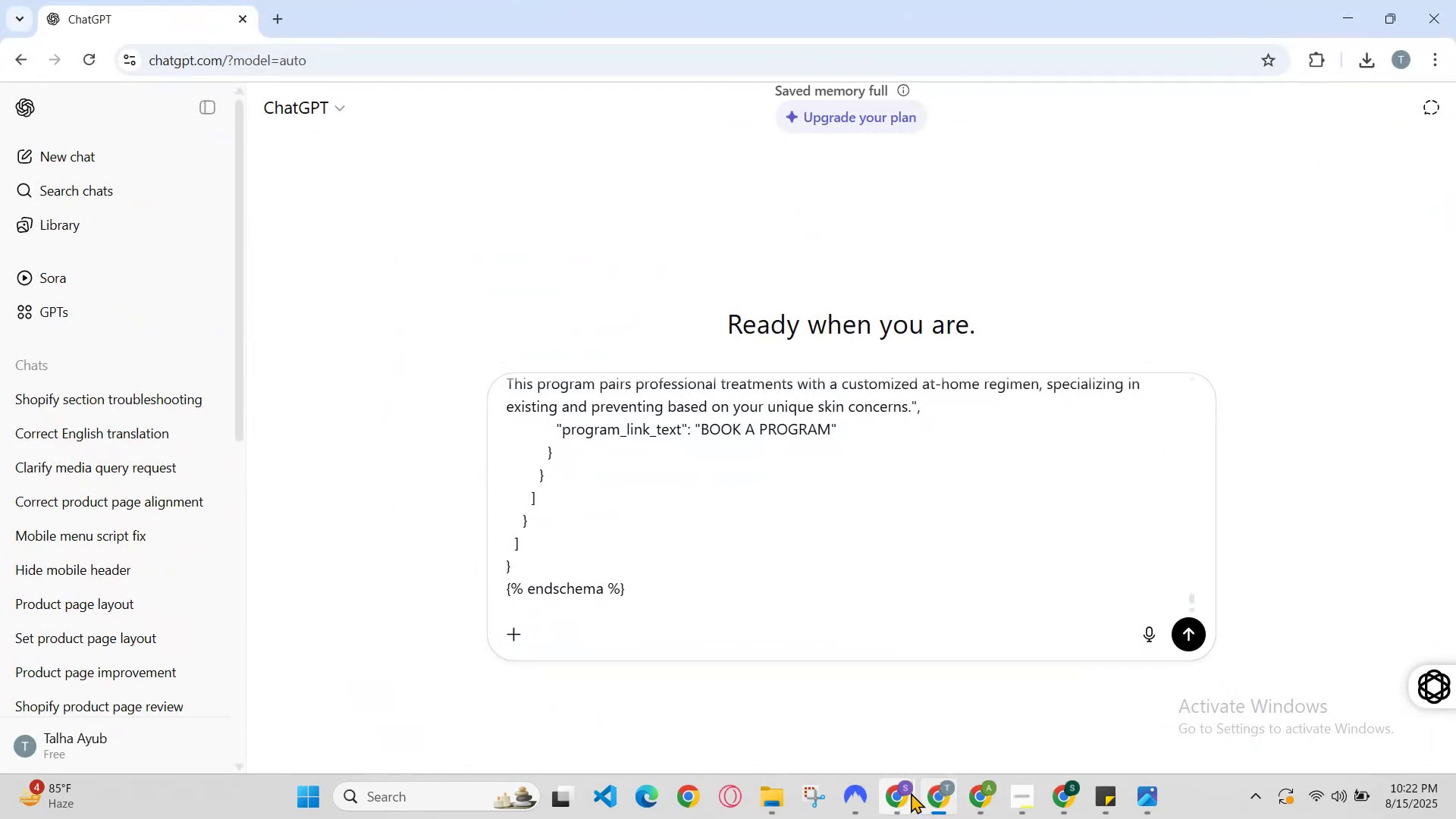 
left_click([911, 792])
 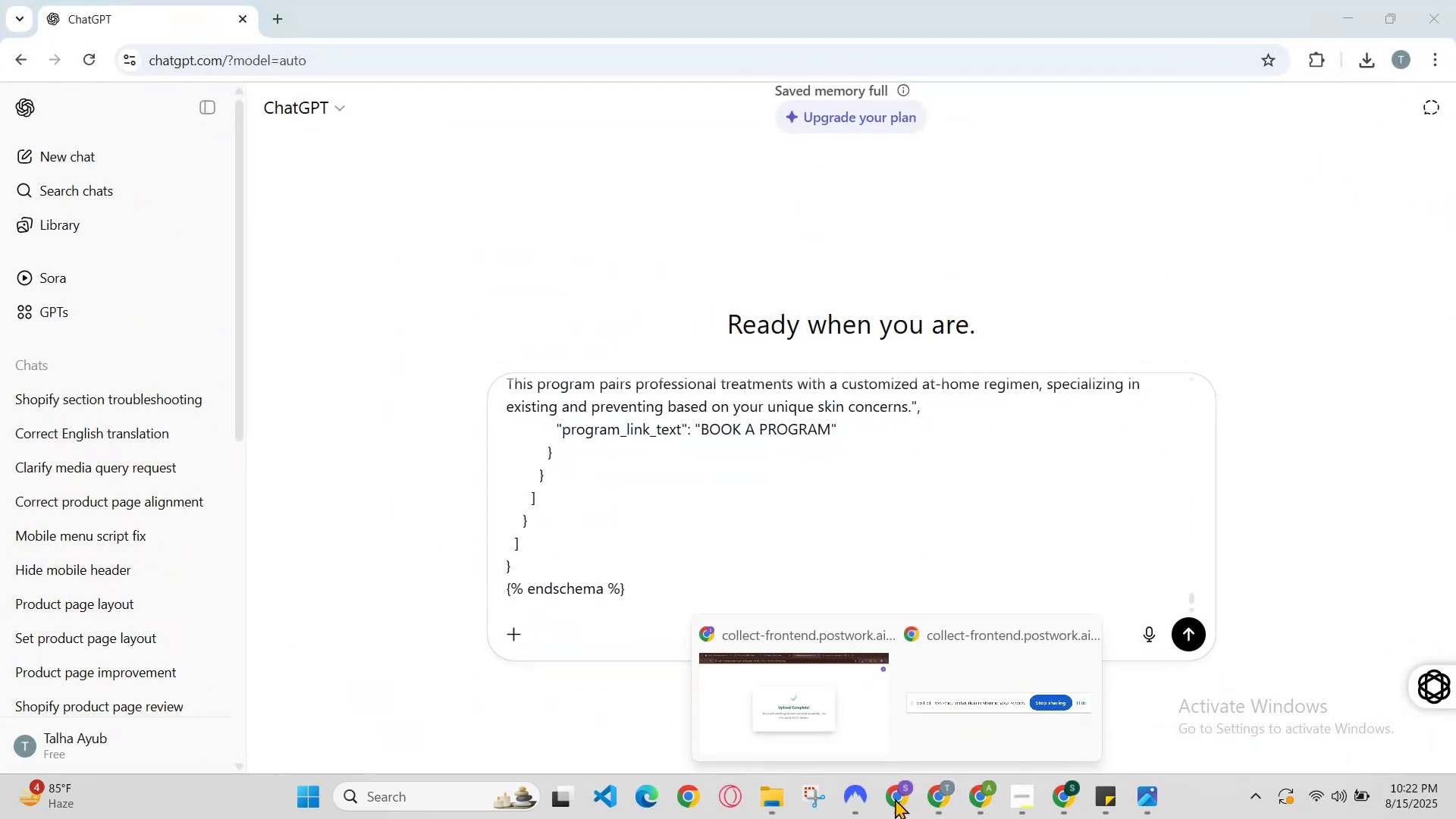 
left_click([860, 741])
 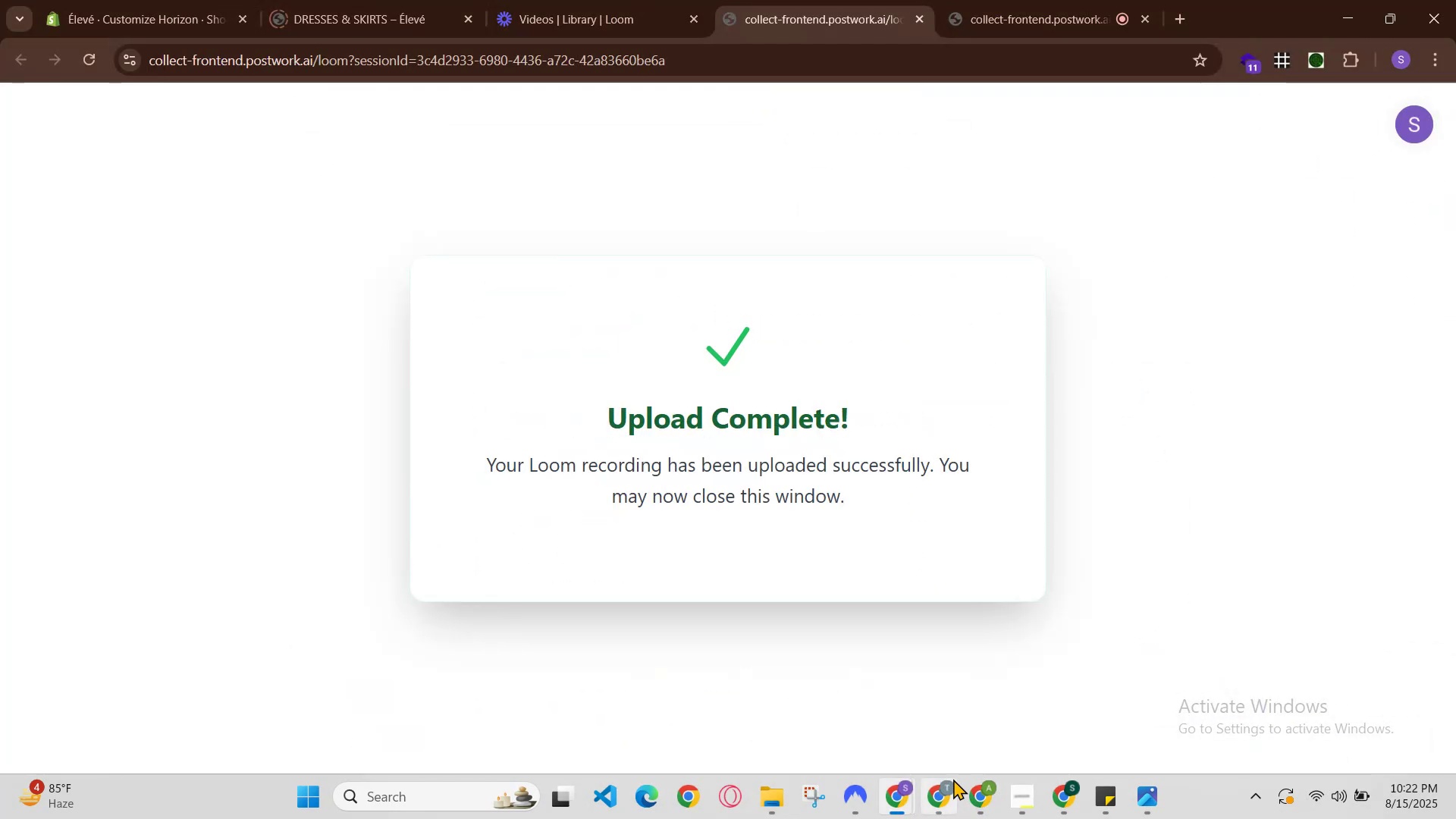 
left_click([965, 786])
 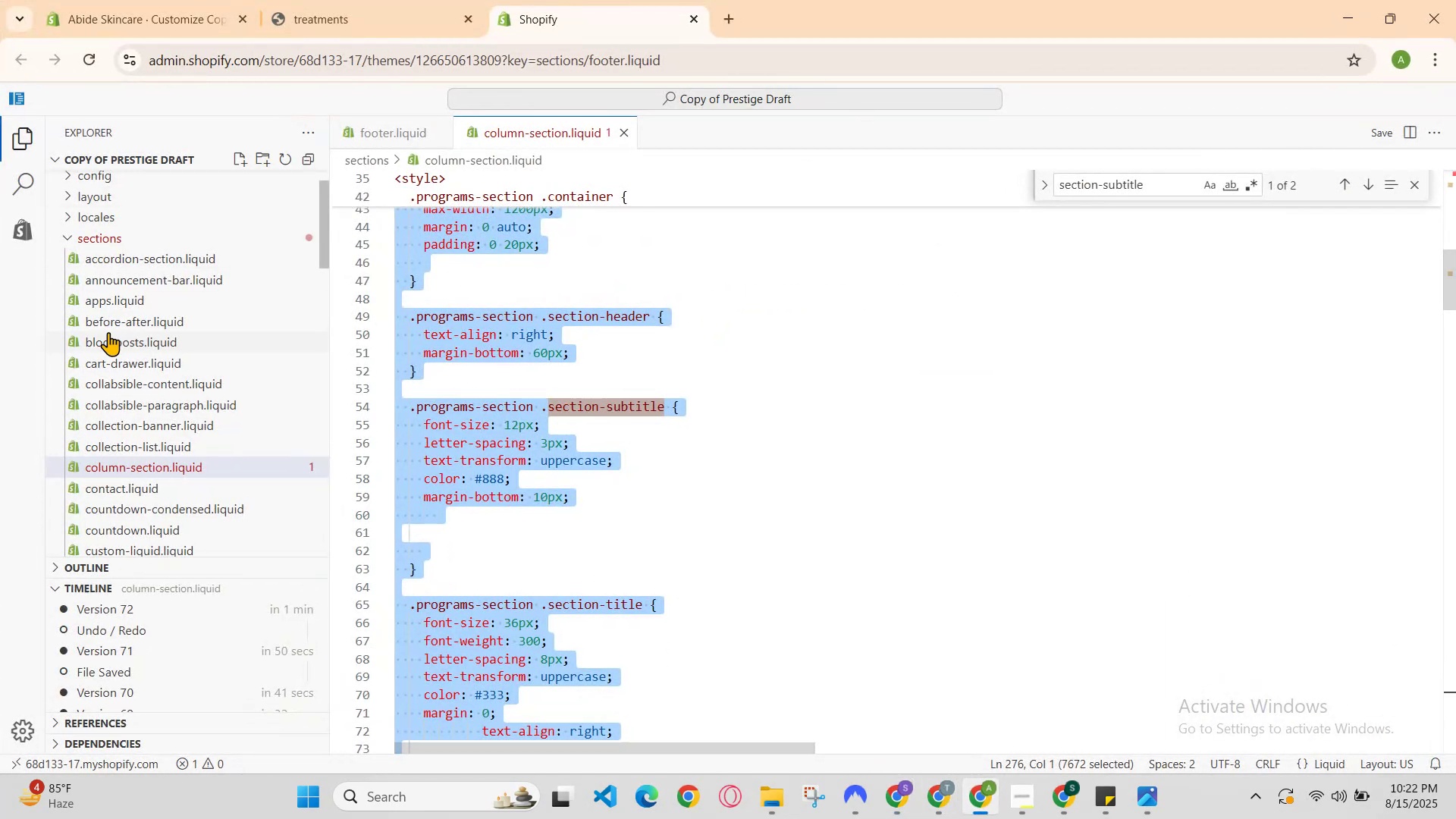 
left_click([129, 0])
 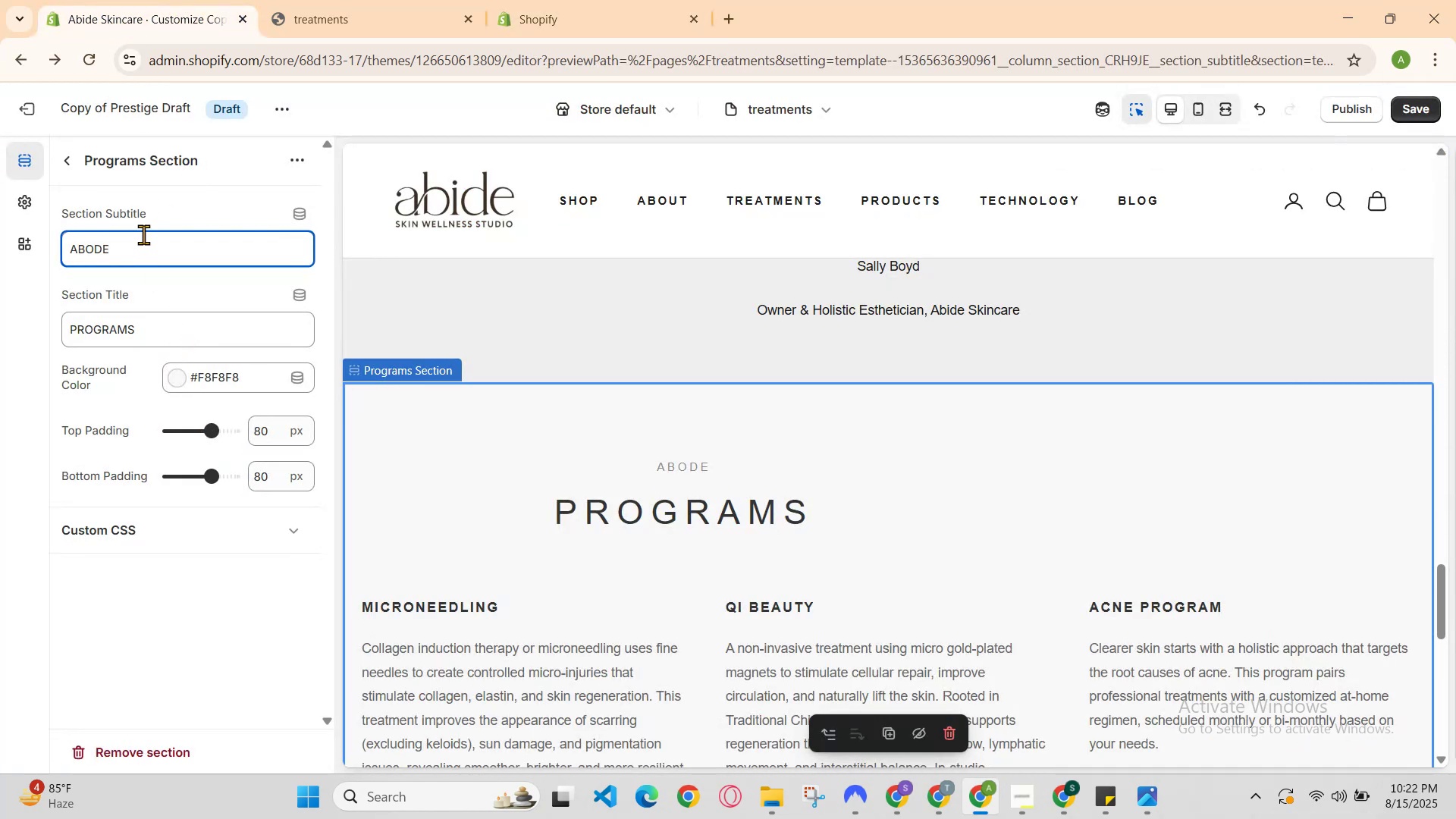 
left_click_drag(start_coordinate=[155, 217], to_coordinate=[44, 203])
 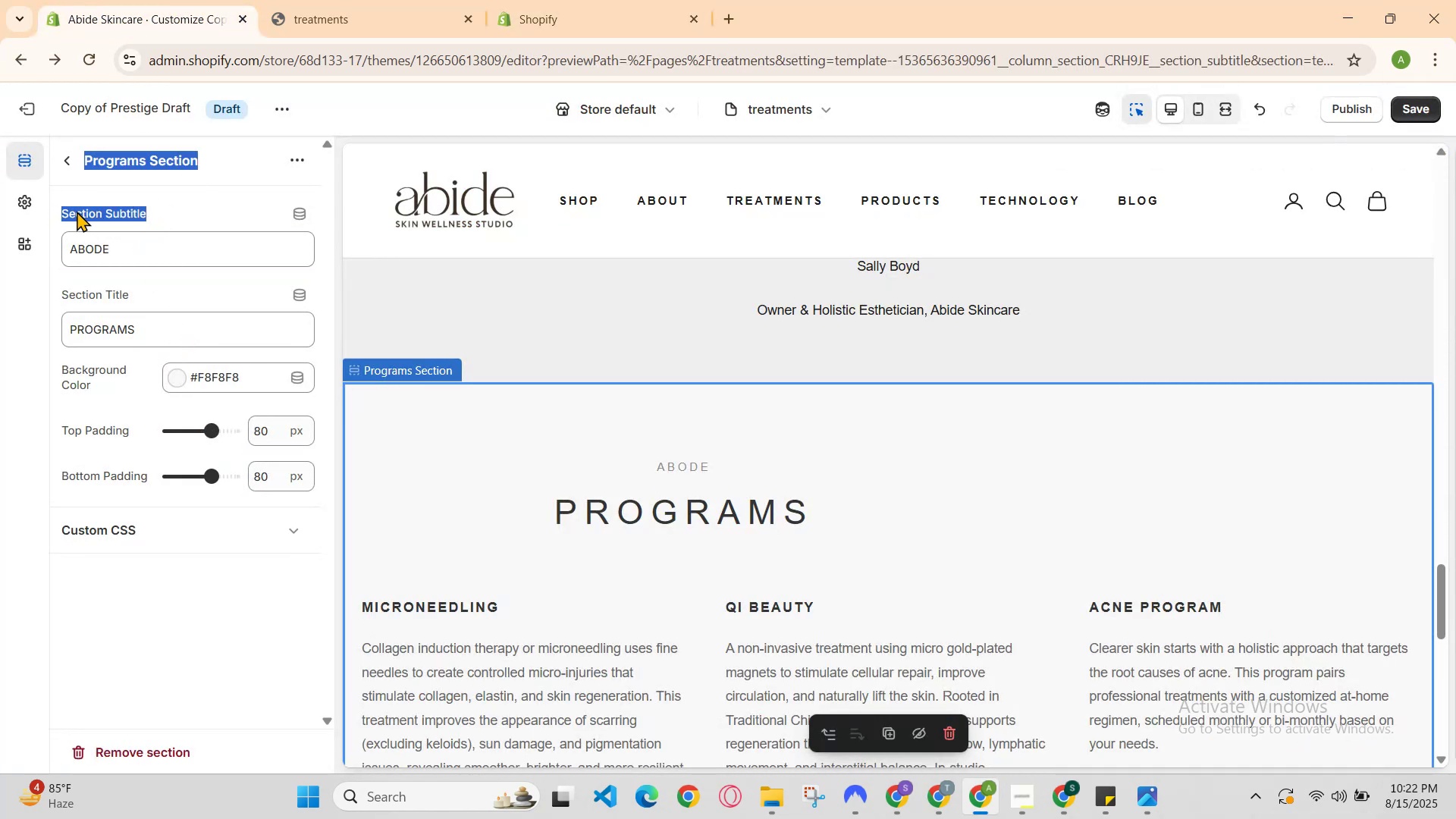 
hold_key(key=ControlLeft, duration=0.38)
 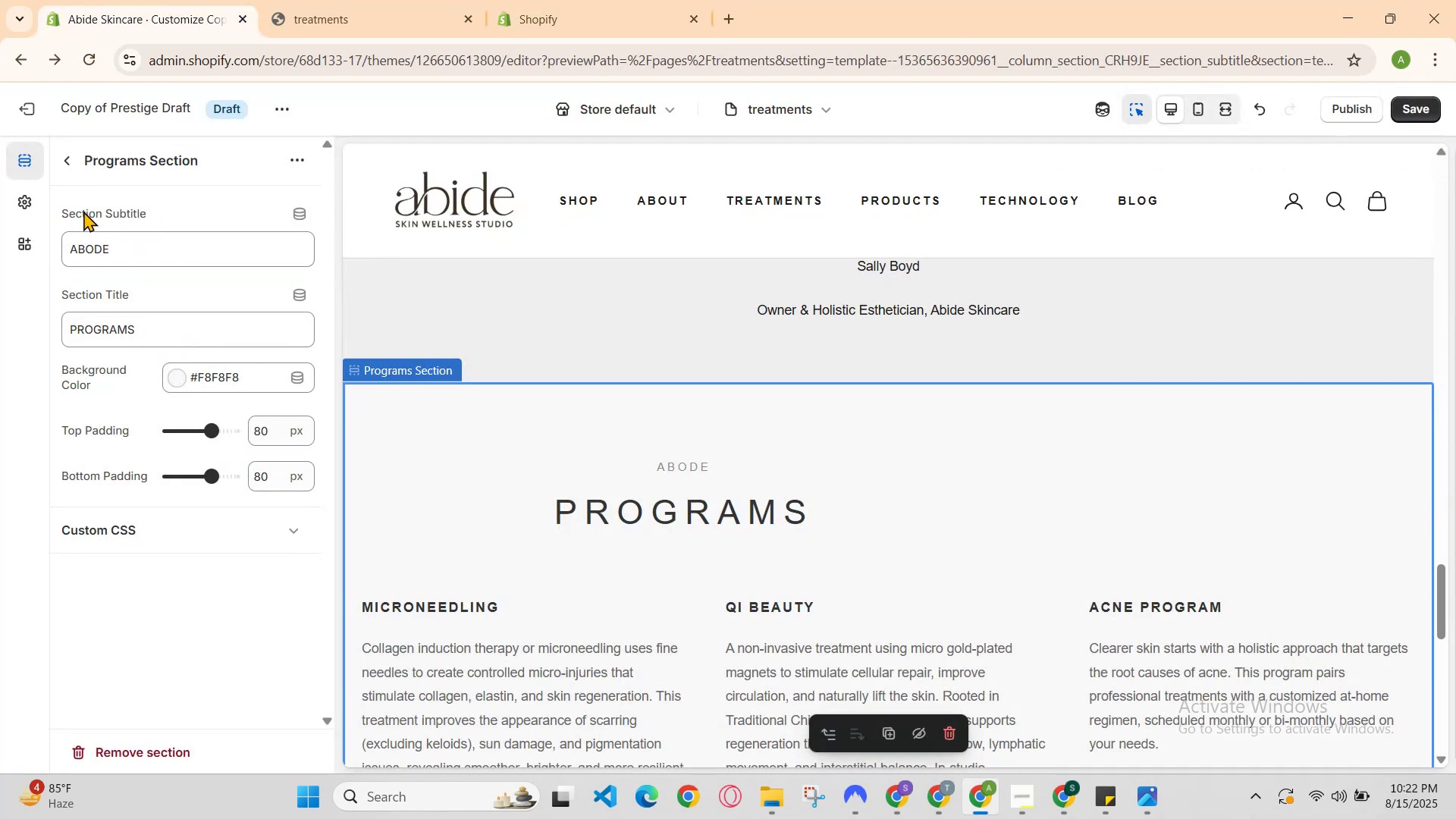 
double_click([83, 211])
 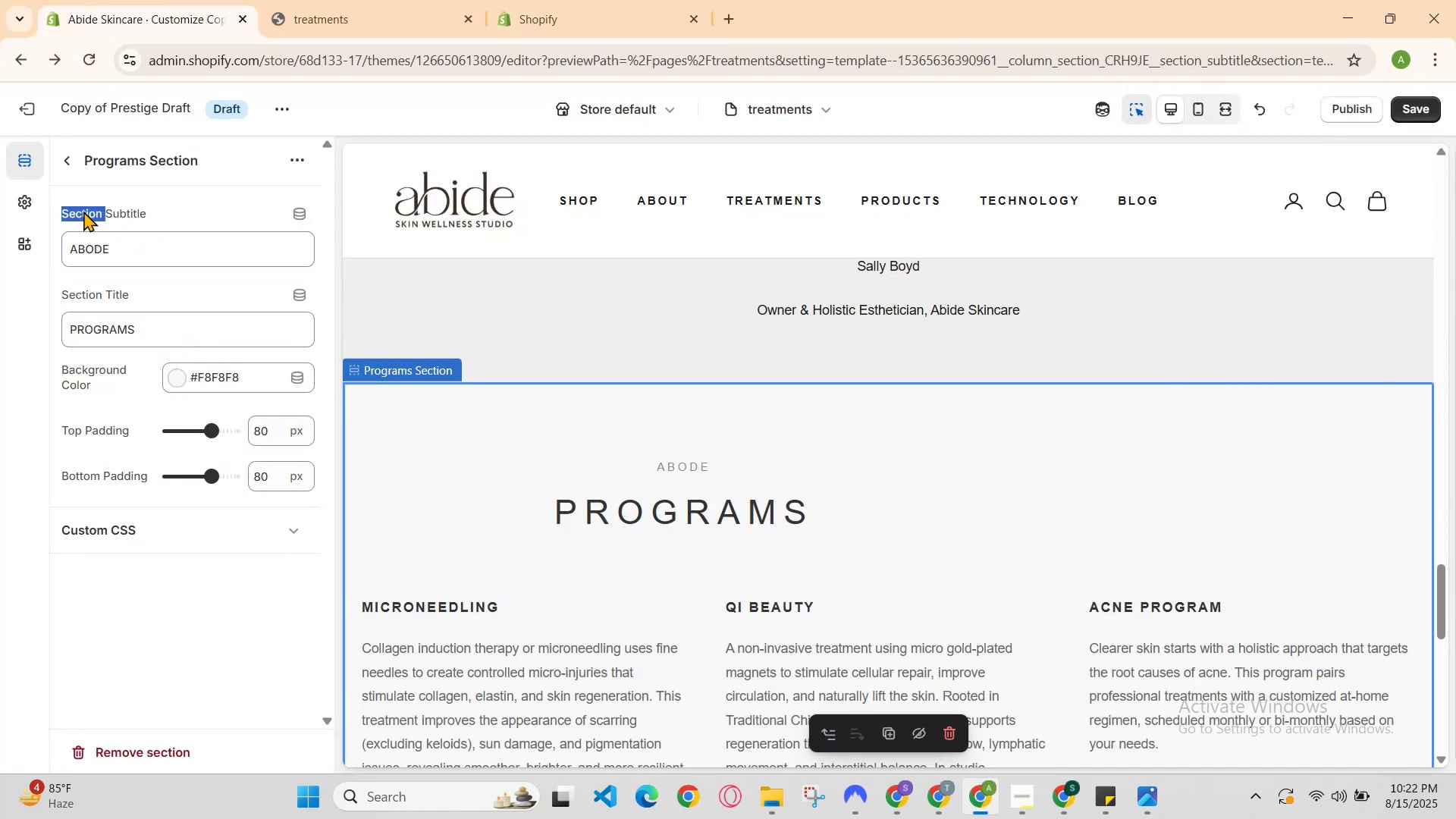 
triple_click([83, 211])
 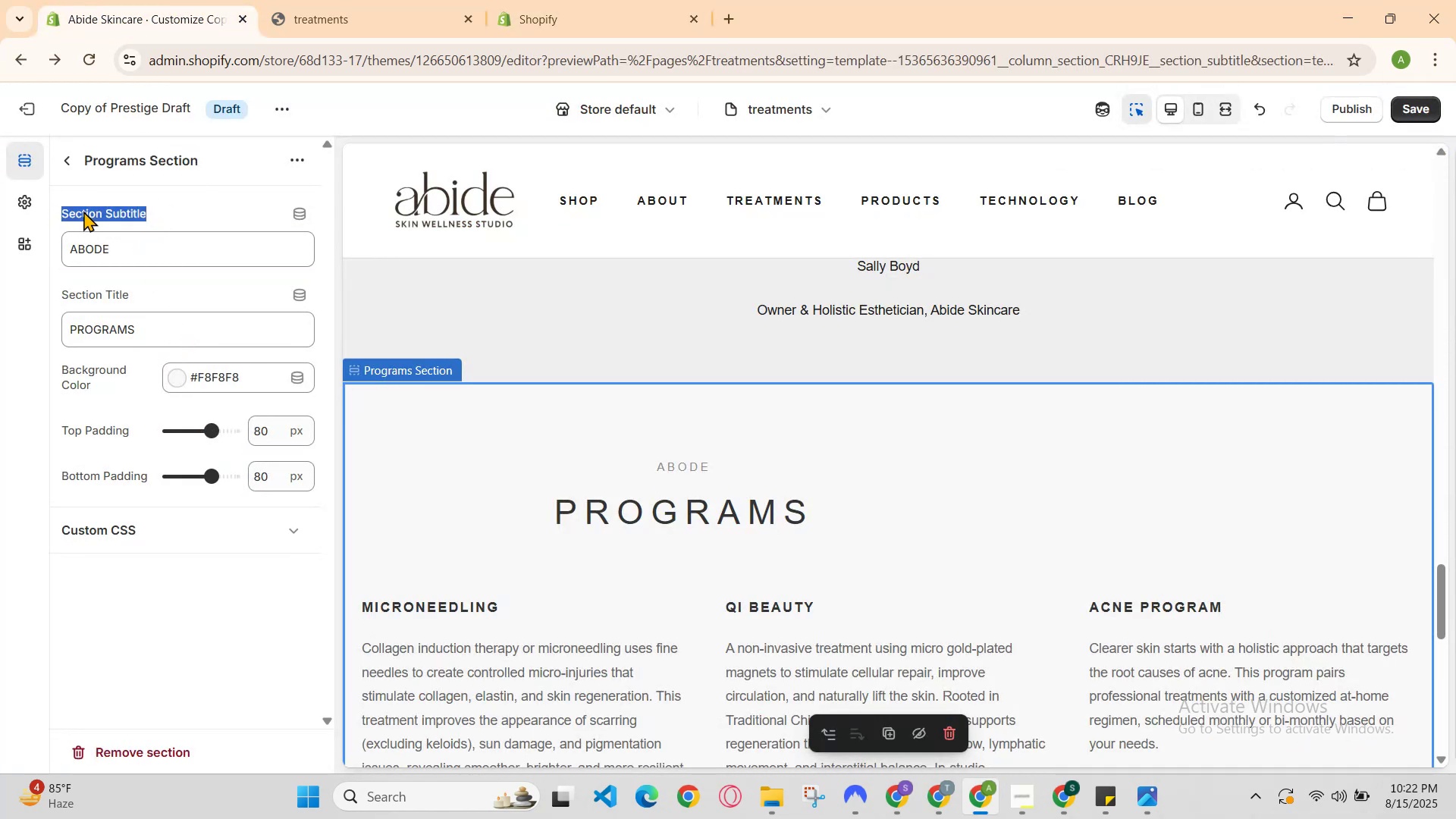 
hold_key(key=ControlLeft, duration=0.55)
 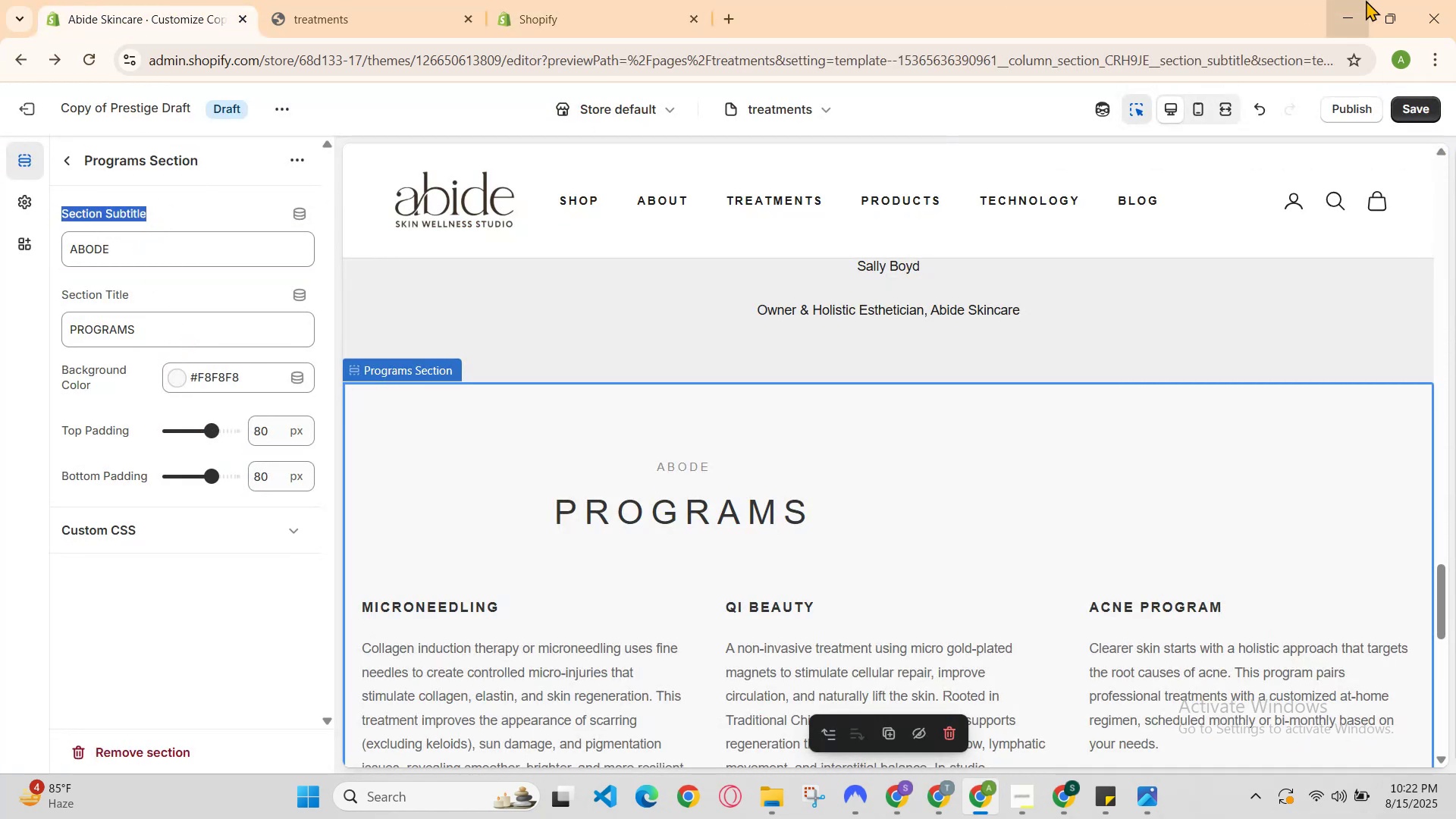 
hold_key(key=C, duration=0.38)
 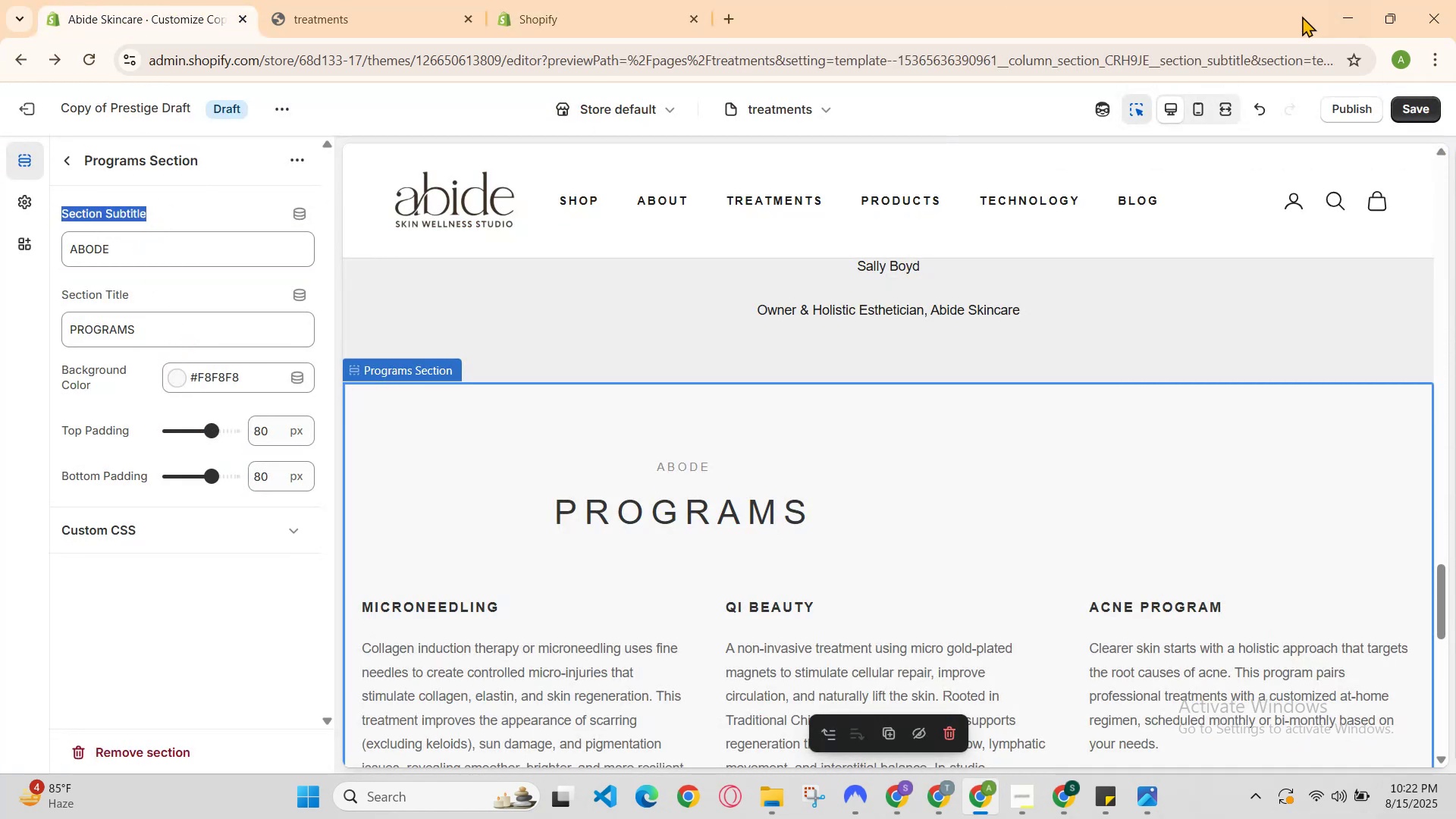 
left_click([1341, 17])
 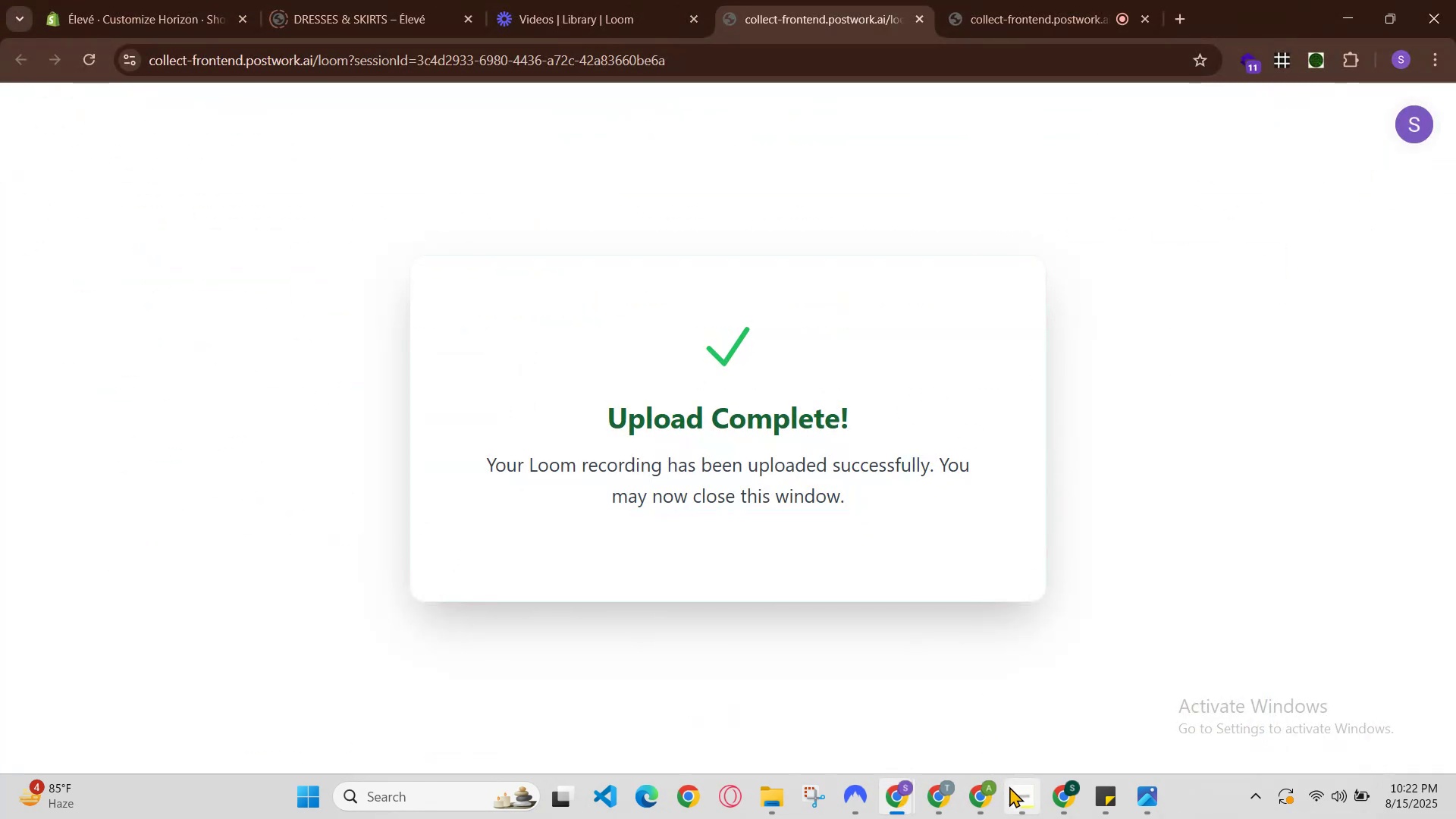 
left_click([970, 803])
 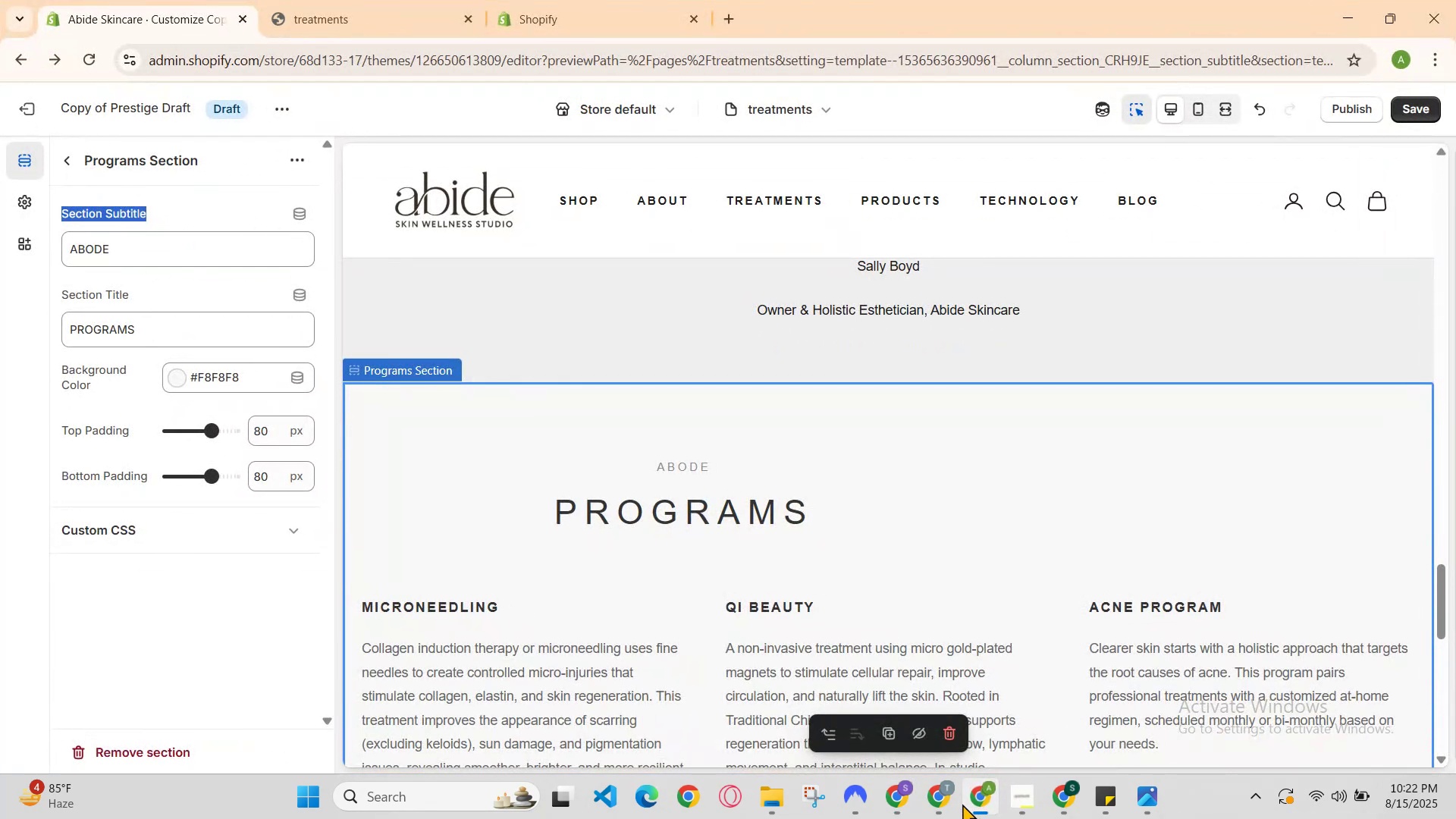 
left_click([961, 805])
 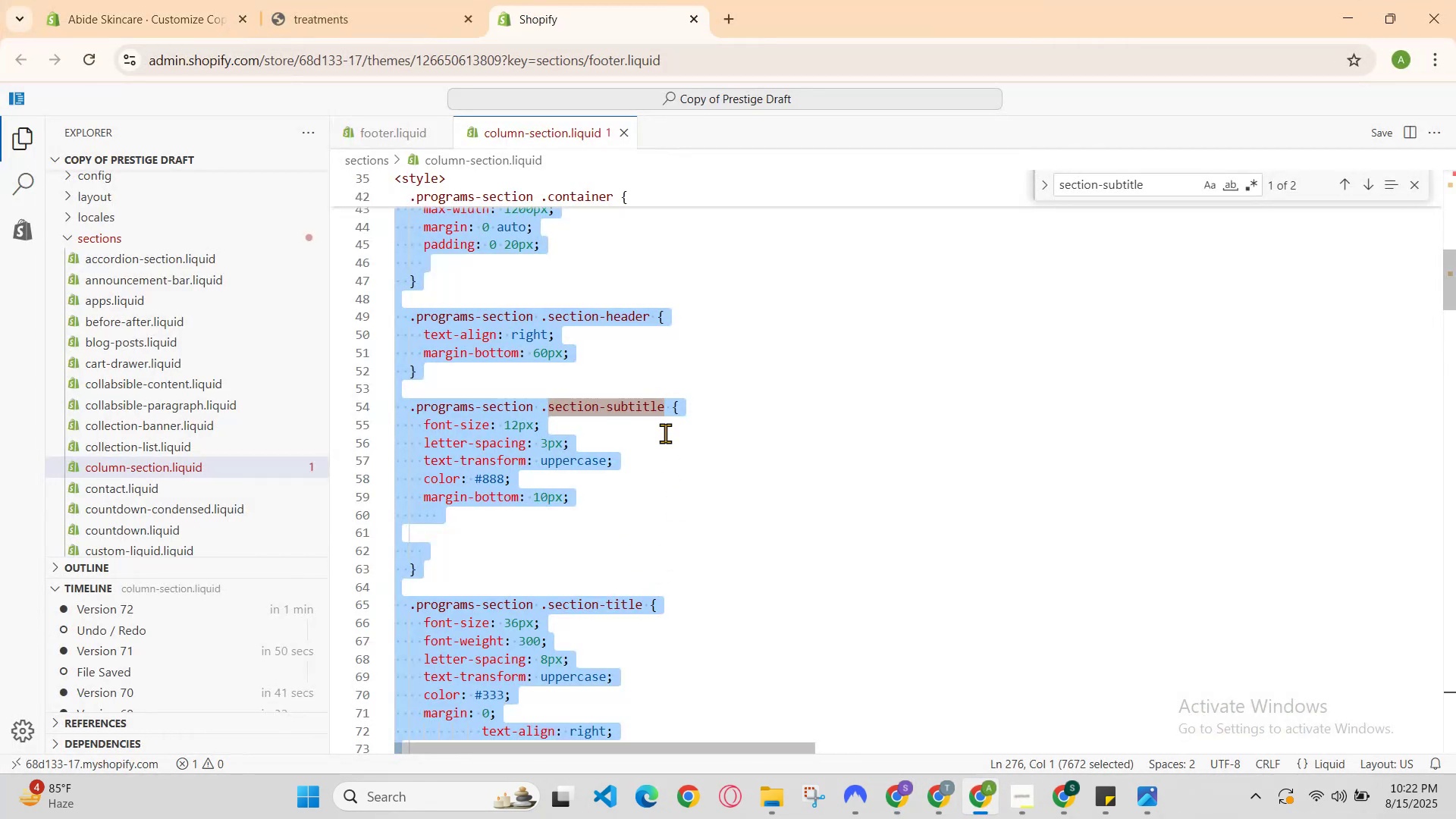 
left_click([938, 795])
 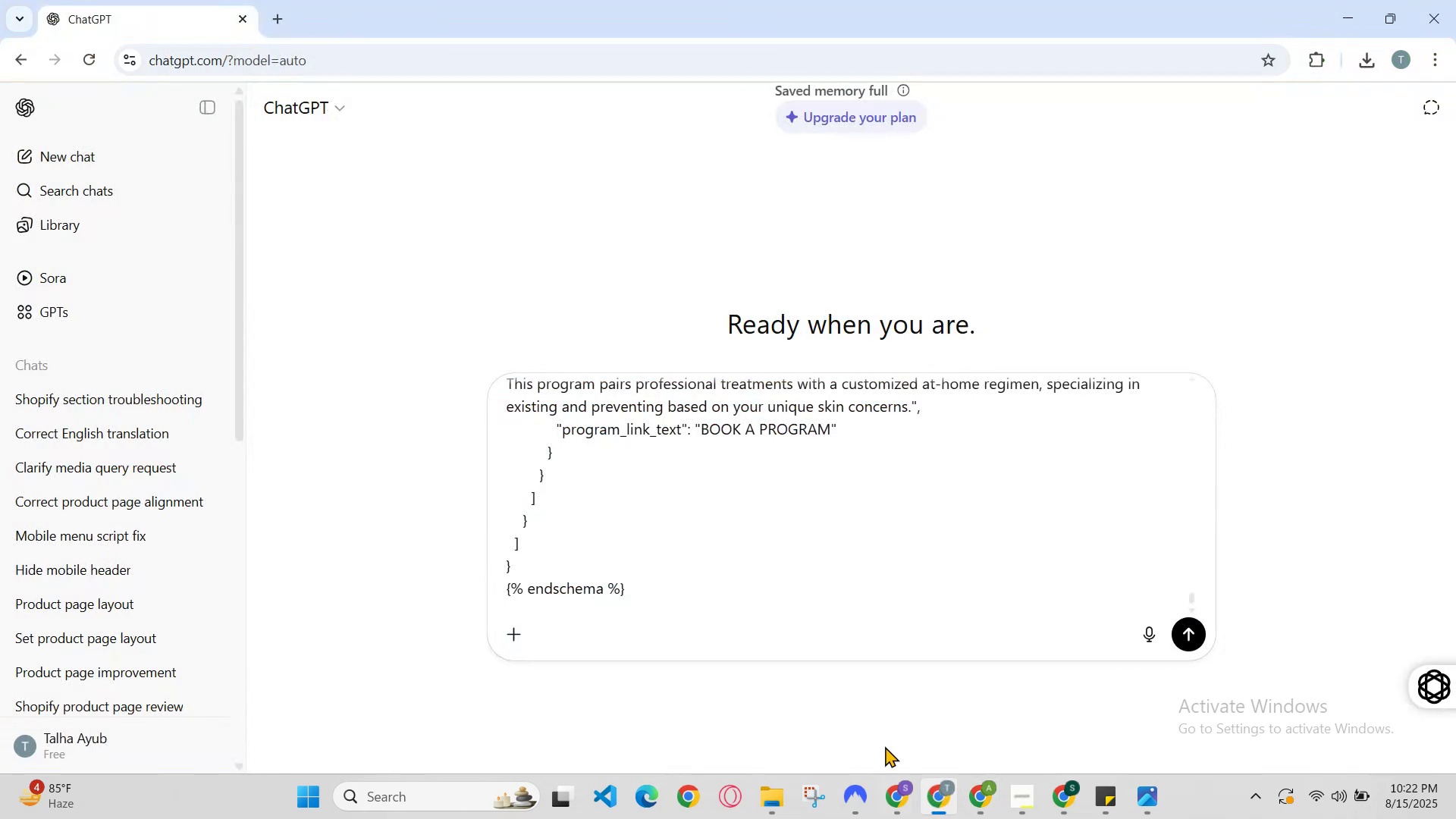 
scroll: coordinate [880, 618], scroll_direction: down, amount: 3.0
 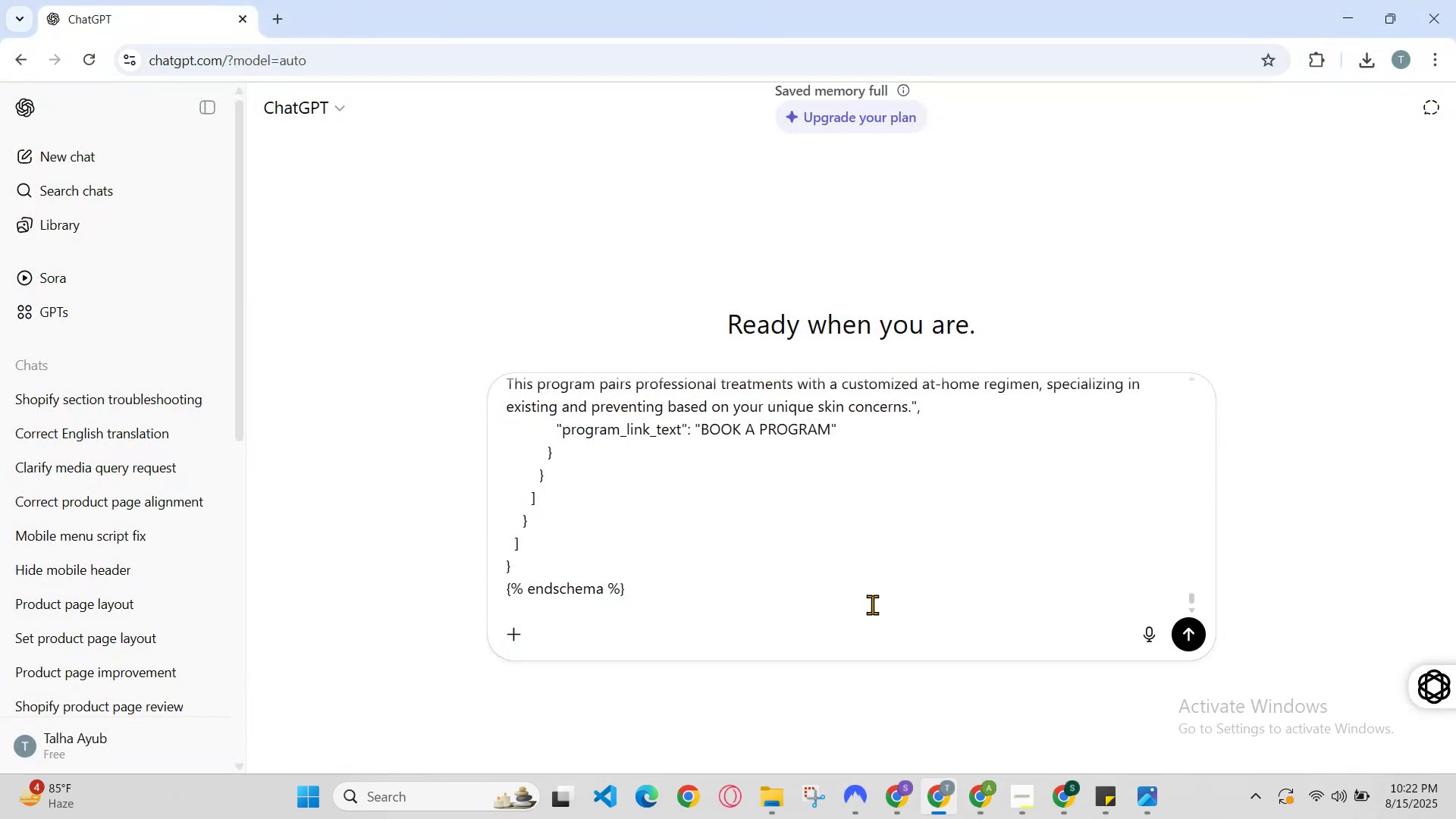 
left_click([868, 592])
 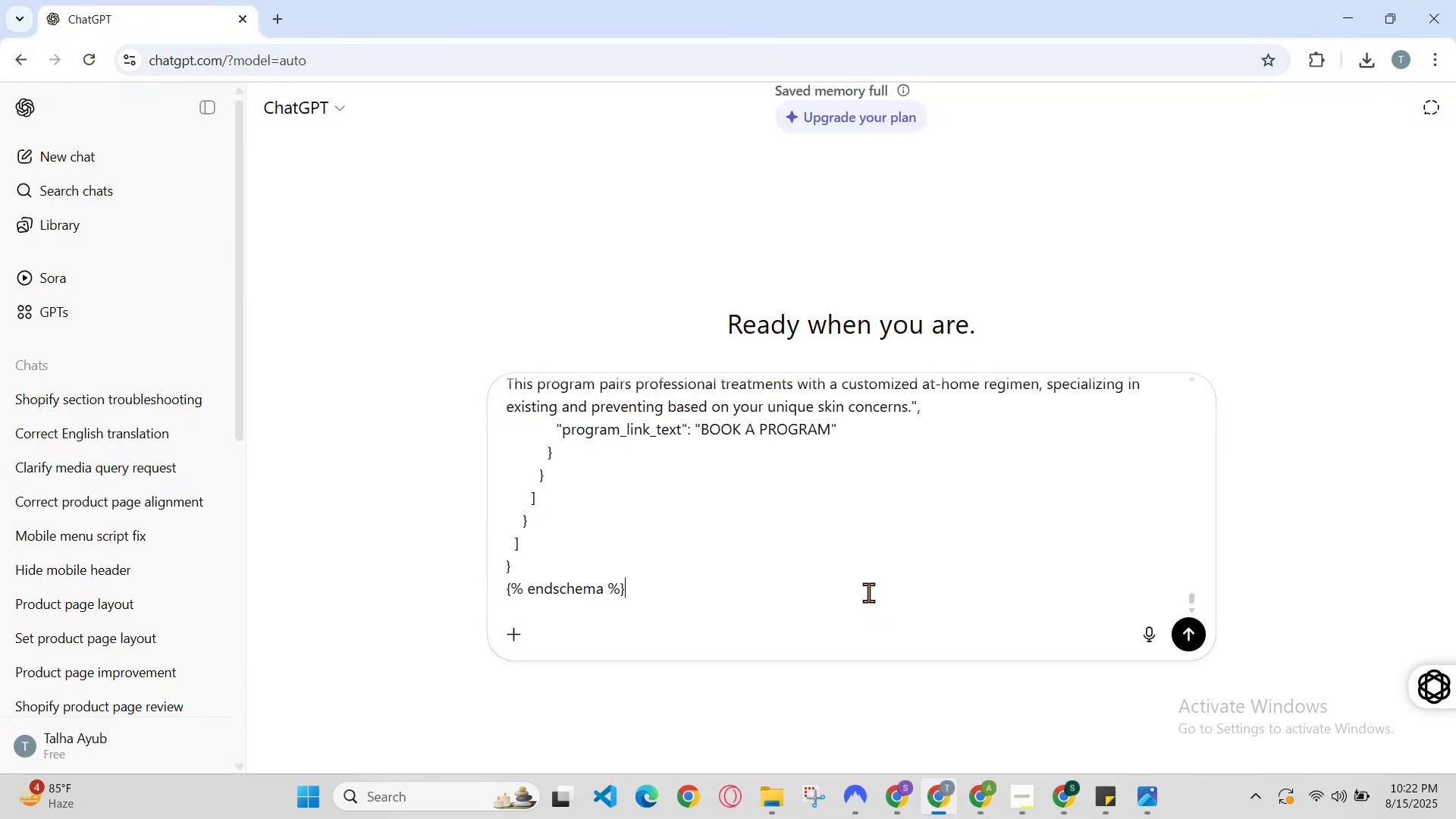 
key(Control+ControlLeft)
 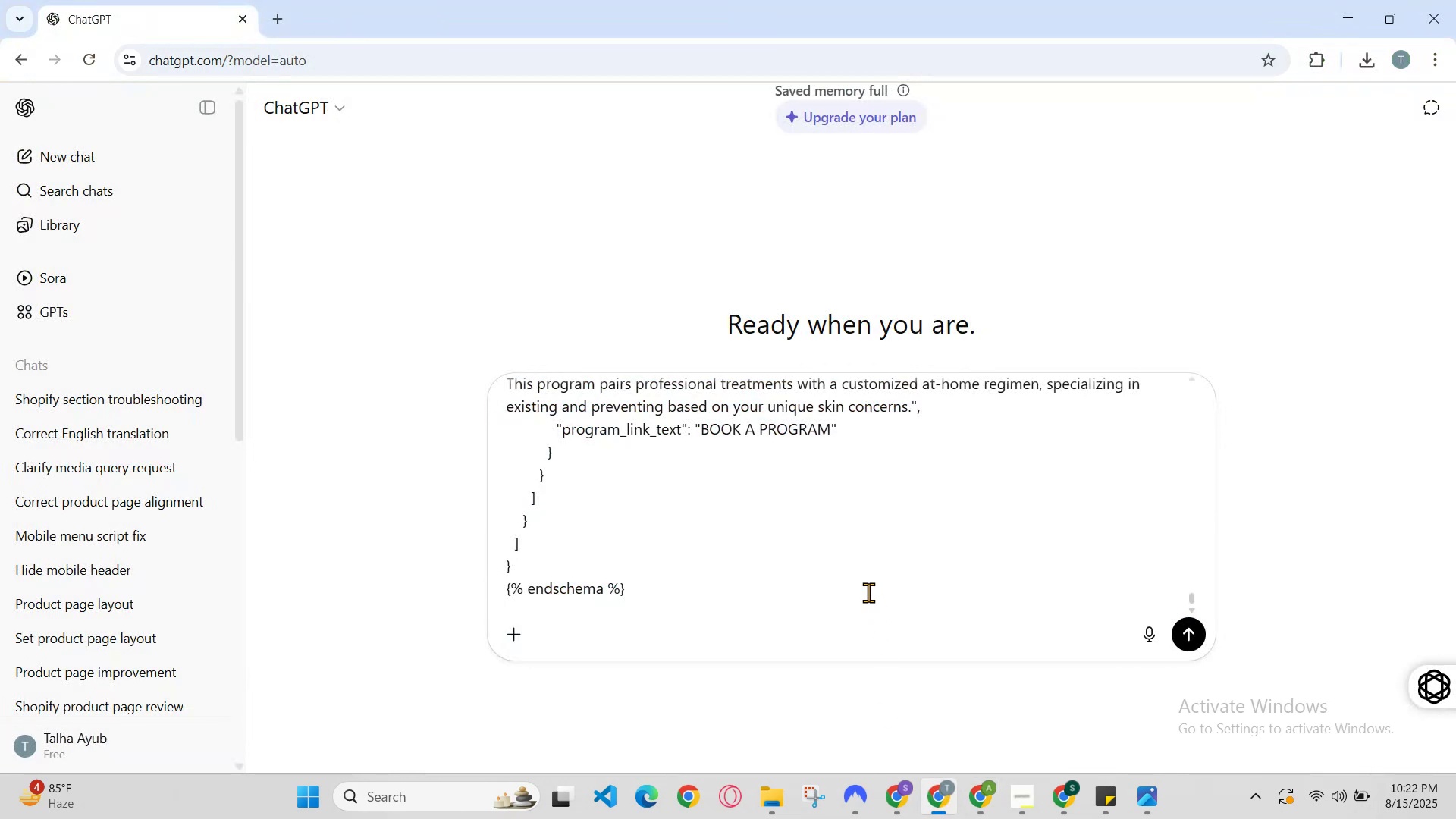 
key(Space)
 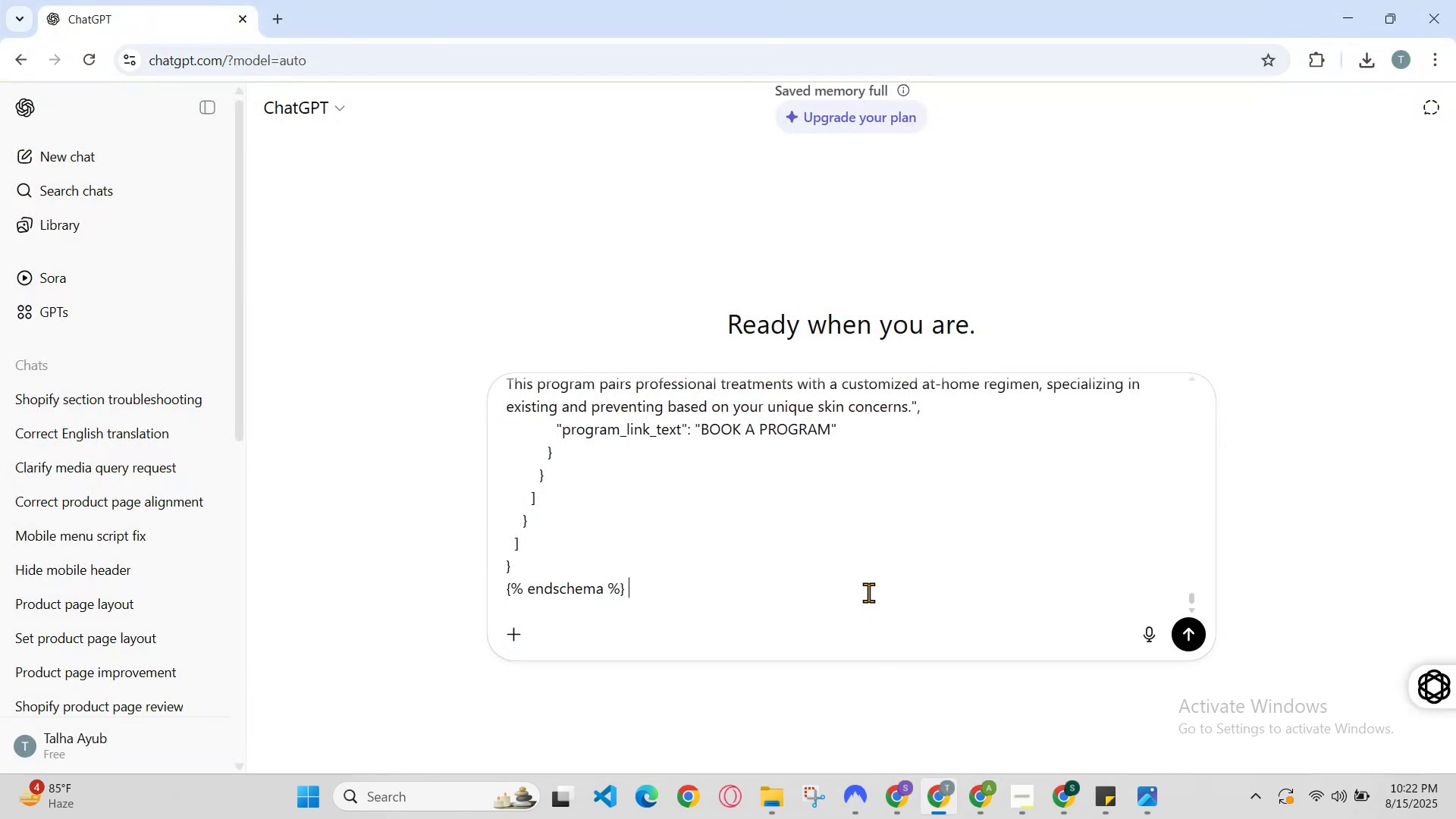 
key(Control+V)
 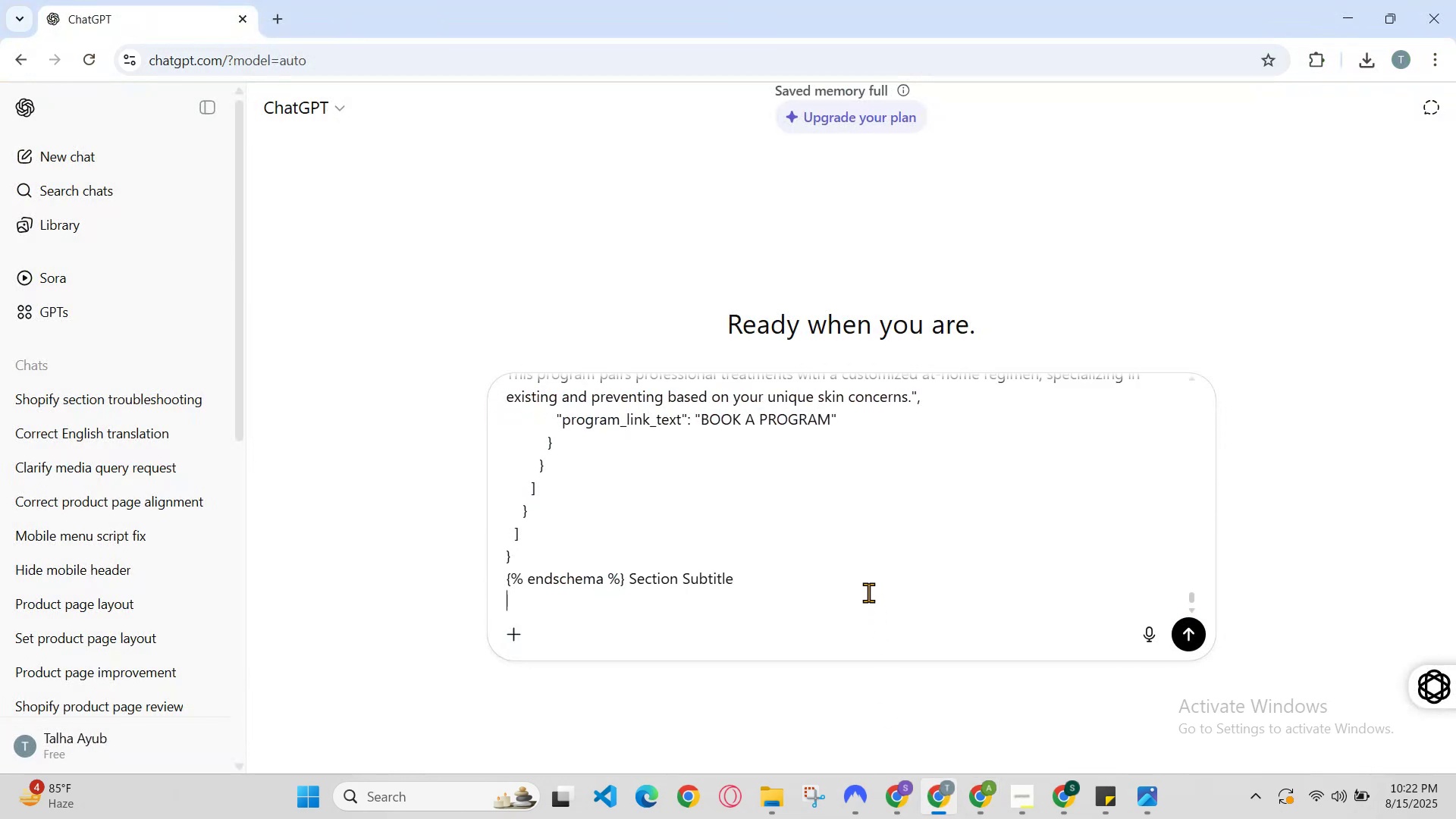 
type(  center m rkdo )
key(Backspace)
key(Backspace)
key(Backspace)
key(Backspace)
key(Backspace)
type(ke)
key(Backspace)
type(redo)
key(Backspace)
key(Backspace)
key(Backspace)
type(do)
 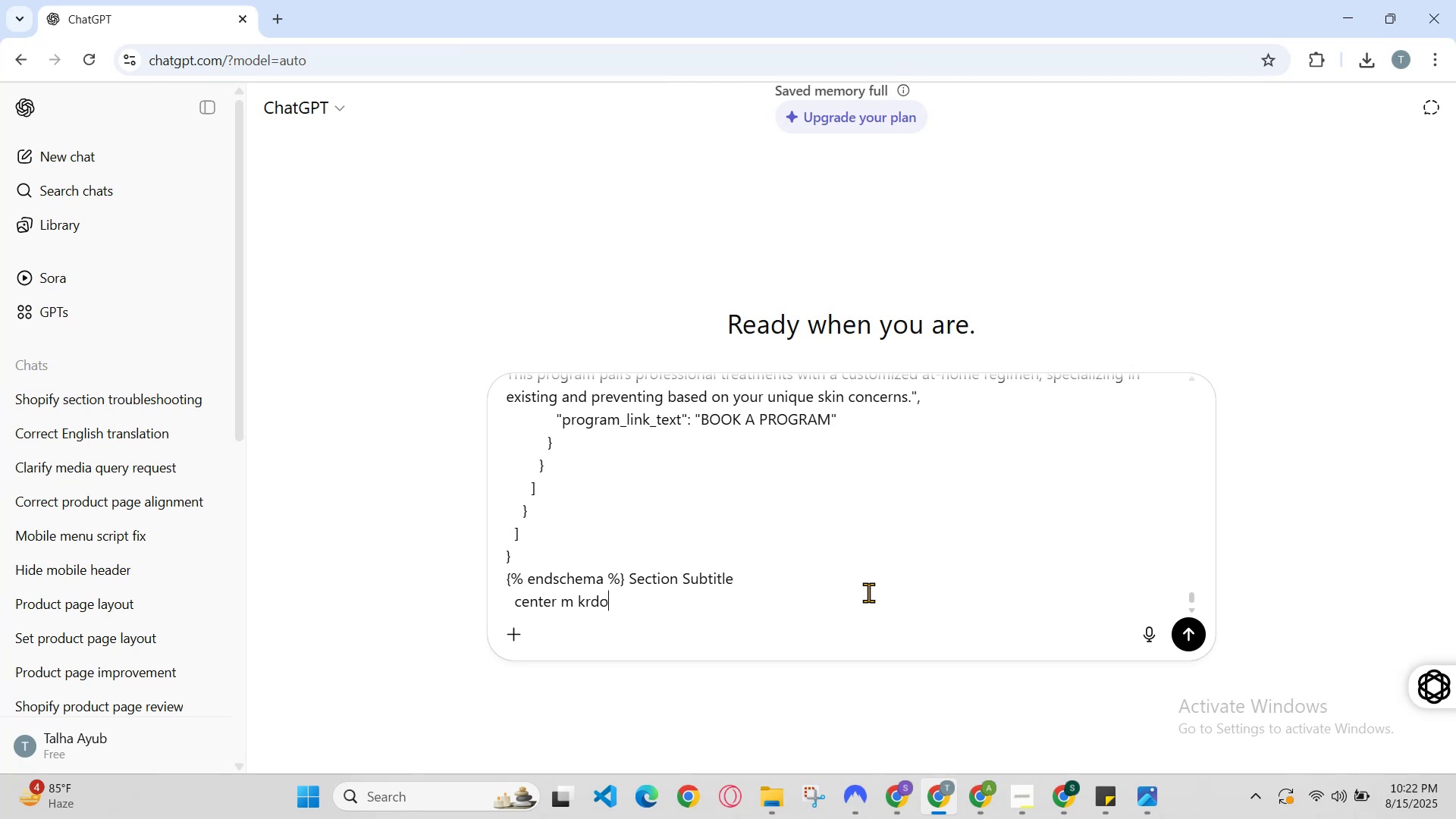 
key(Enter)
 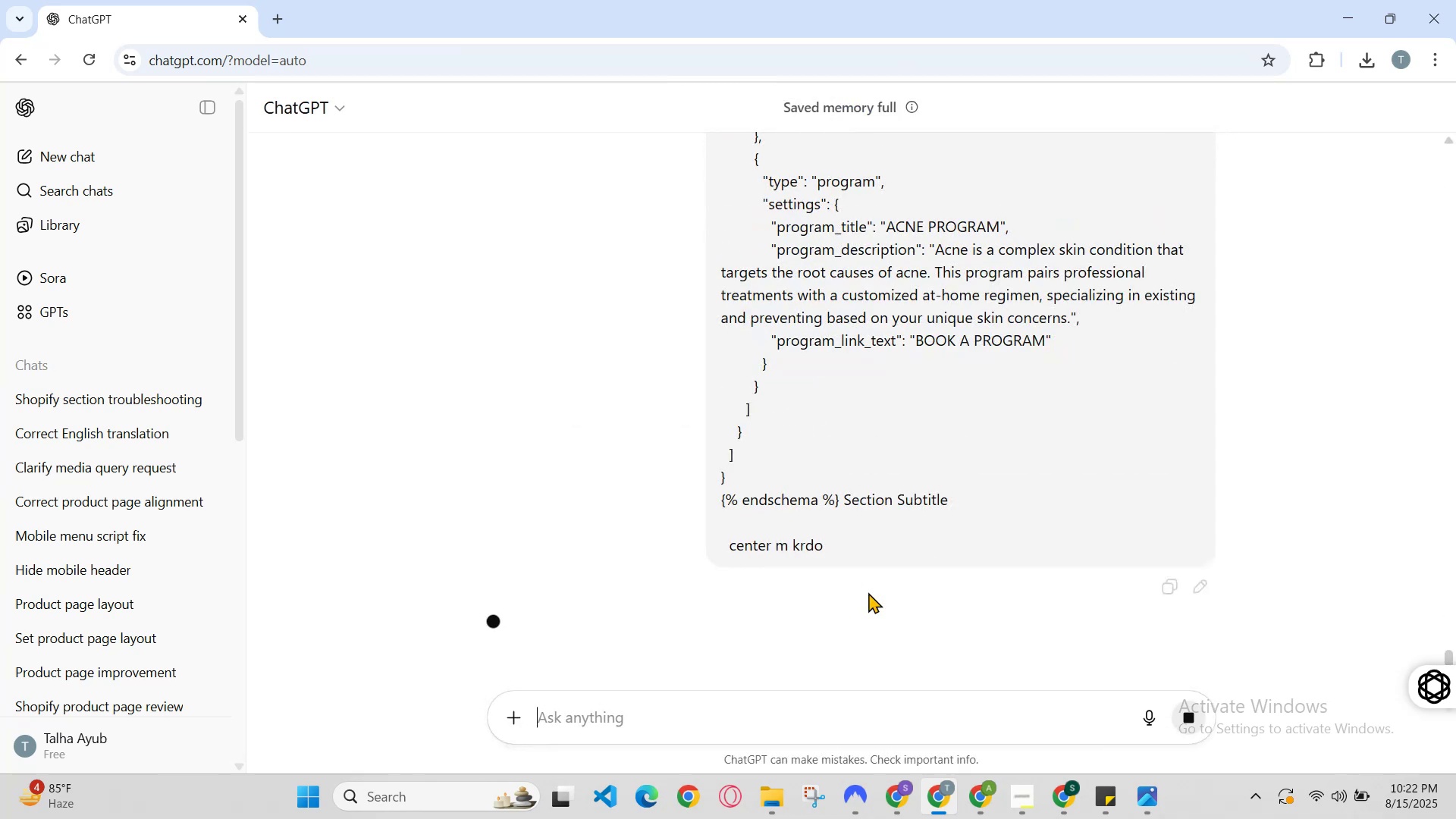 
scroll: coordinate [972, 429], scroll_direction: down, amount: 27.0
 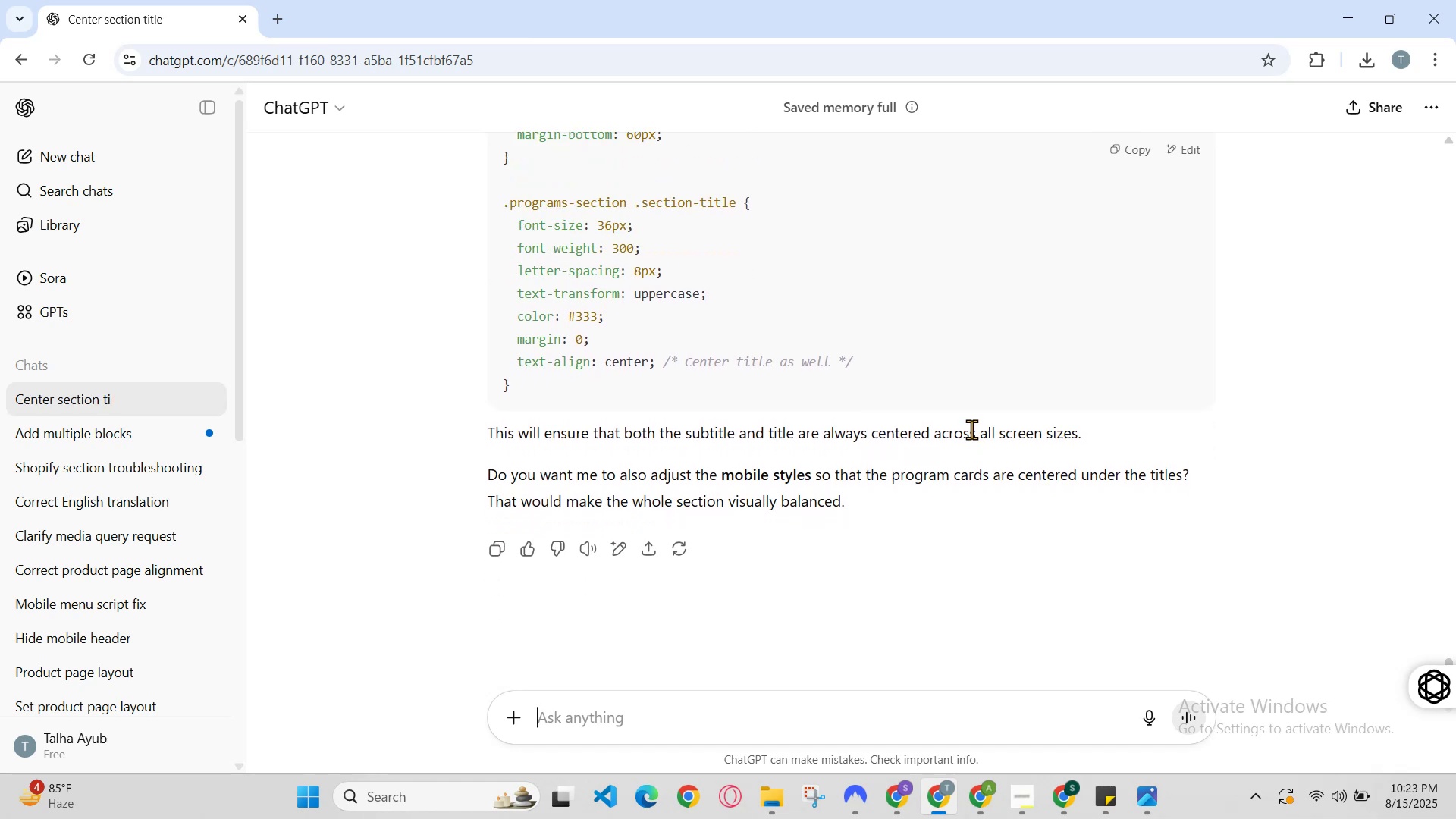 
scroll: coordinate [971, 429], scroll_direction: up, amount: 1.0
 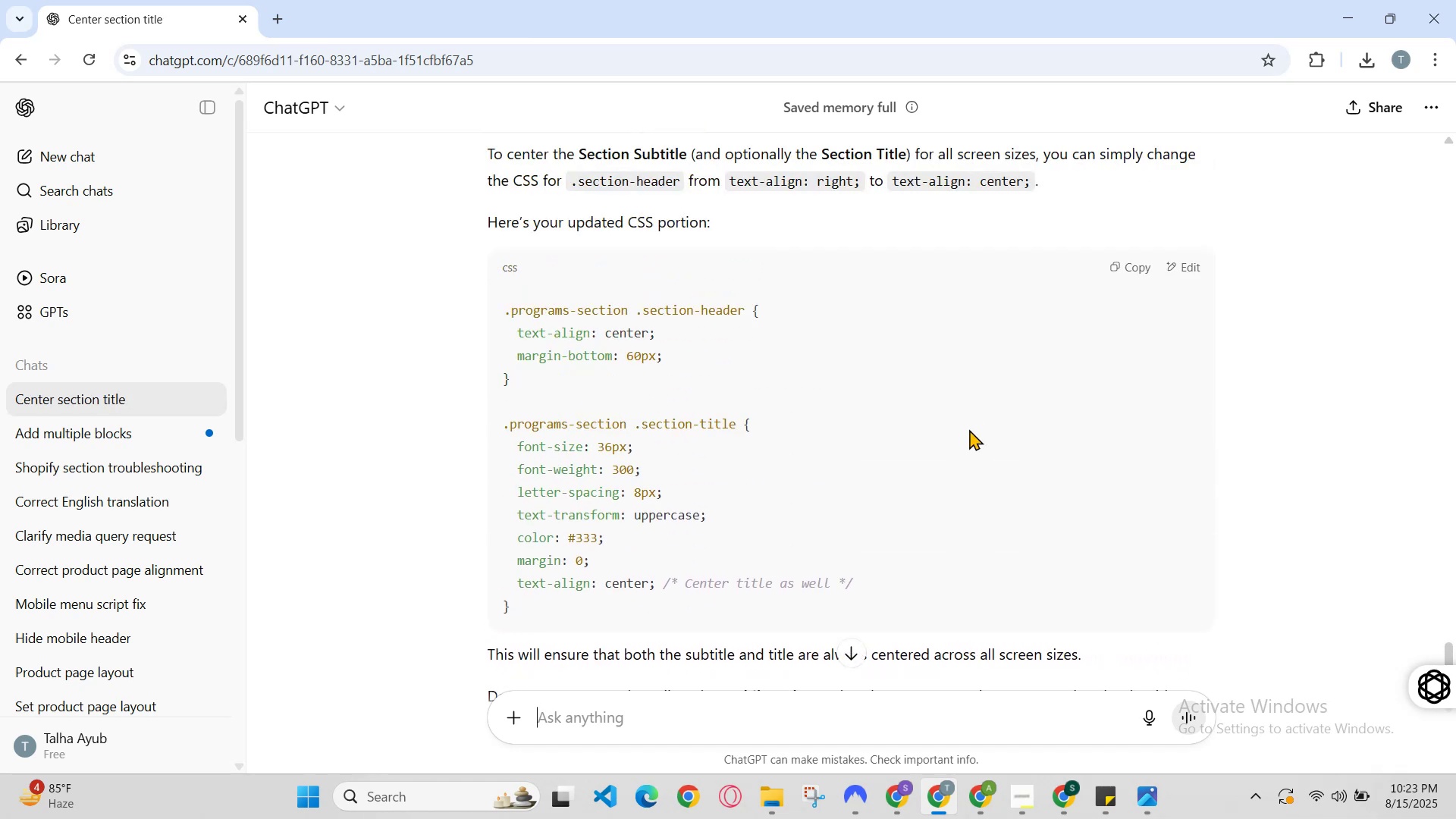 
scroll: coordinate [898, 453], scroll_direction: none, amount: 0.0
 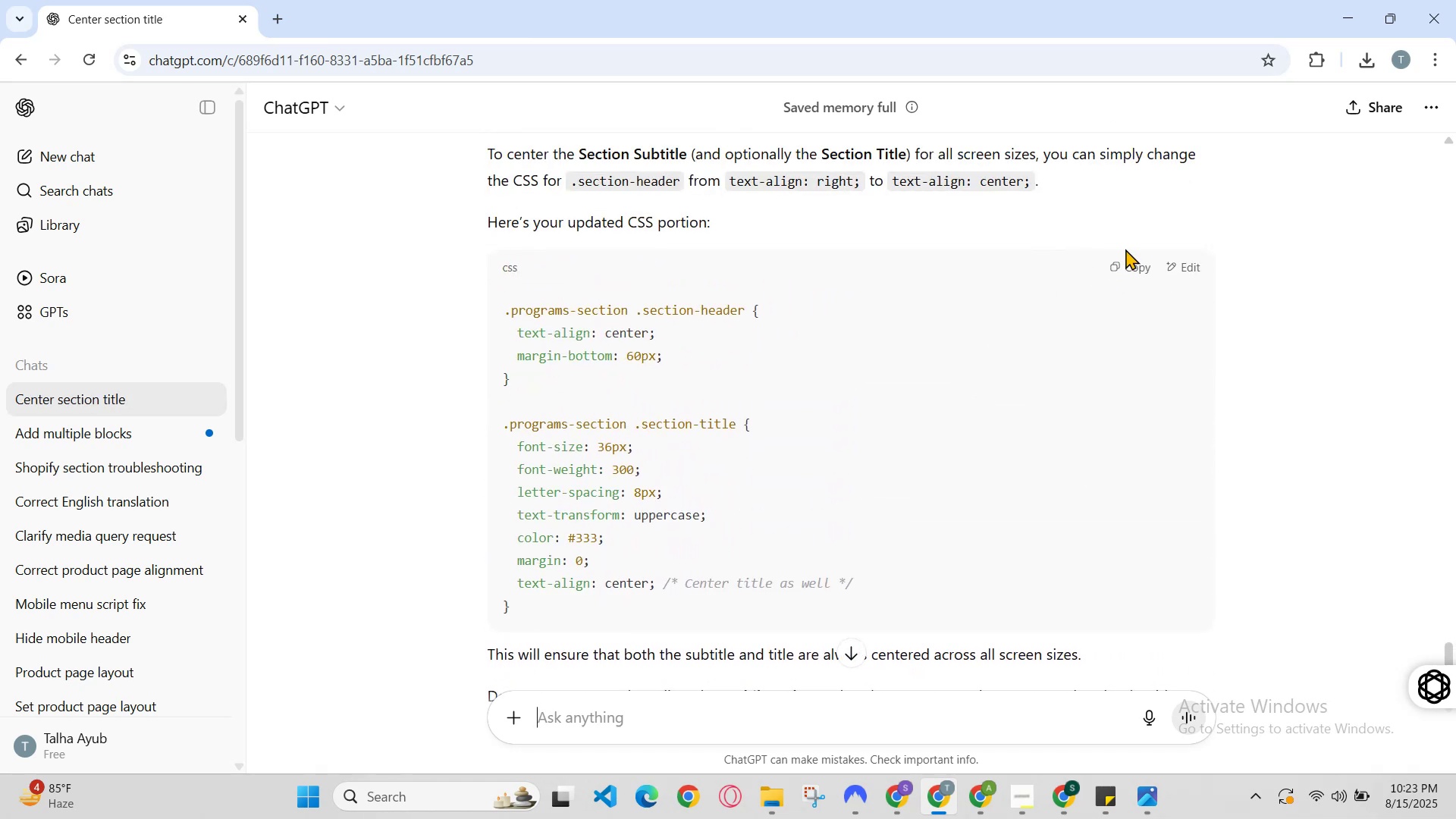 
left_click([1122, 260])
 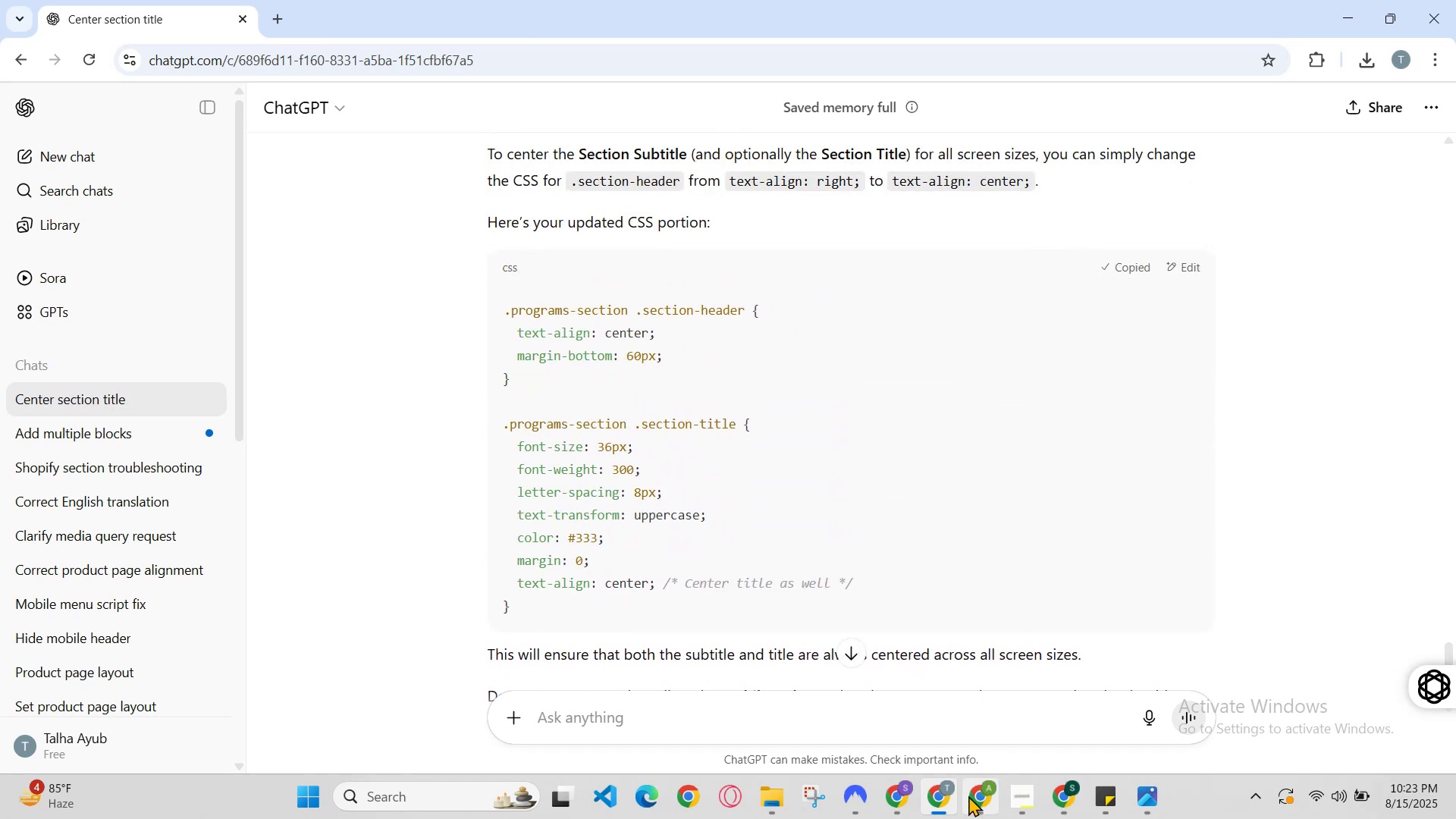 
left_click([944, 795])
 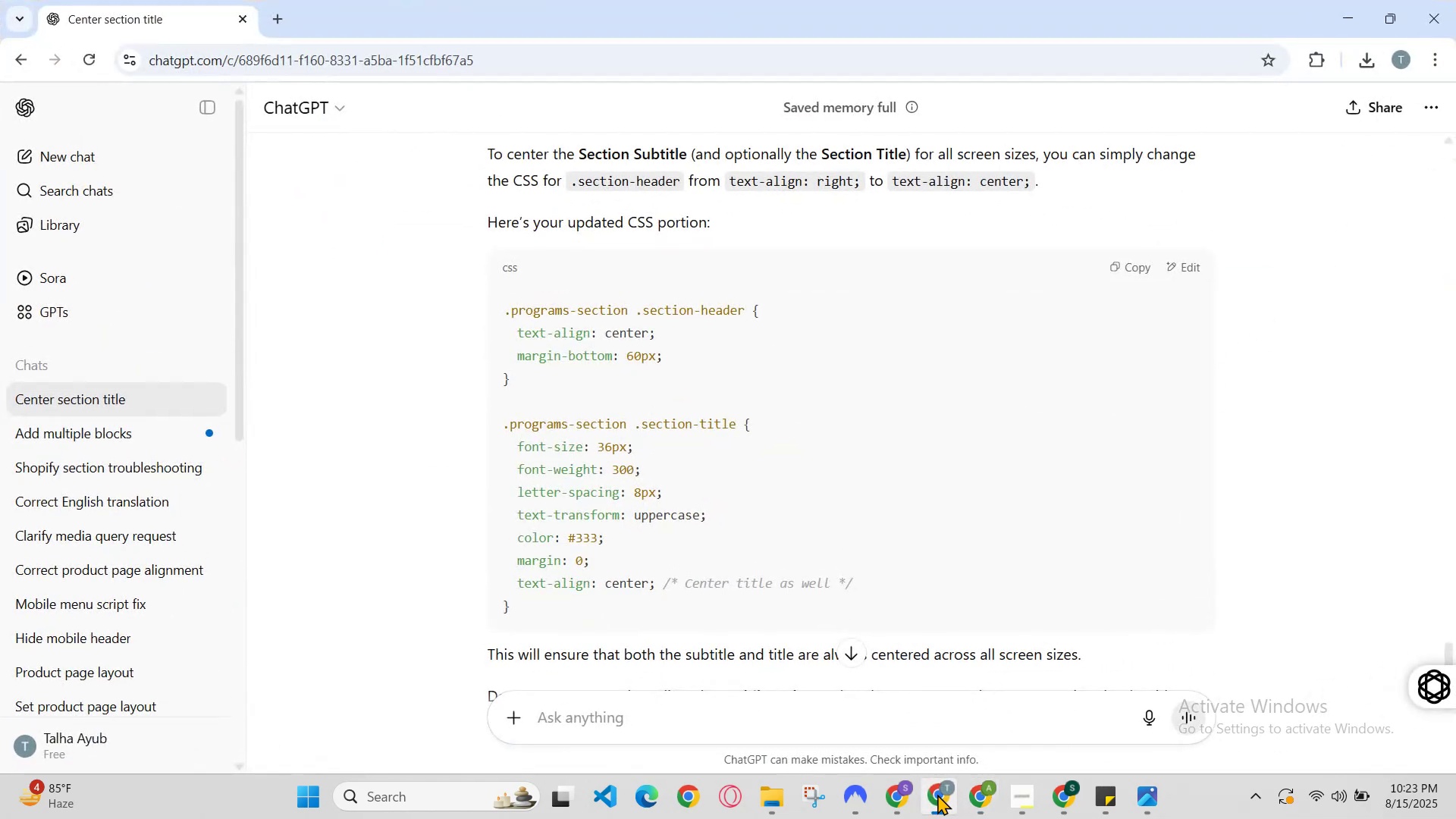 
left_click([937, 794])
 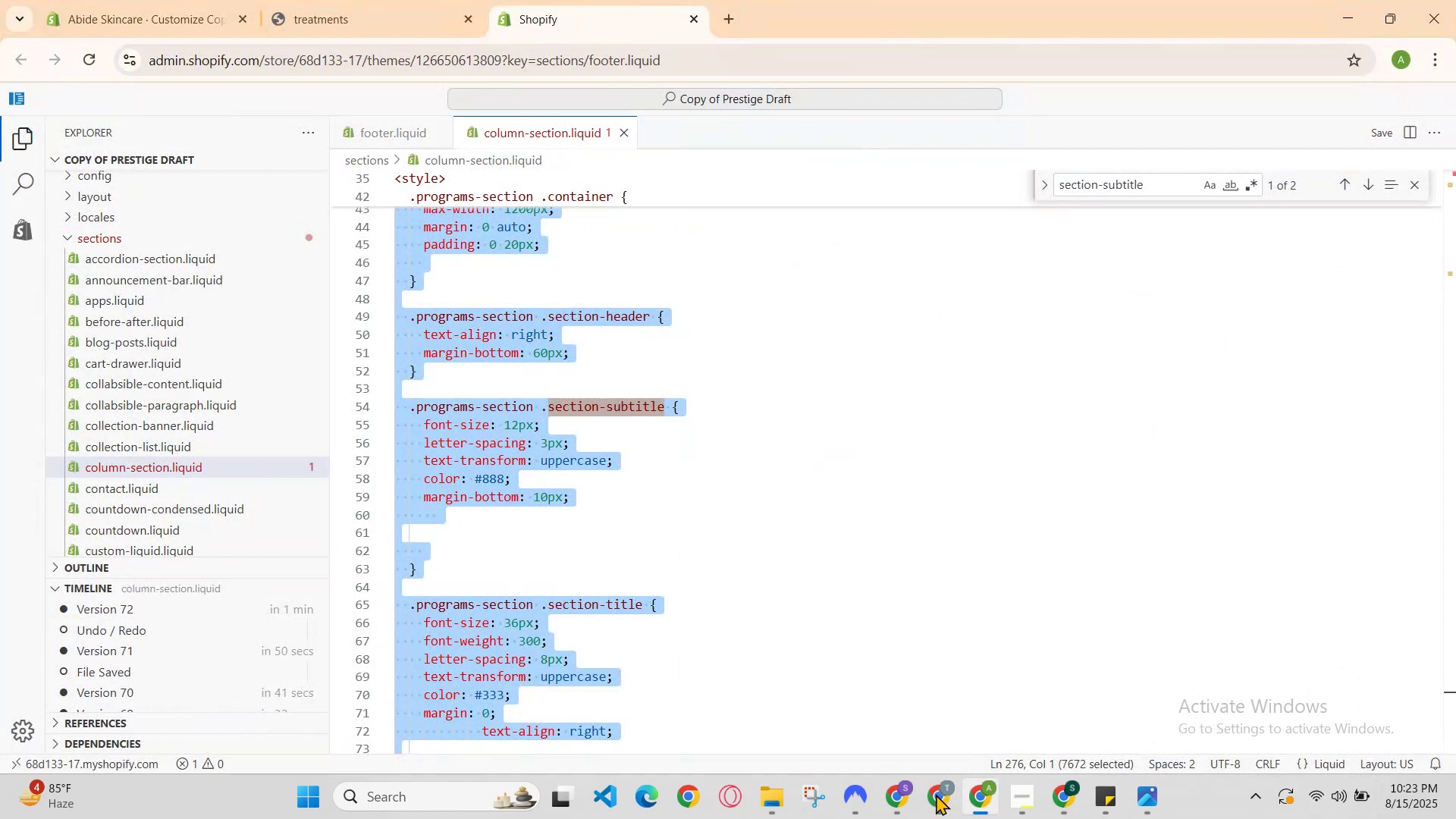 
left_click([936, 794])
 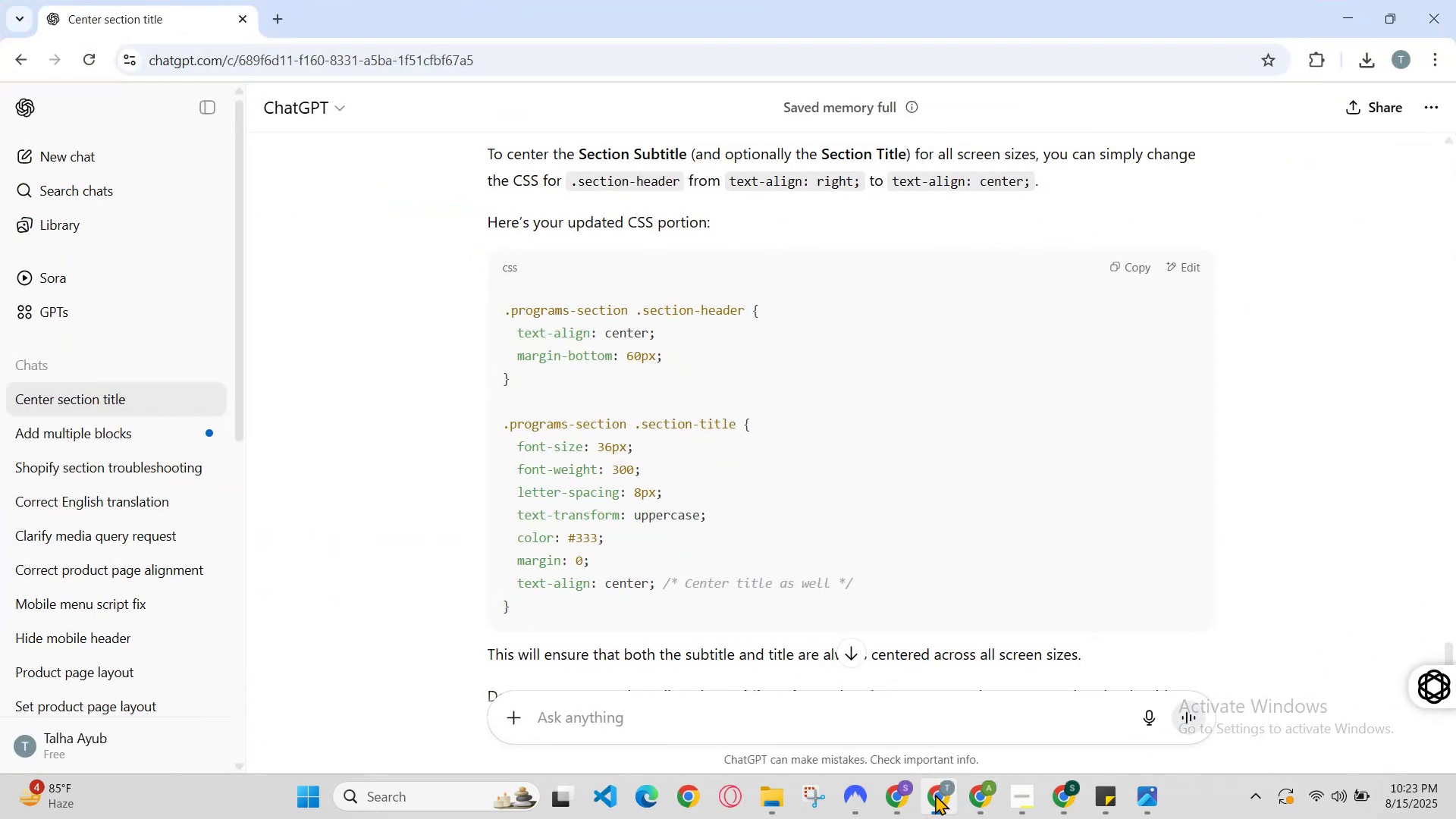 
left_click([935, 794])
 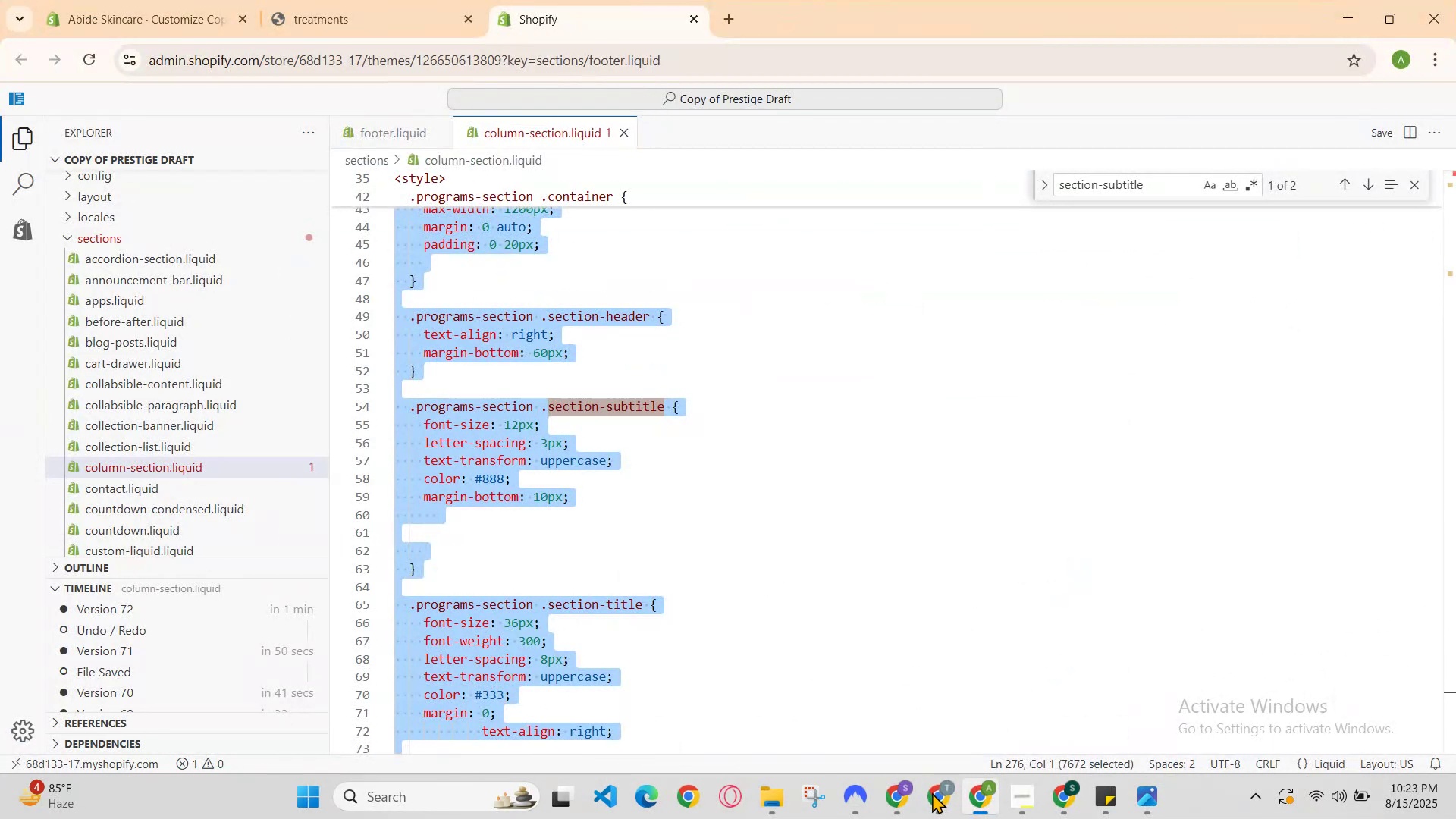 
left_click([932, 792])
 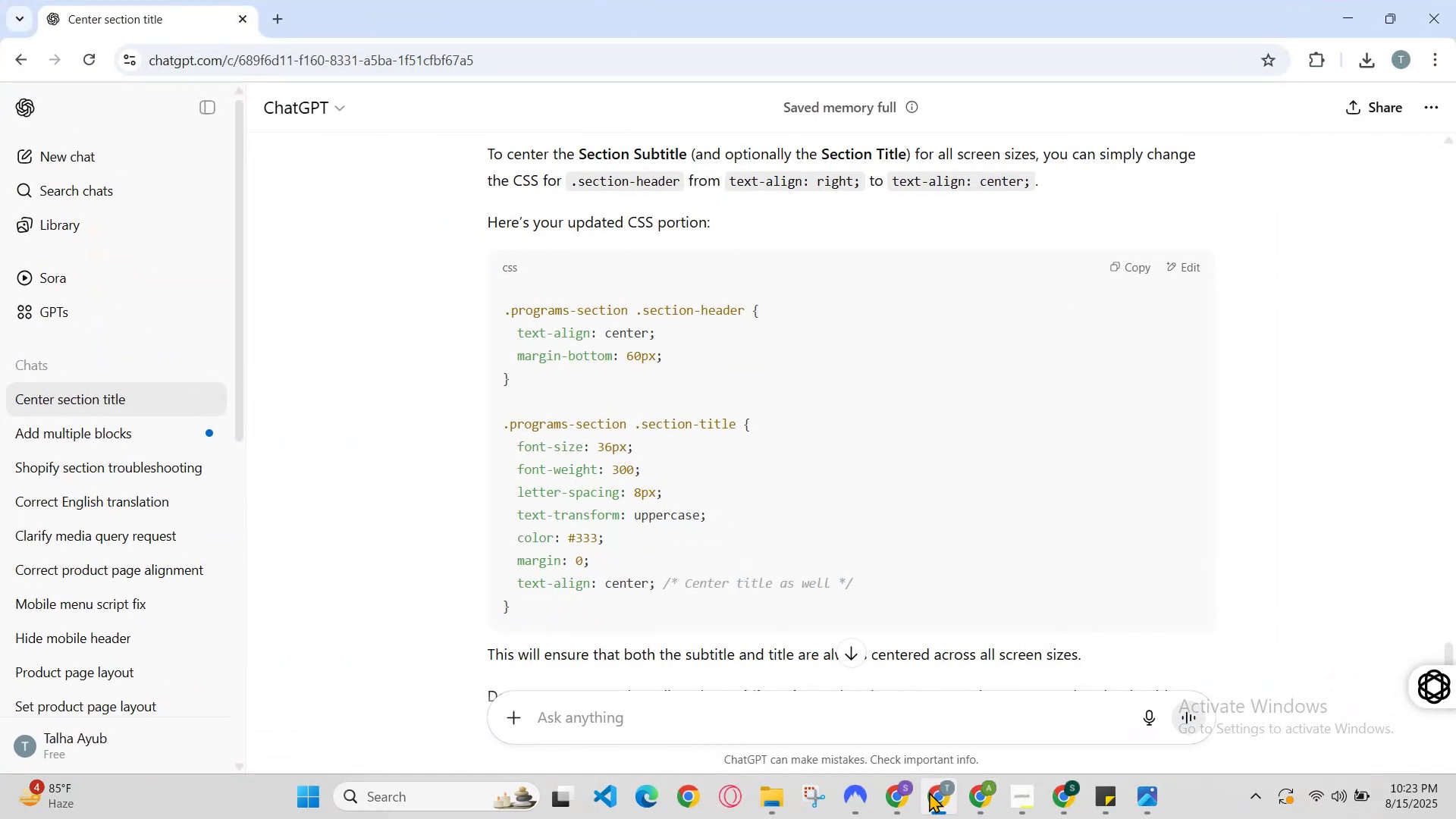 
left_click([929, 792])
 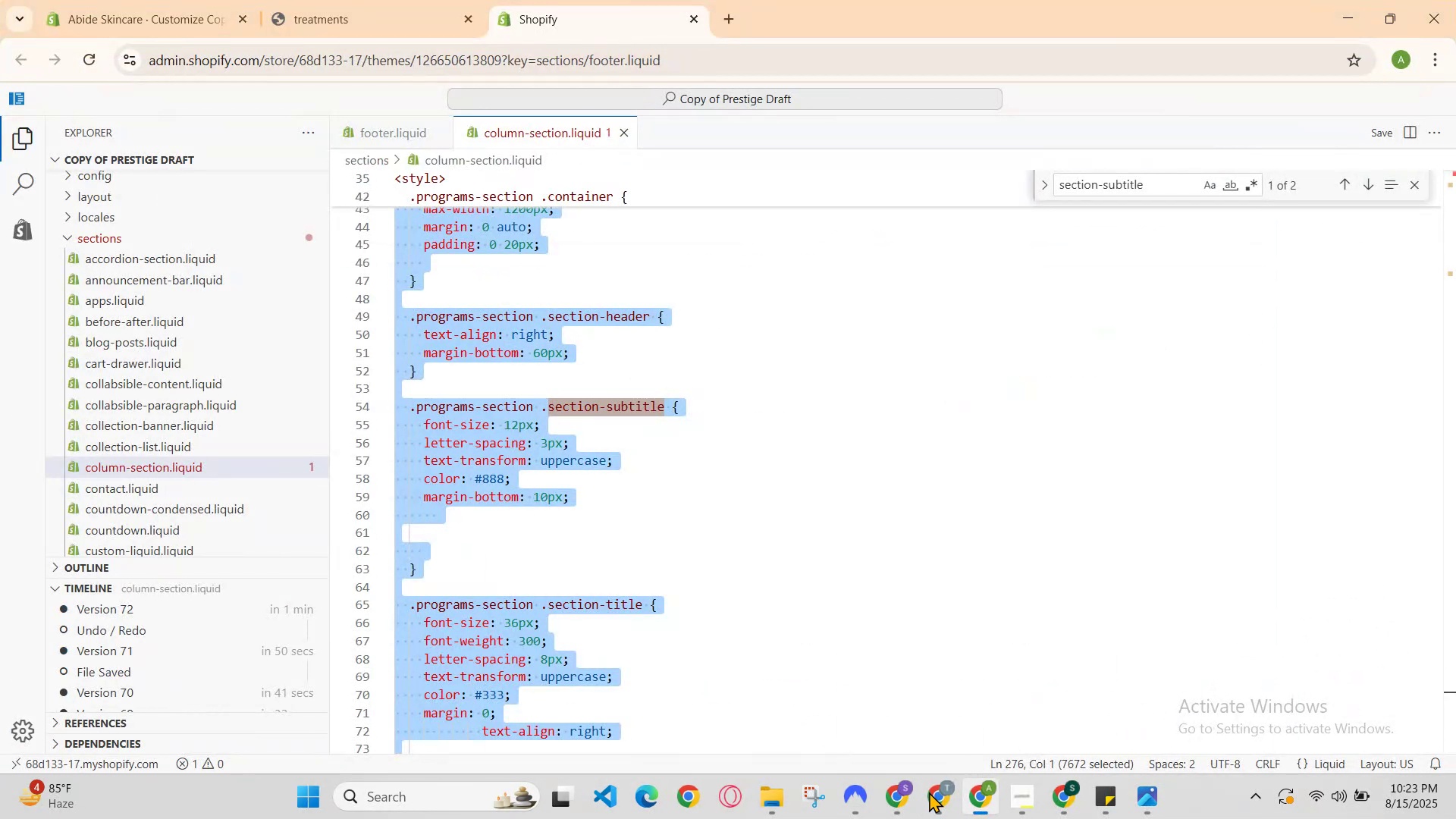 
left_click([928, 791])
 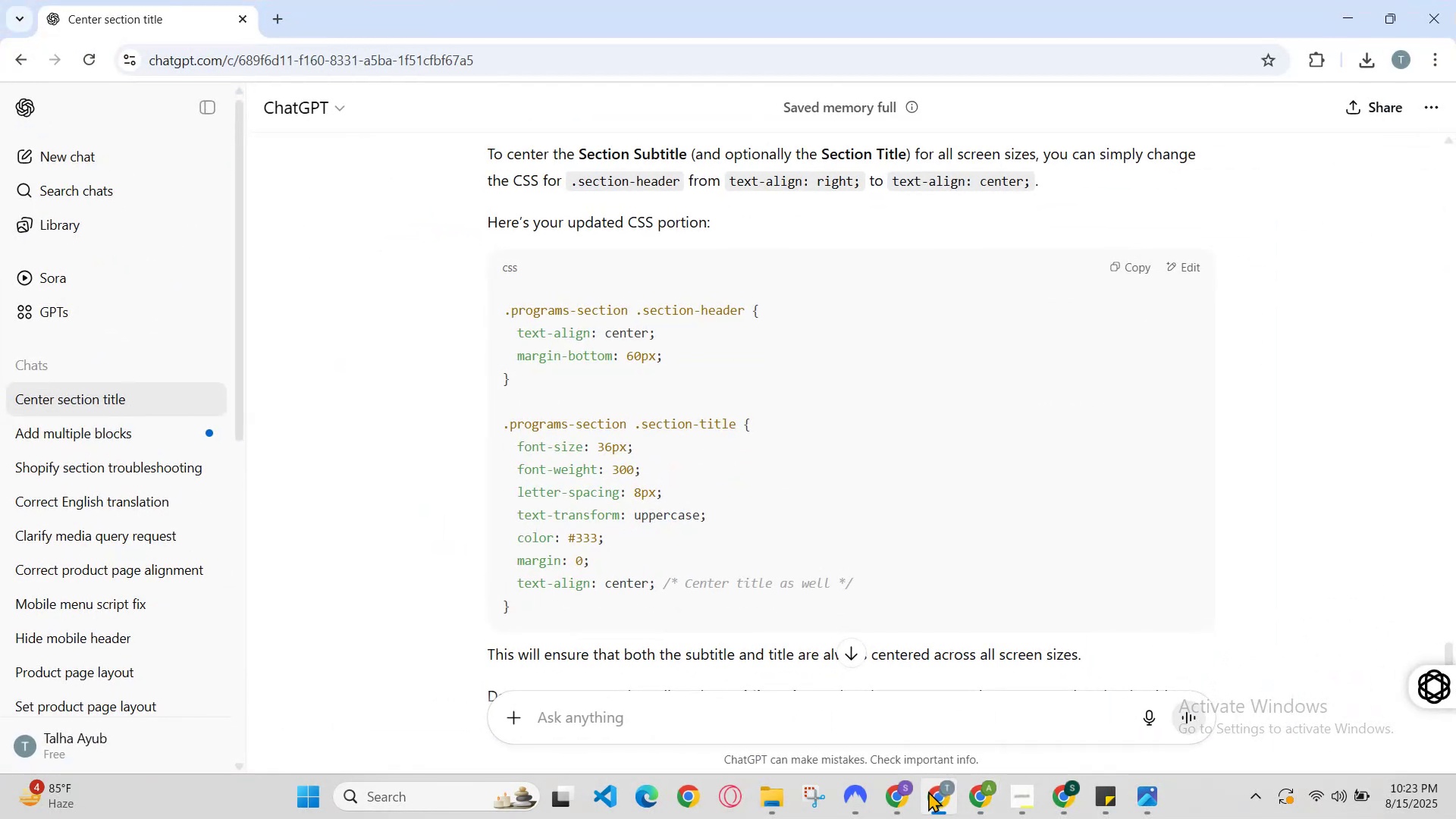 
left_click([928, 791])
 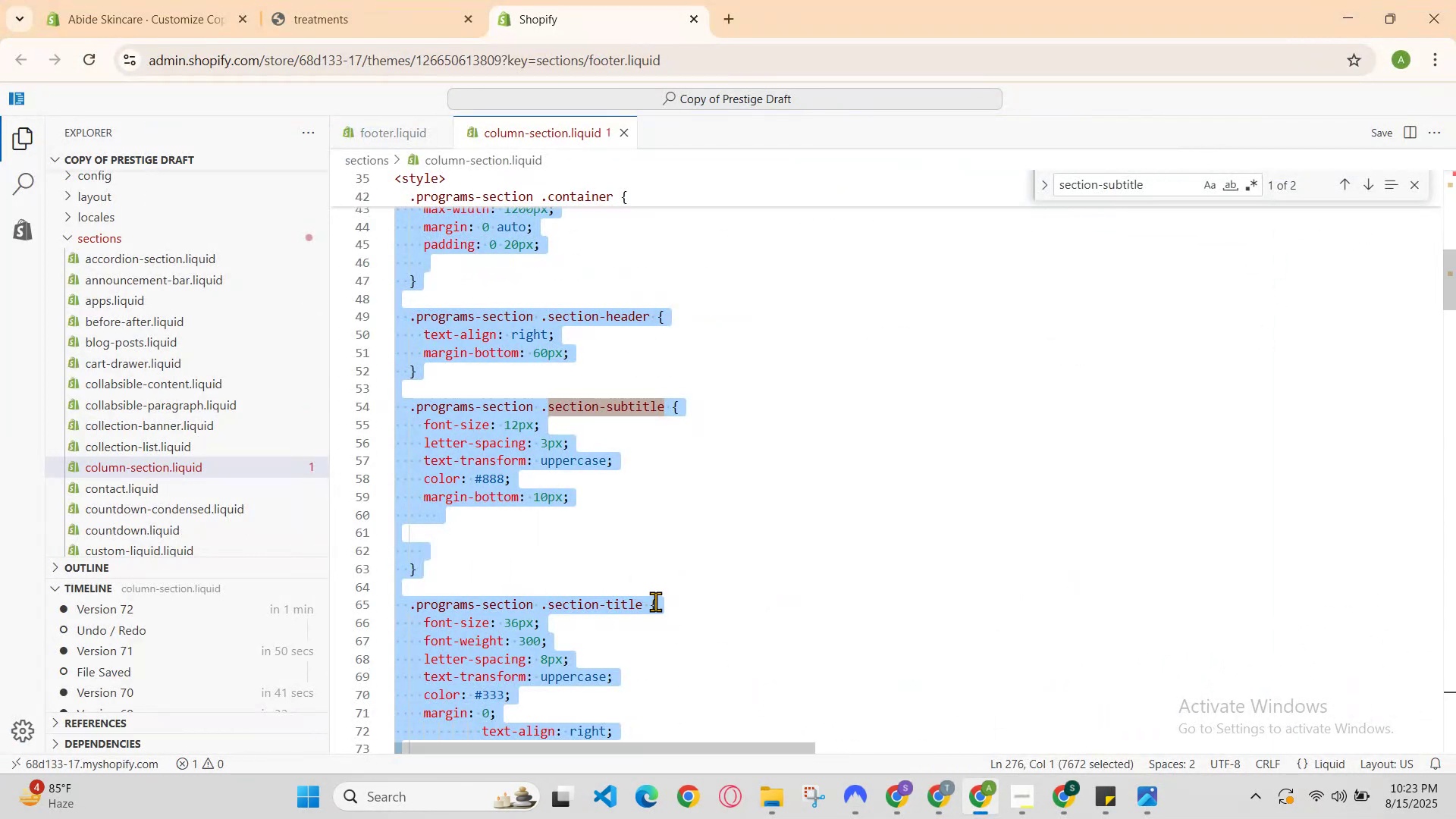 
left_click([549, 549])
 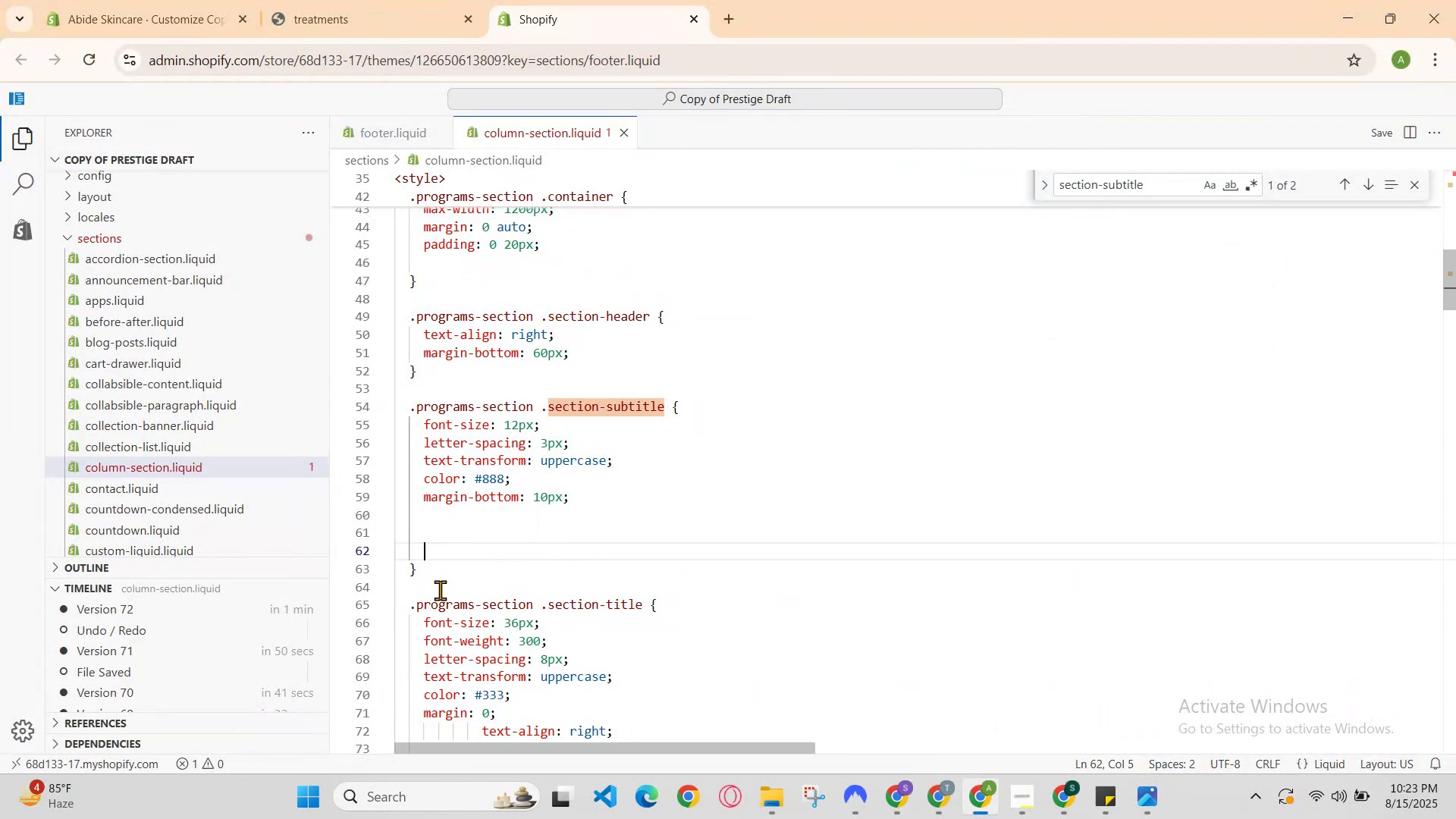 
left_click_drag(start_coordinate=[434, 584], to_coordinate=[394, 319])
 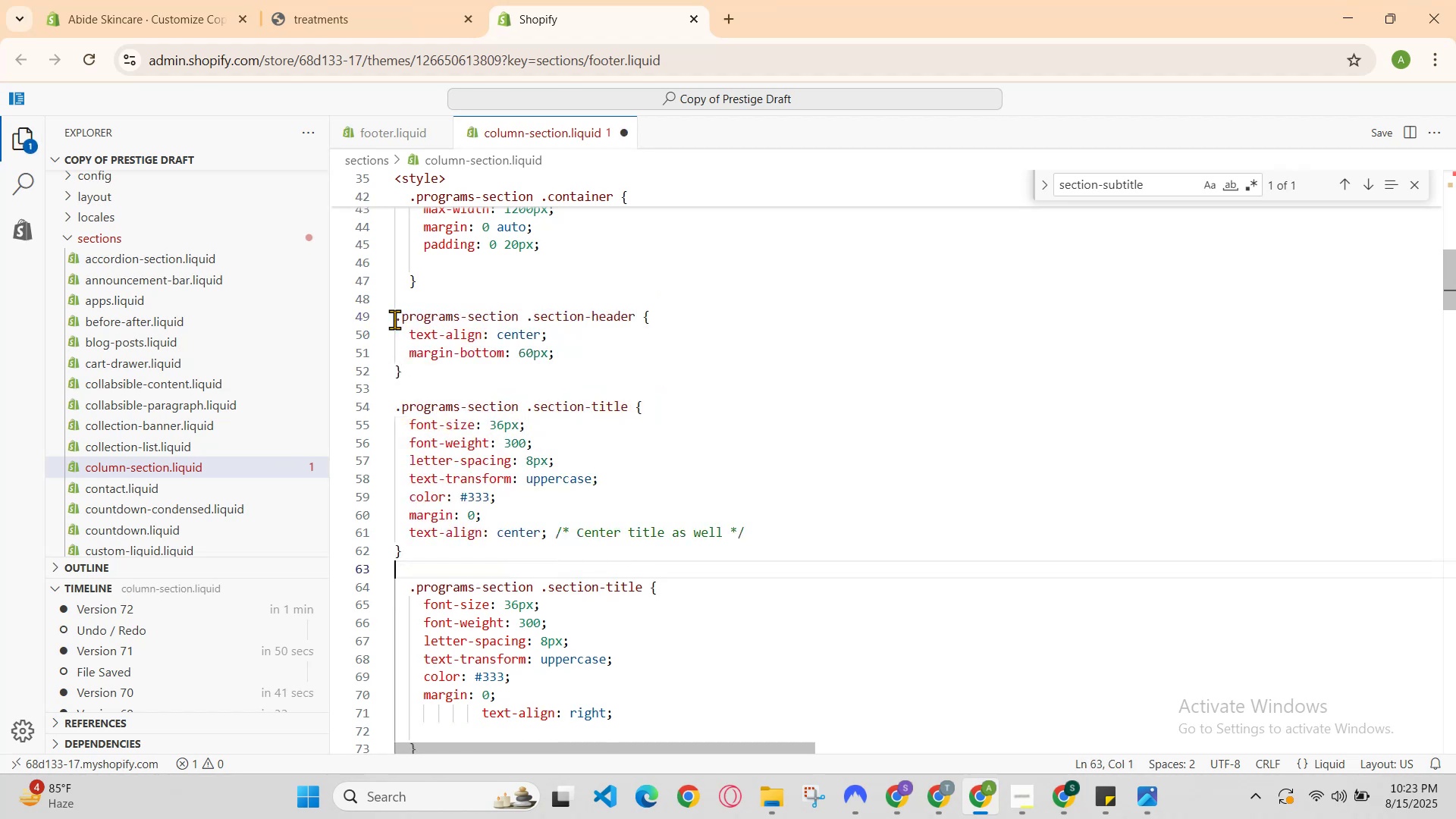 
key(Control+V)
 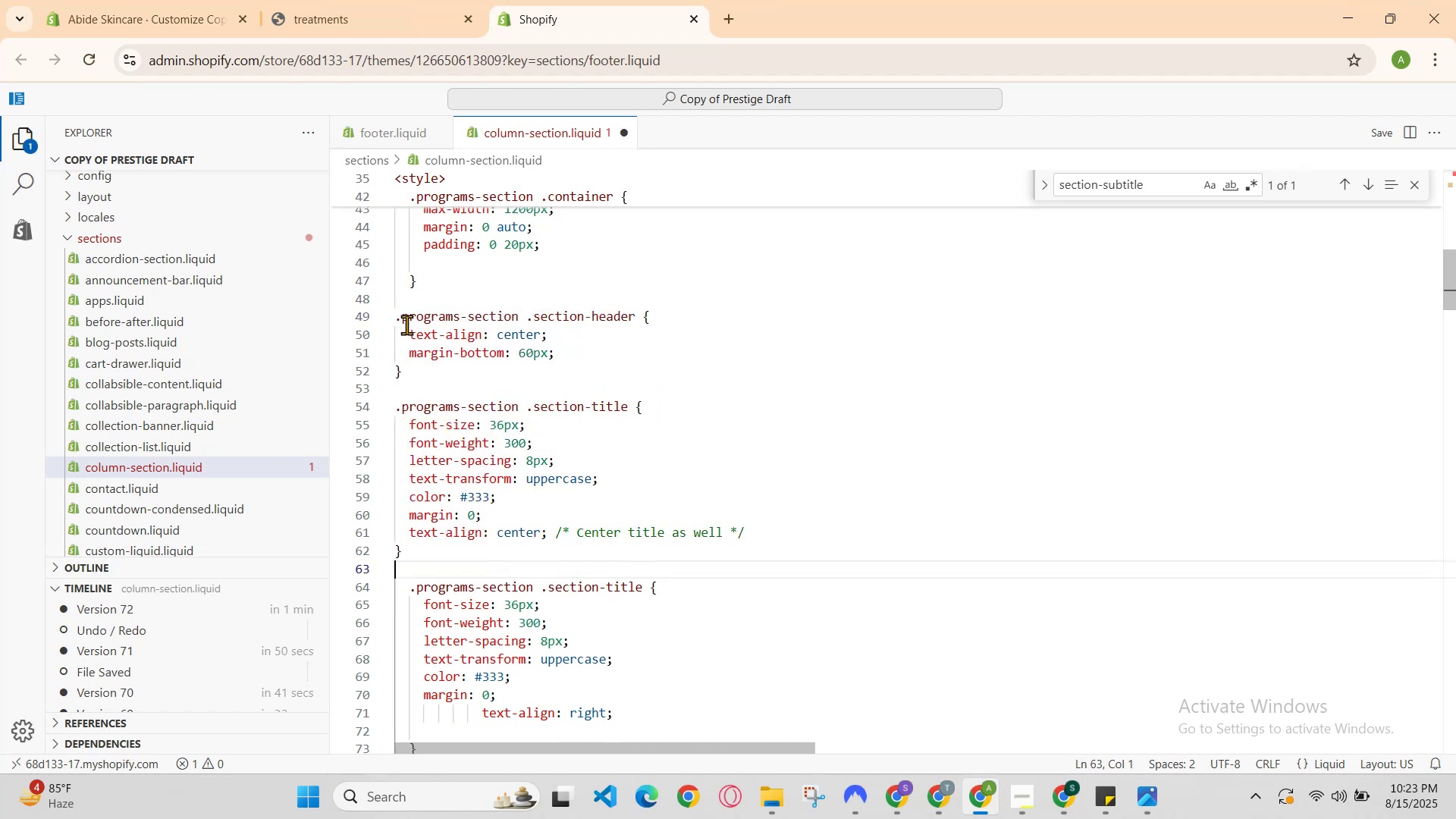 
hold_key(key=ControlLeft, duration=0.57)
 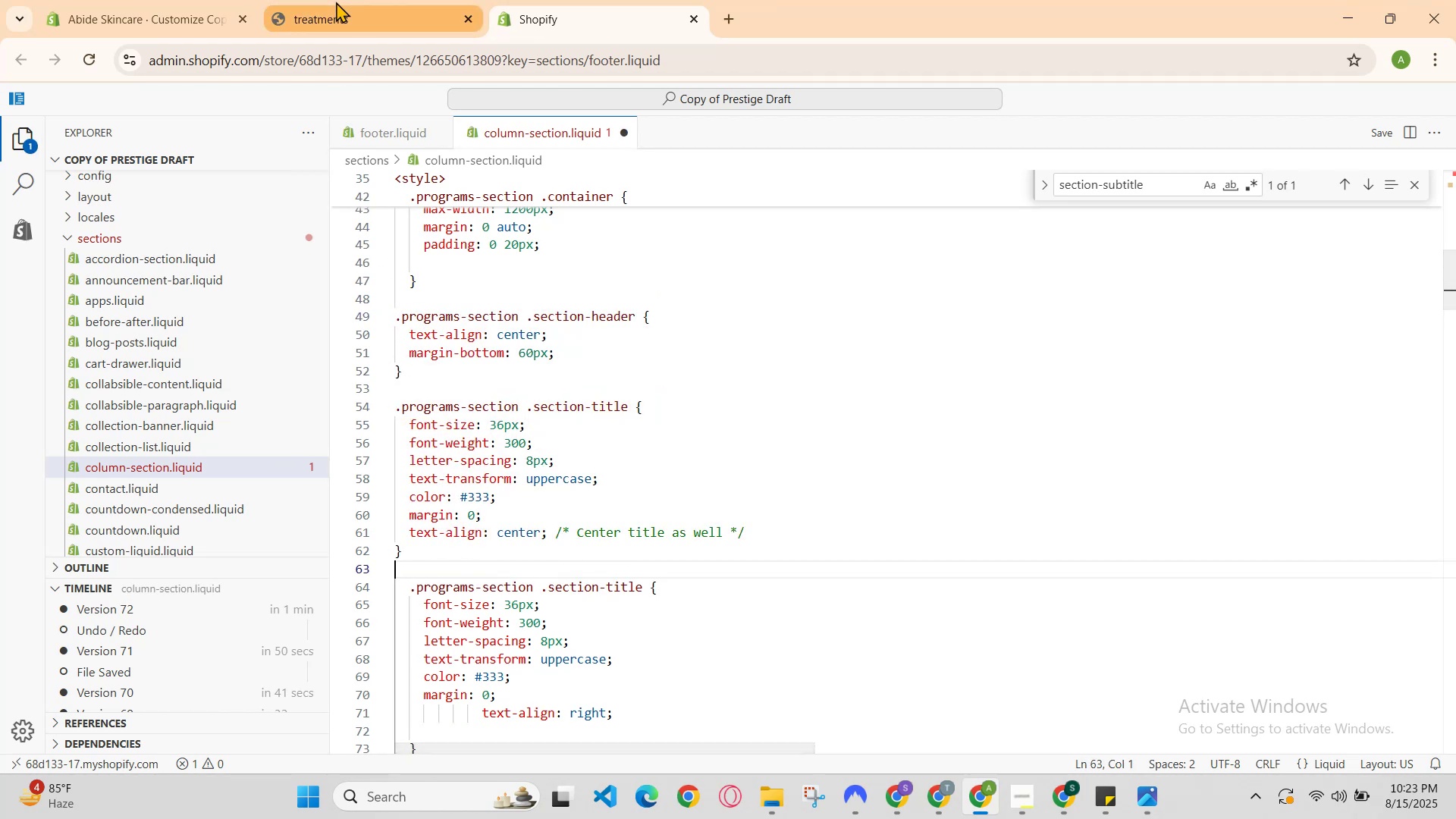 
hold_key(key=S, duration=0.34)
 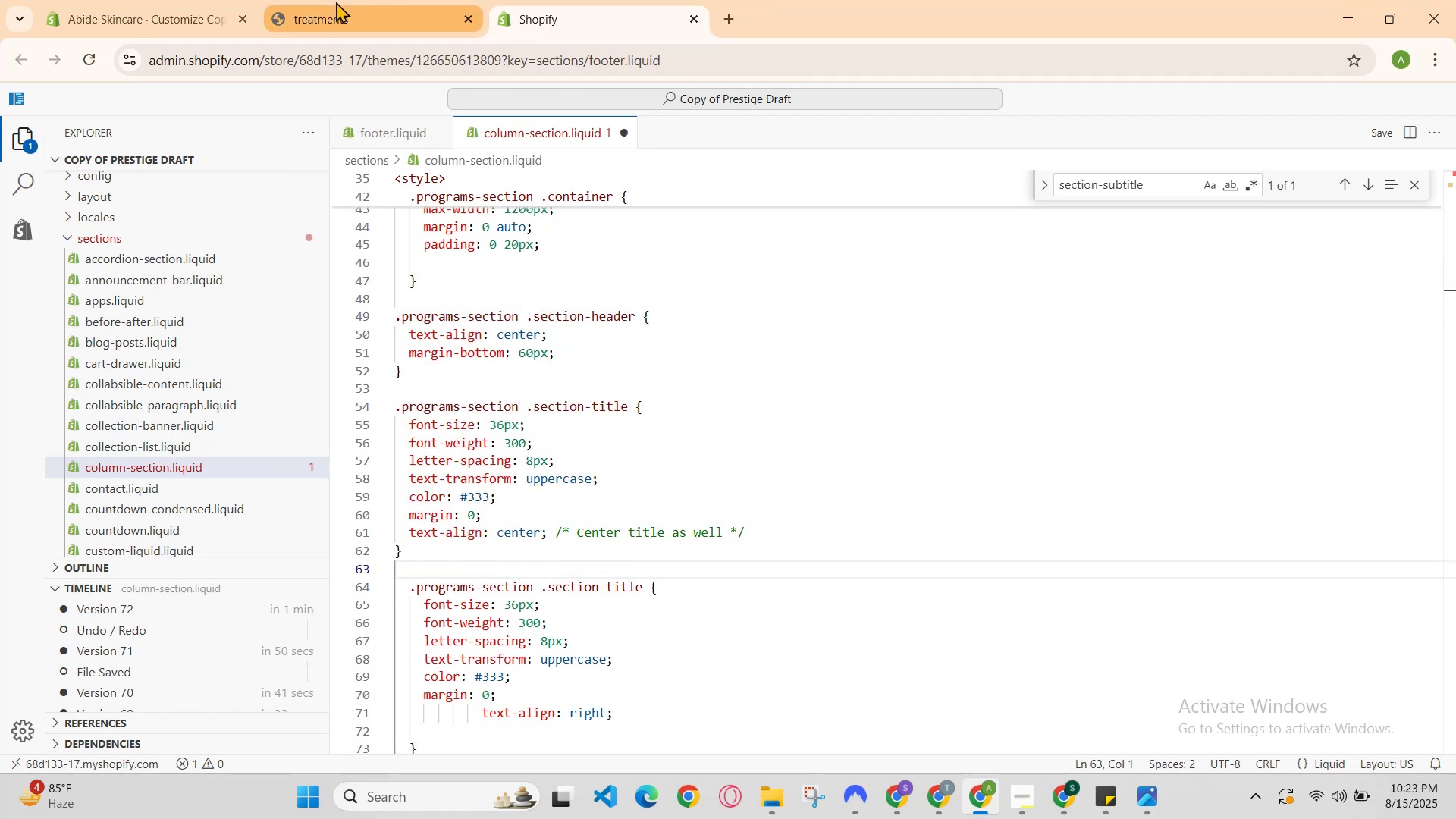 
left_click([336, 1])
 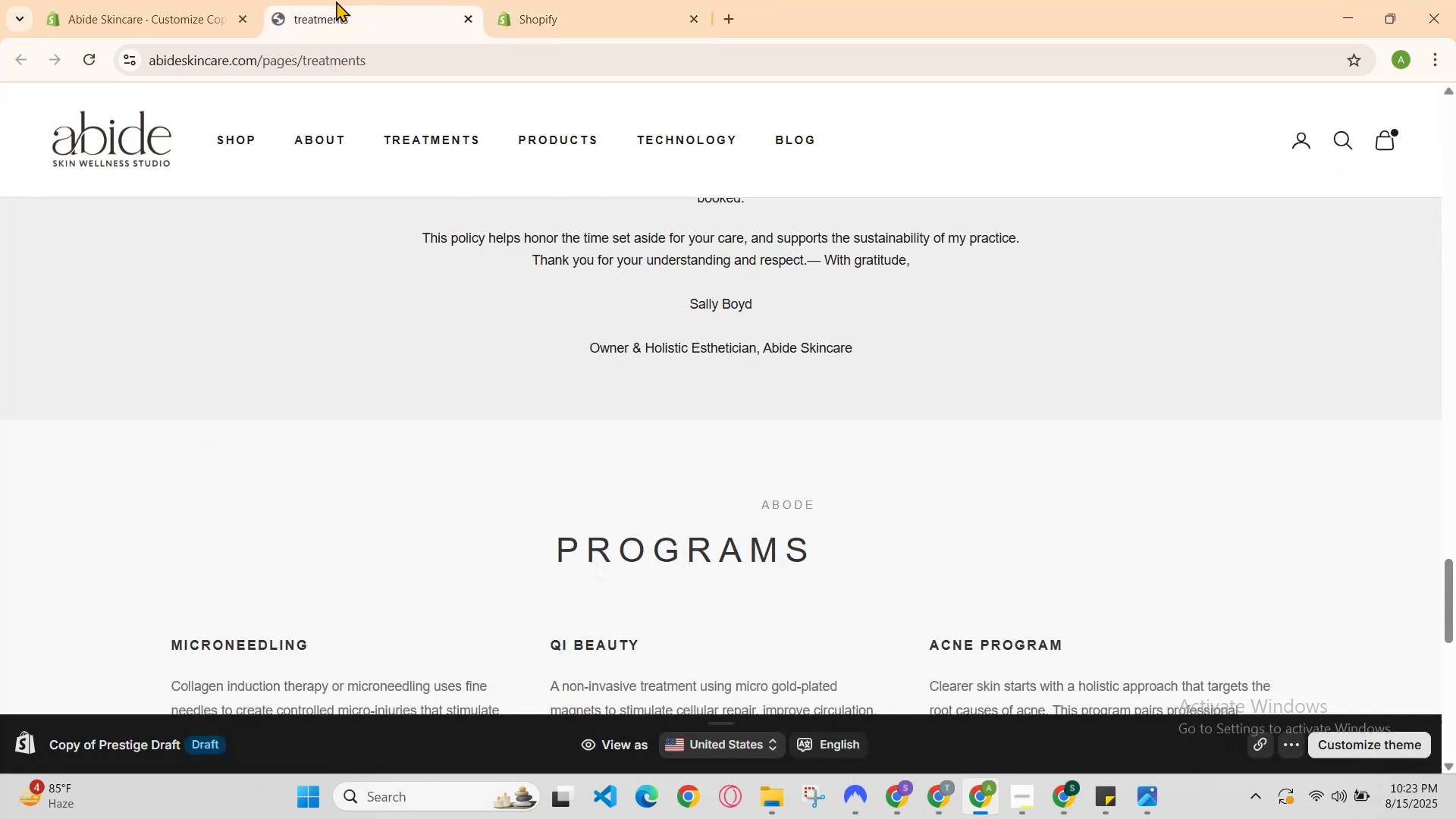 
key(Control+R)
 